 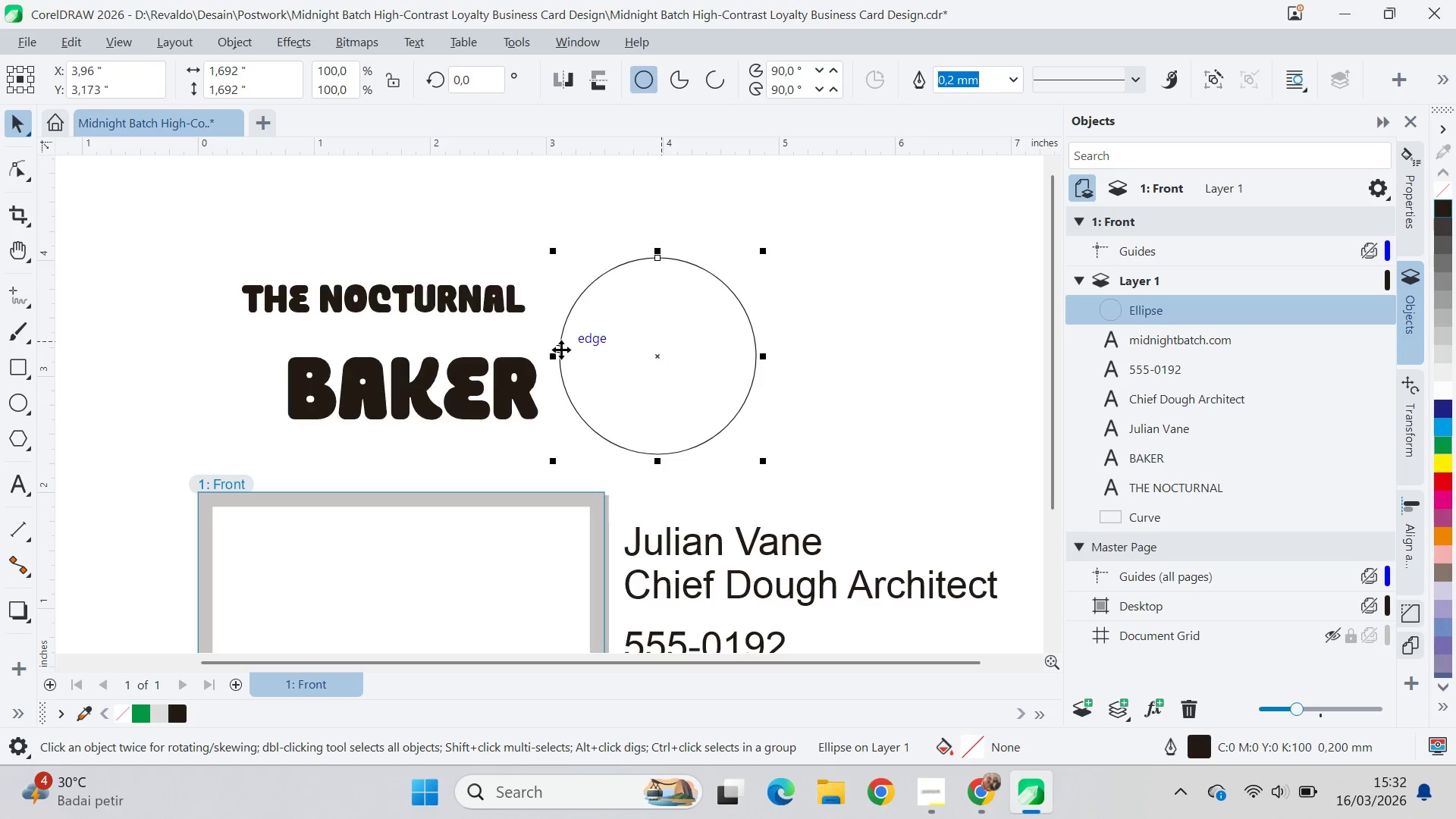 
left_click_drag(start_coordinate=[667, 350], to_coordinate=[742, 333])
 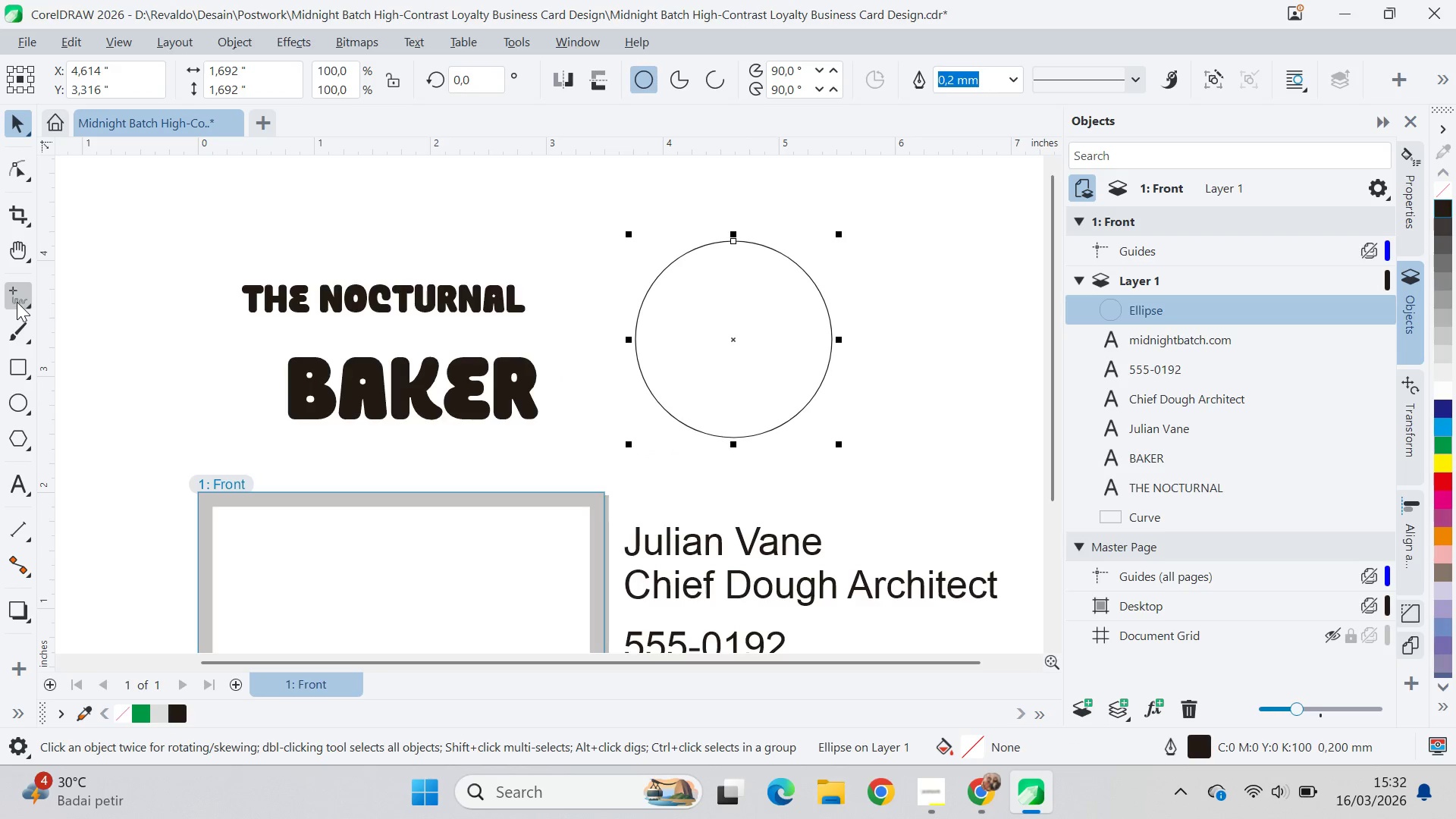 
left_click([17, 300])
 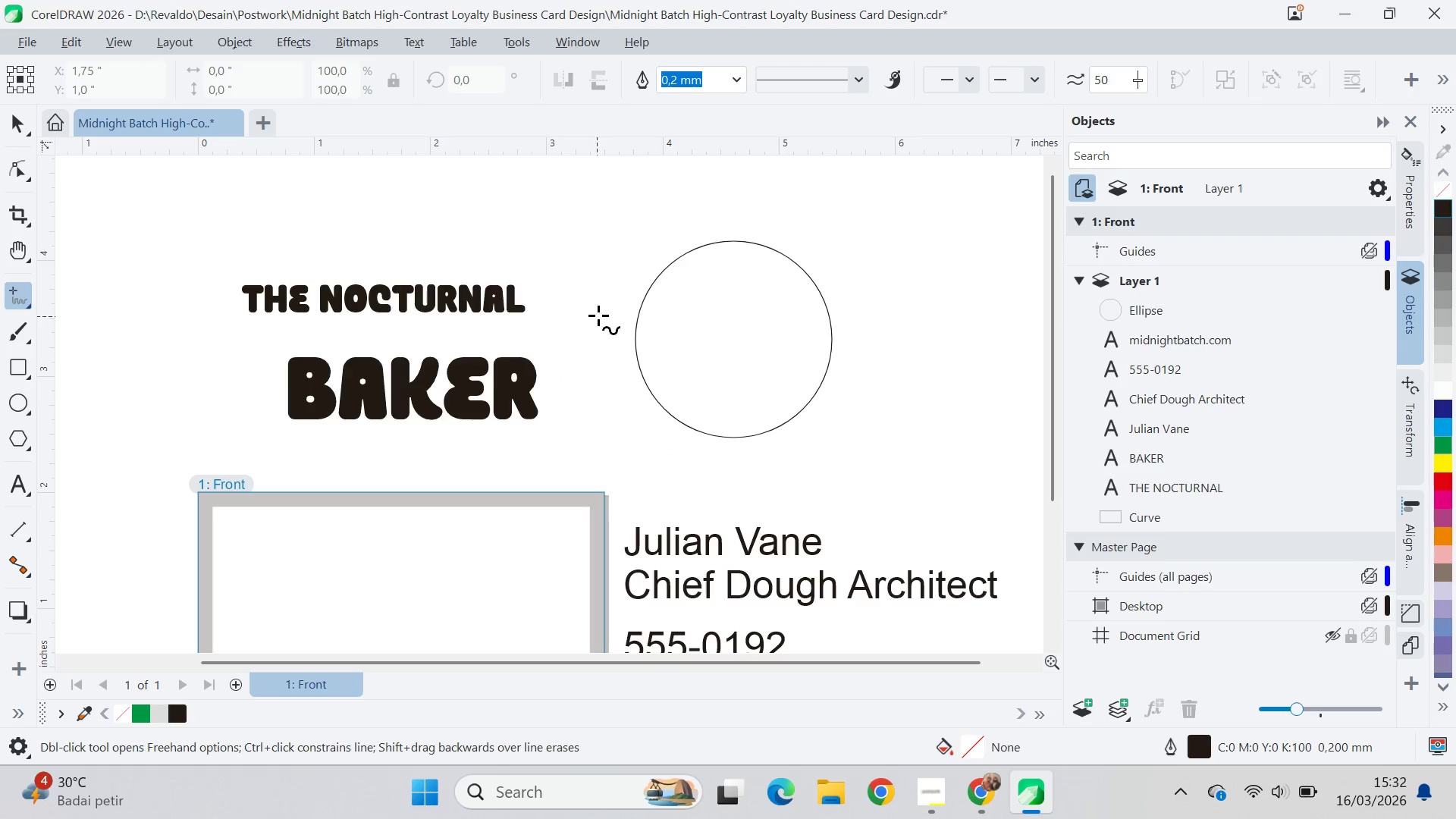 
left_click_drag(start_coordinate=[600, 313], to_coordinate=[726, 358])
 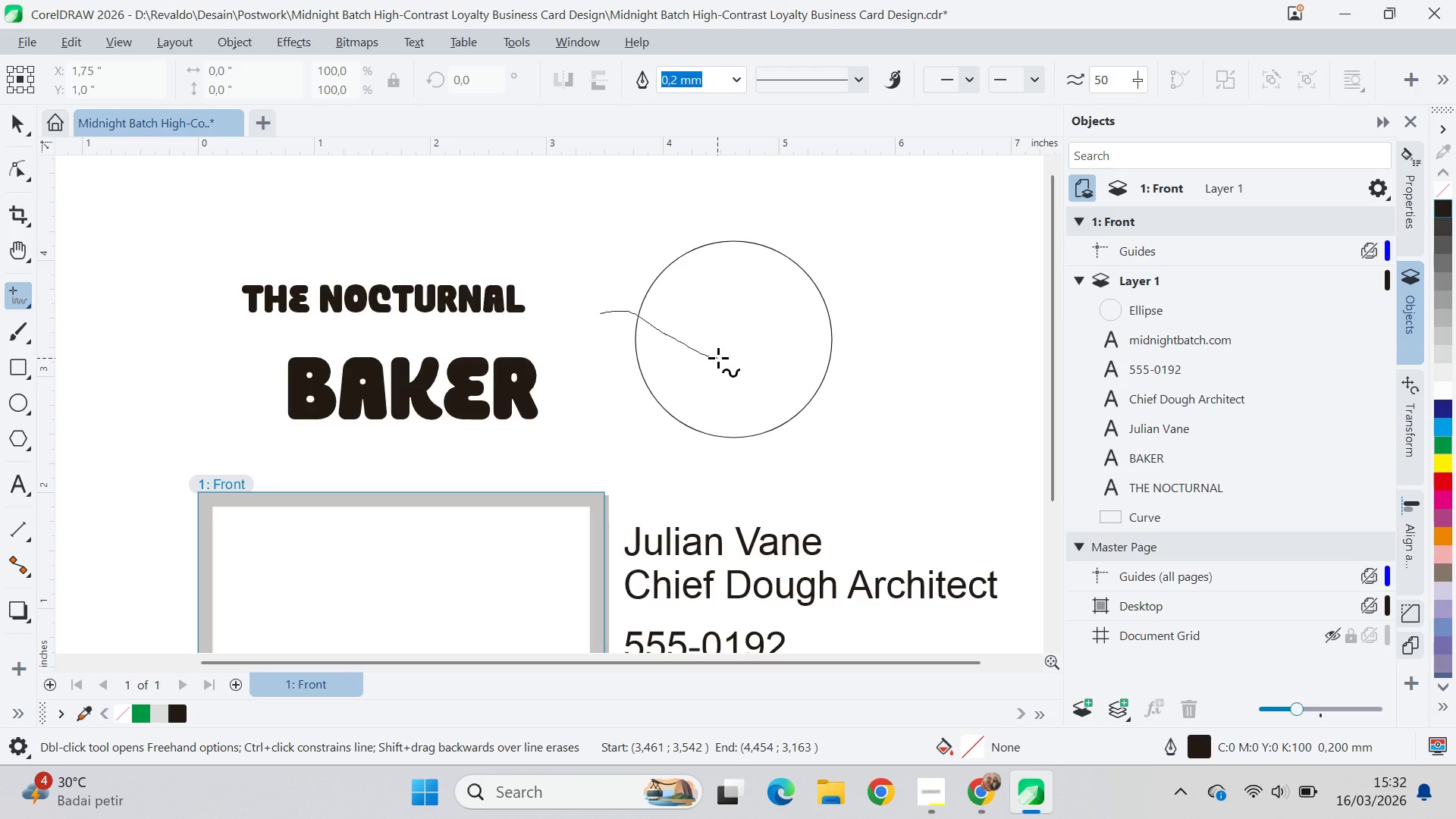 
key(Control+Z)
 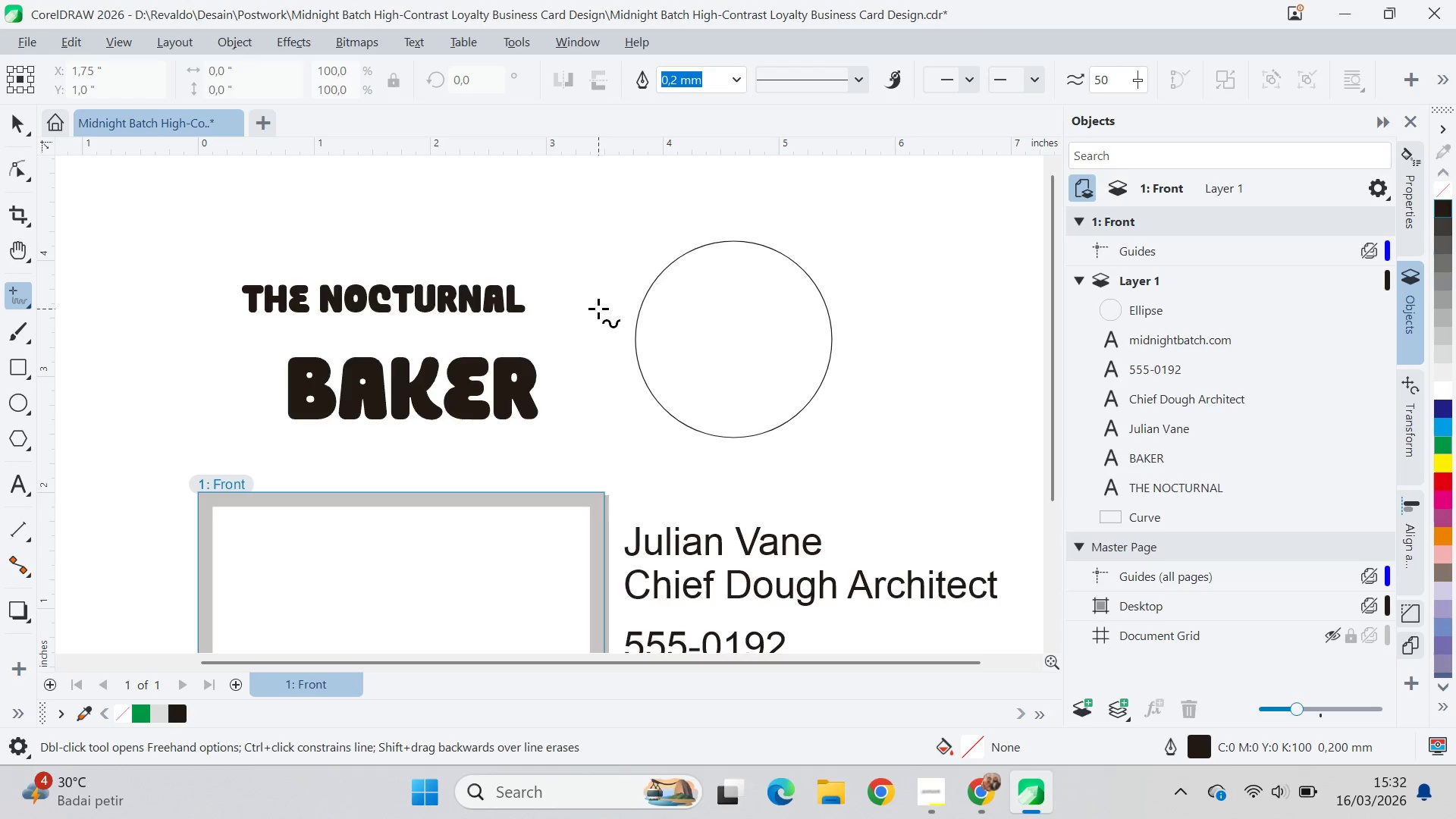 
left_click_drag(start_coordinate=[598, 309], to_coordinate=[702, 354])
 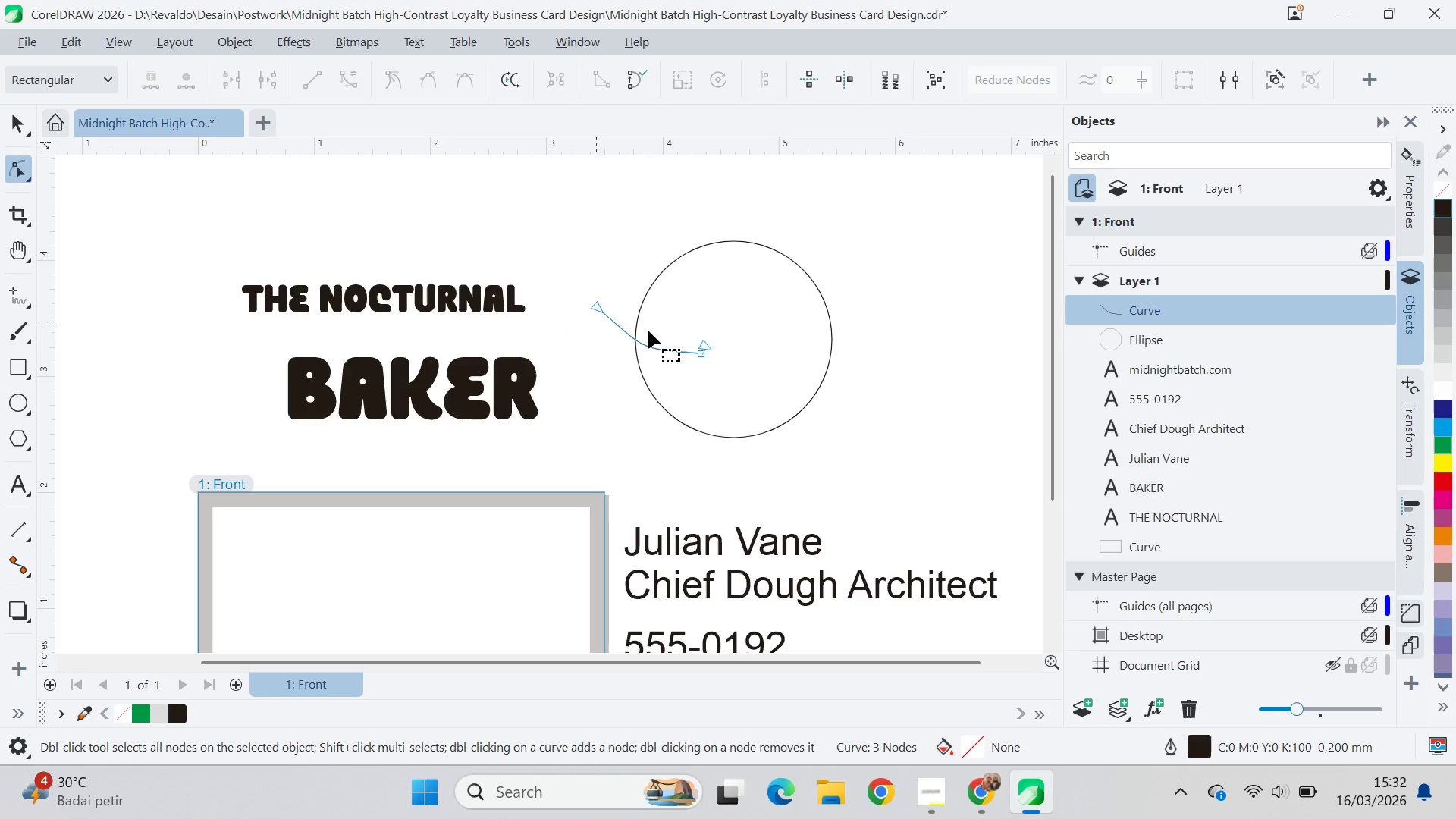 
left_click([707, 347])
 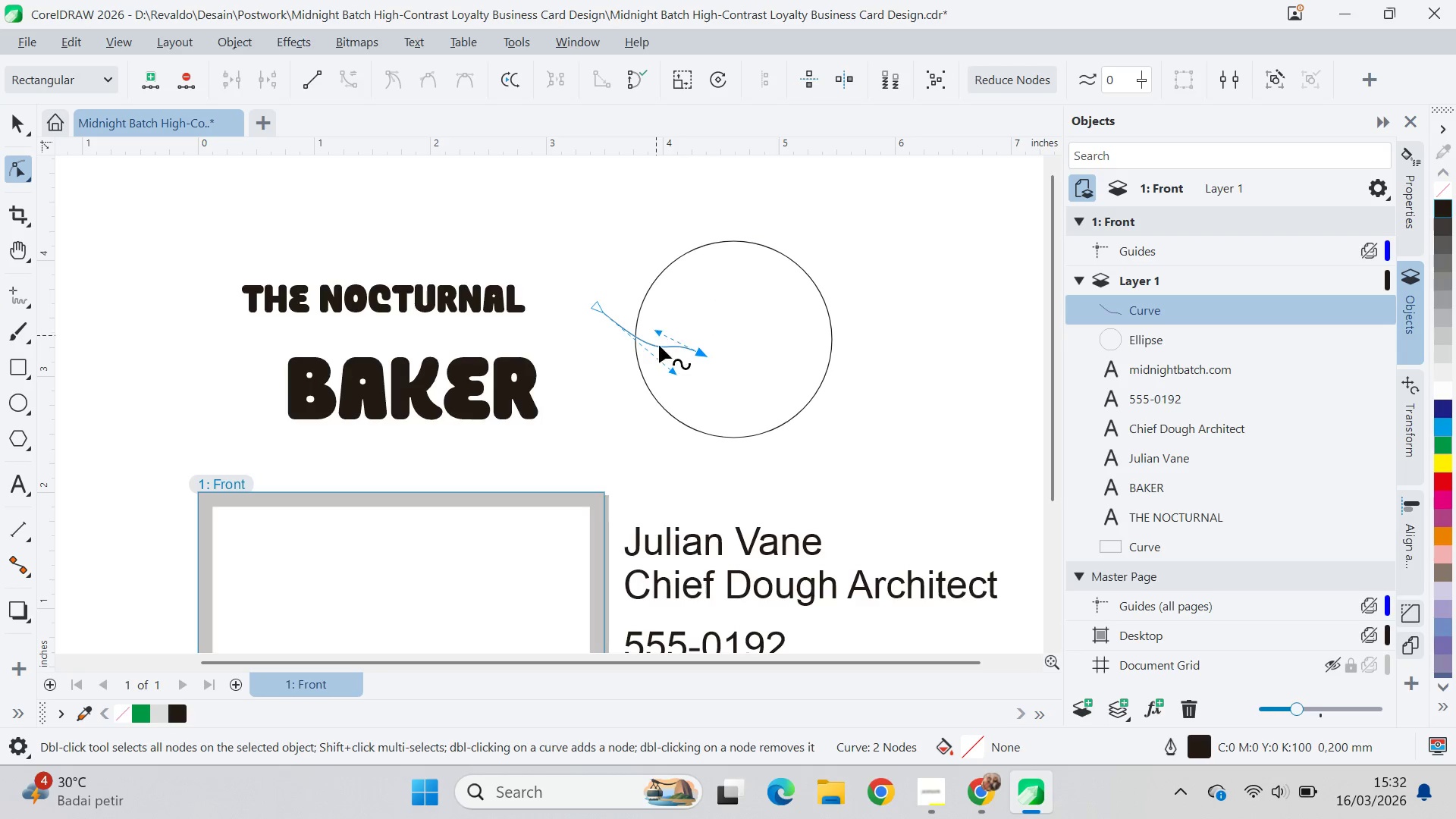 
left_click_drag(start_coordinate=[676, 369], to_coordinate=[625, 346])
 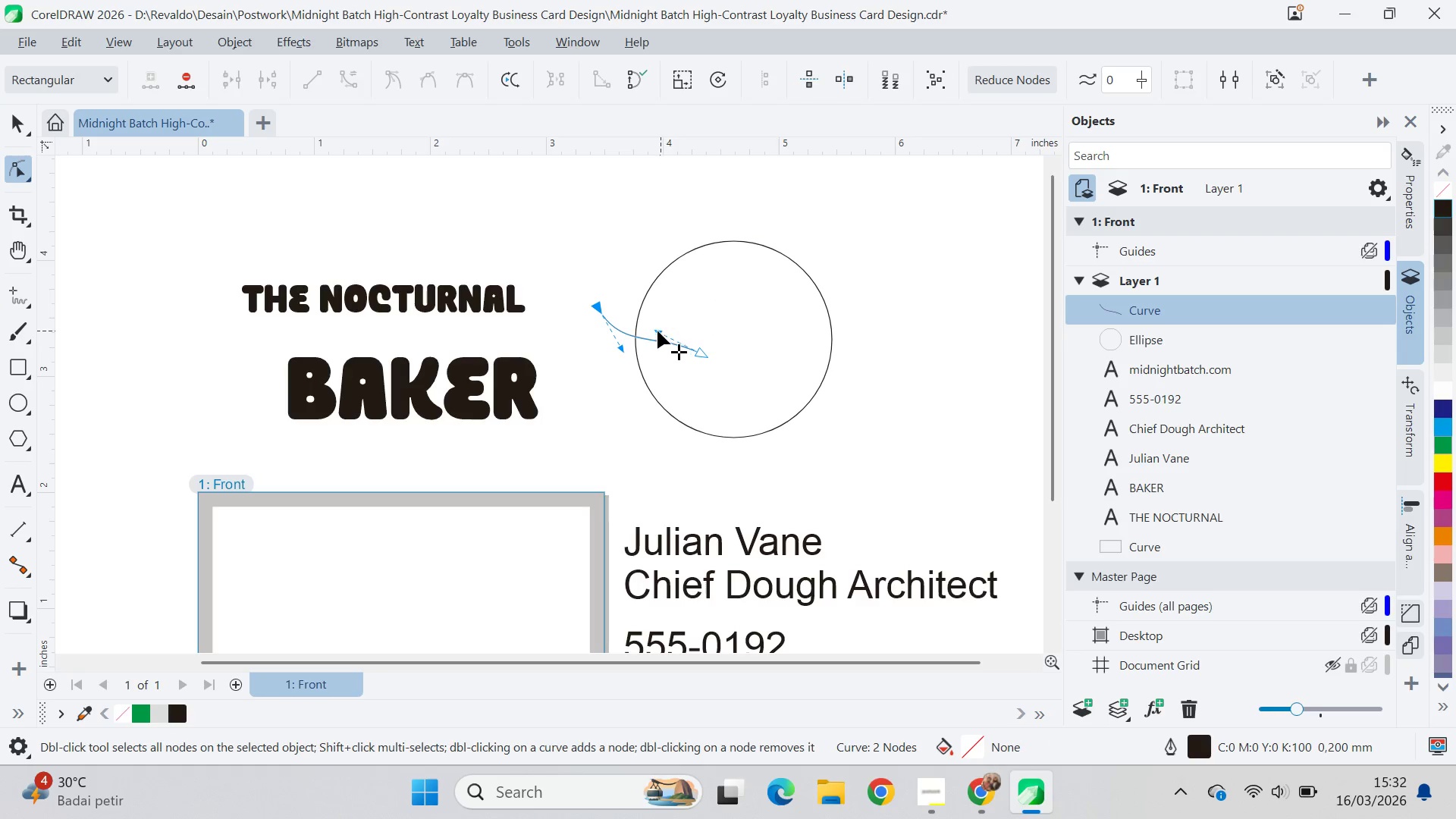 
left_click_drag(start_coordinate=[655, 329], to_coordinate=[668, 325])
 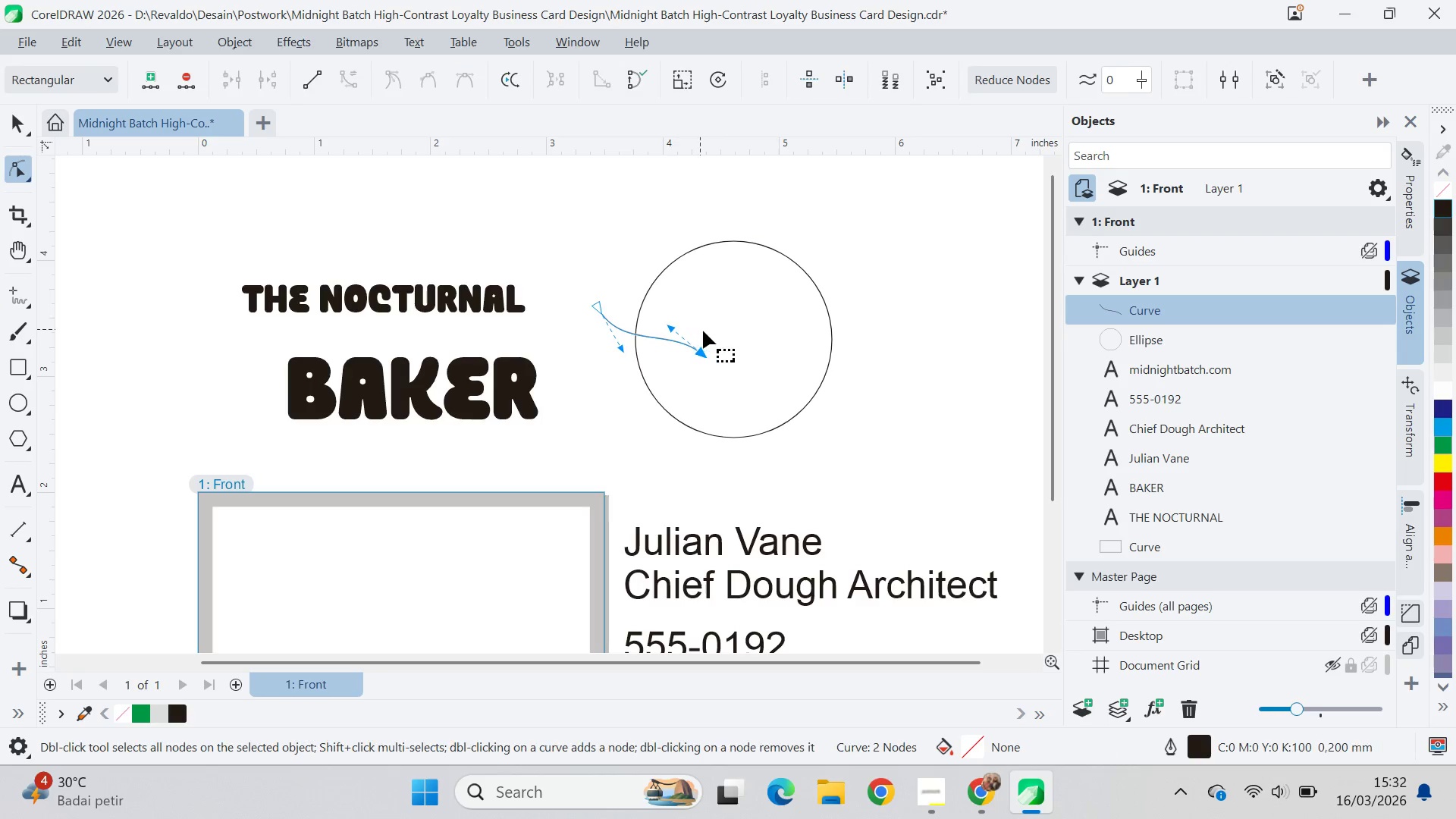 
key(V)
 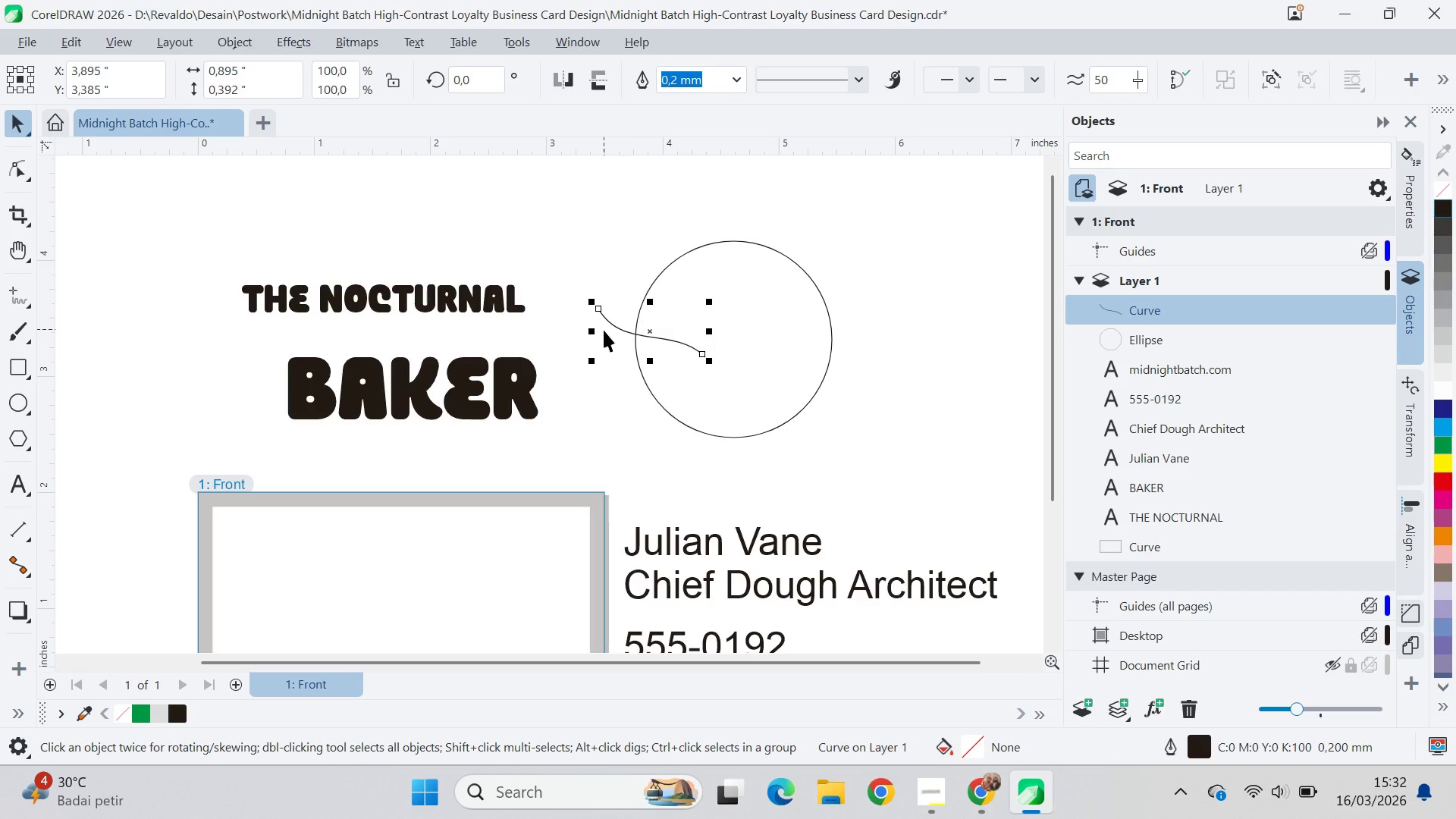 
hold_key(key=ControlLeft, duration=0.7)
 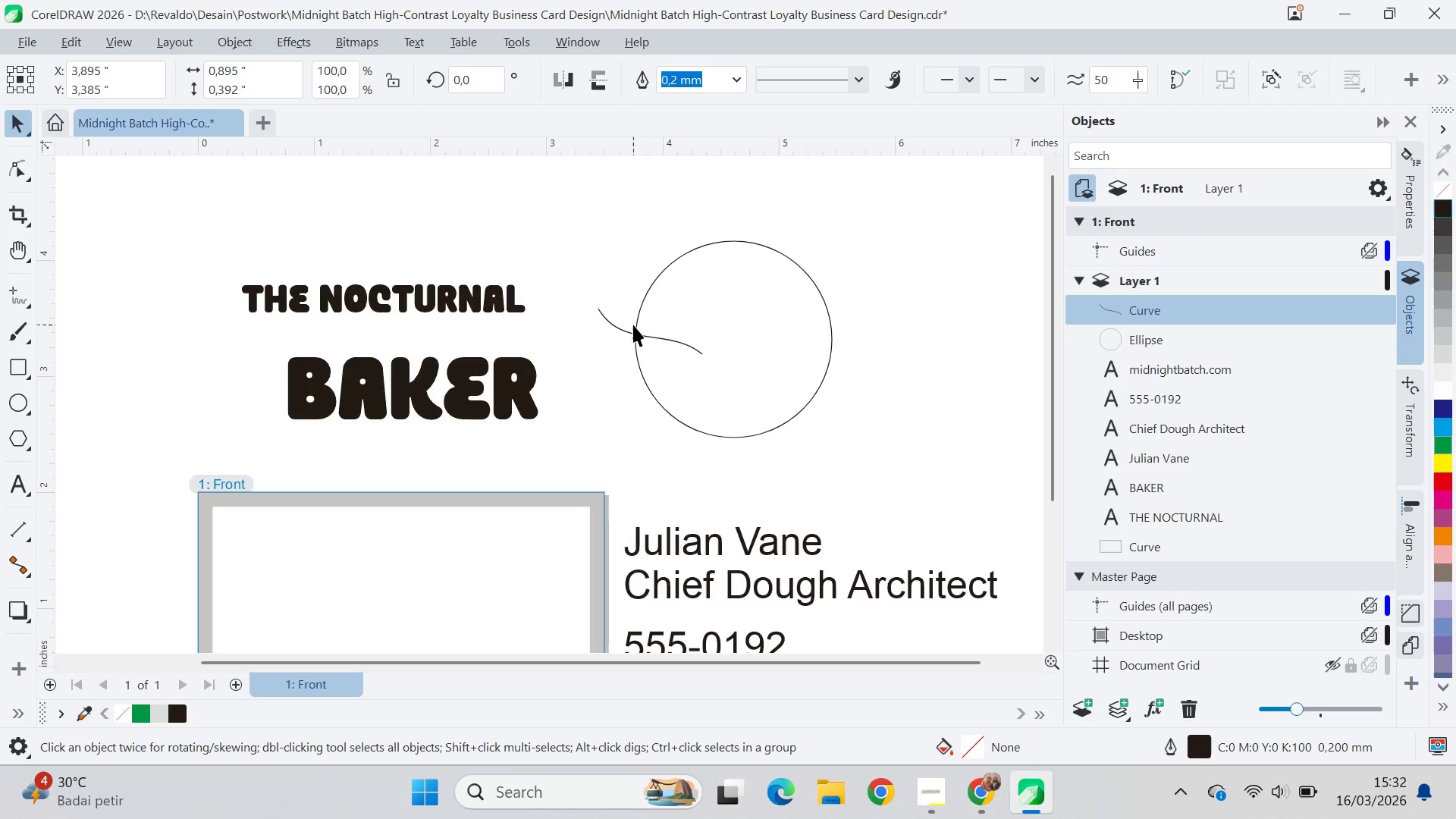 
left_click([633, 325])
 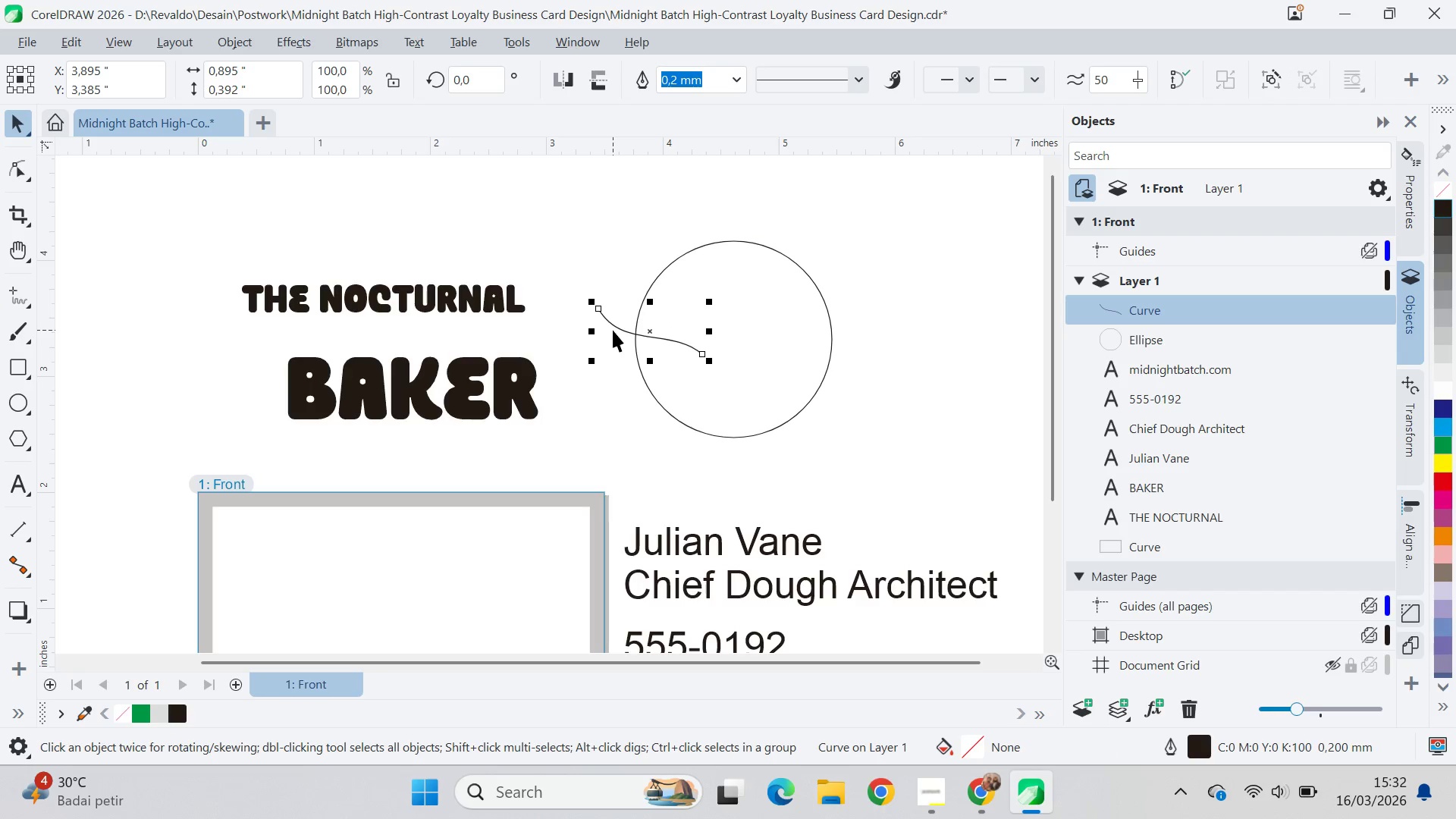 
hold_key(key=ControlLeft, duration=1.11)
left_click_drag(start_coordinate=[596, 329], to_coordinate=[719, 324])
 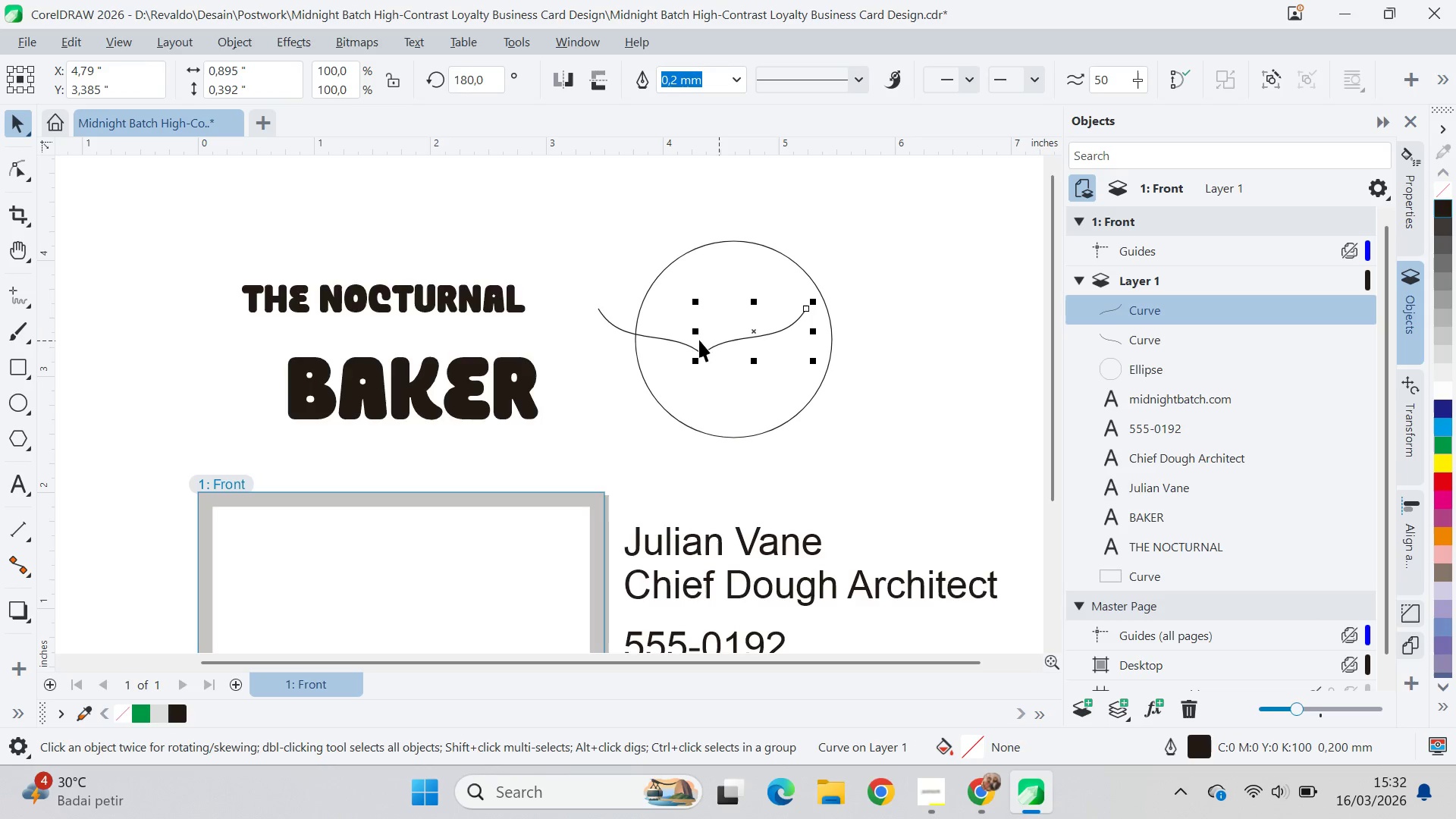 
right_click([719, 324])
 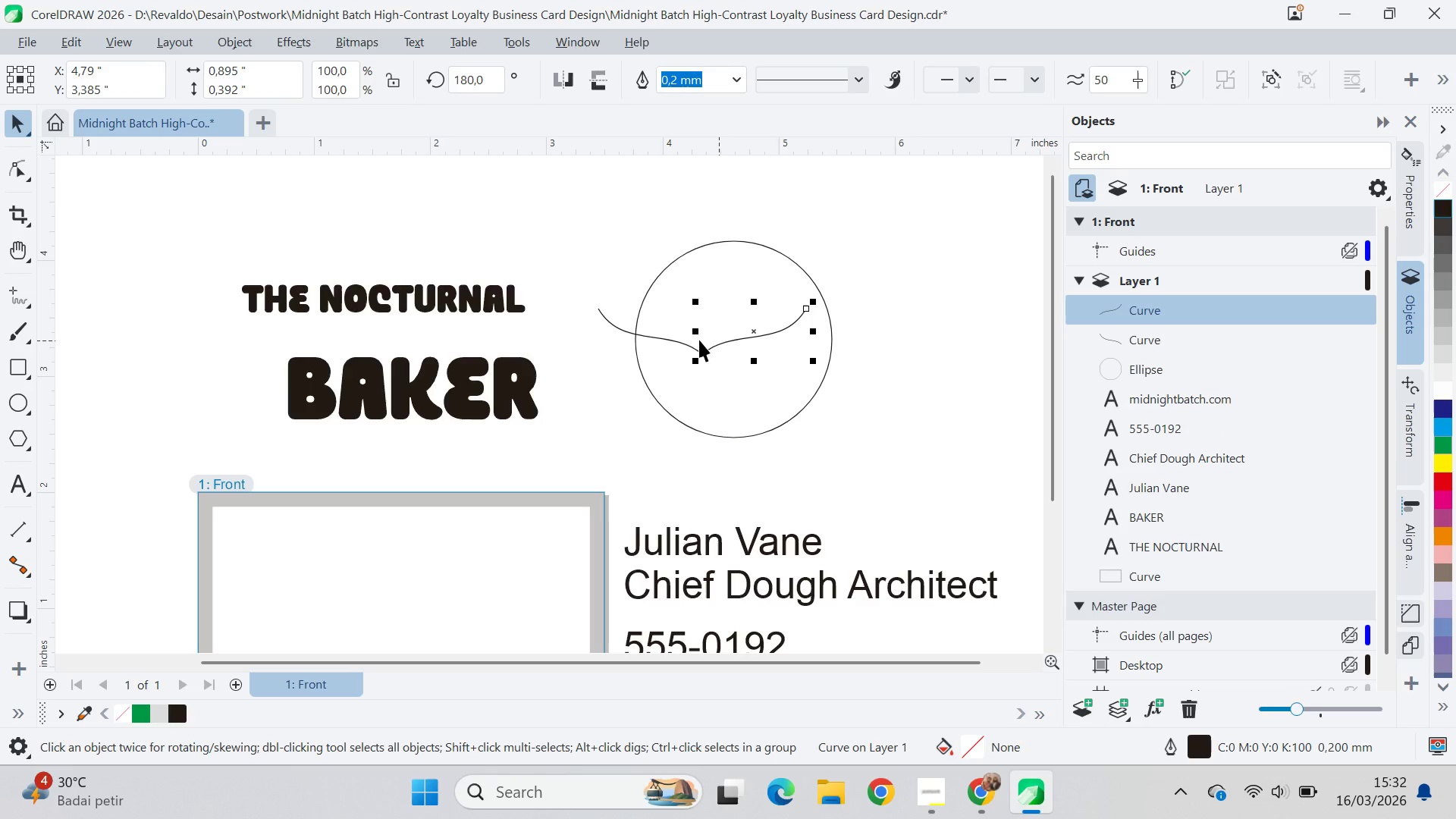 
left_click([719, 324])
 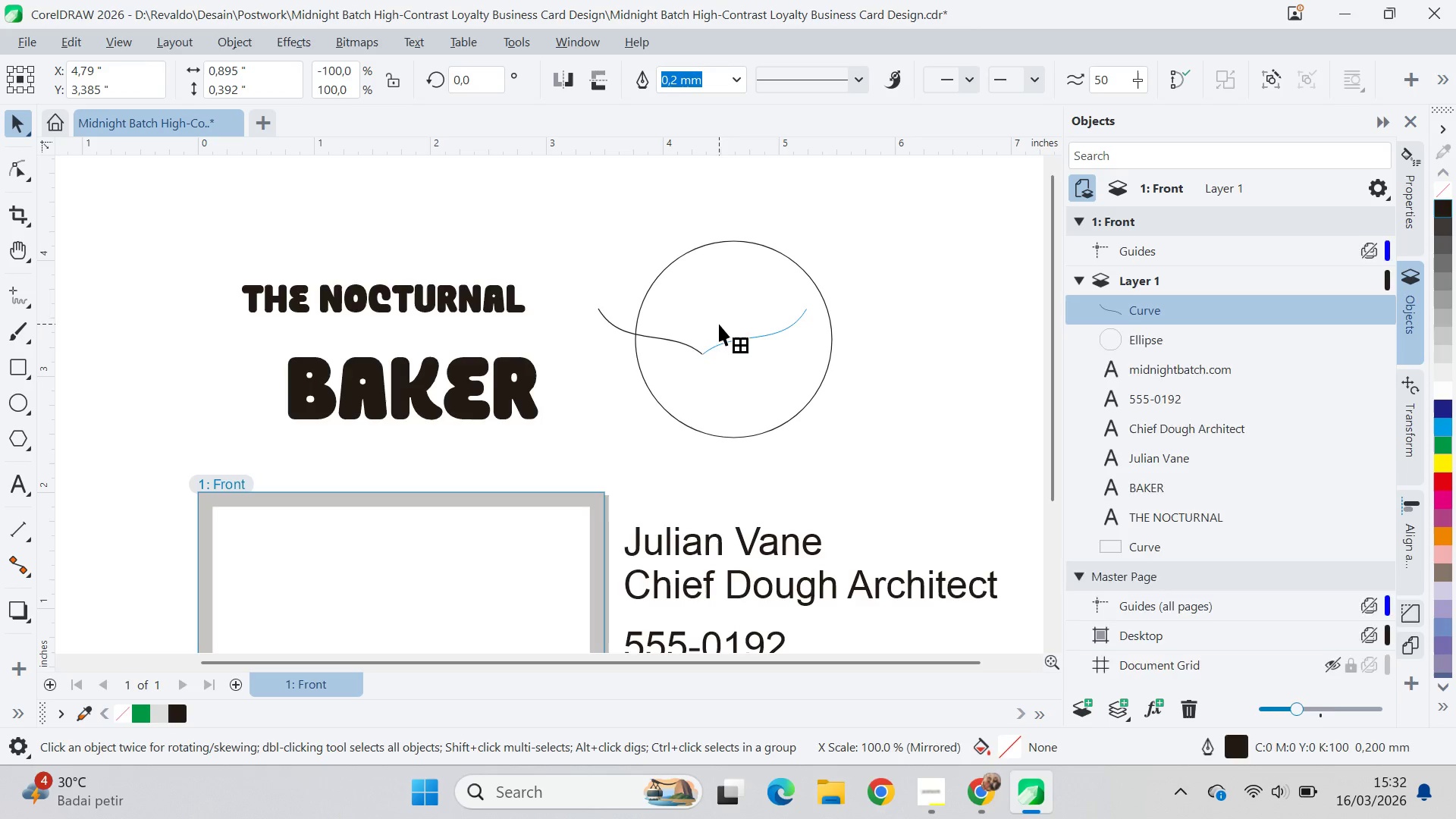 
hold_key(key=ShiftLeft, duration=0.83)
left_click([681, 345])
 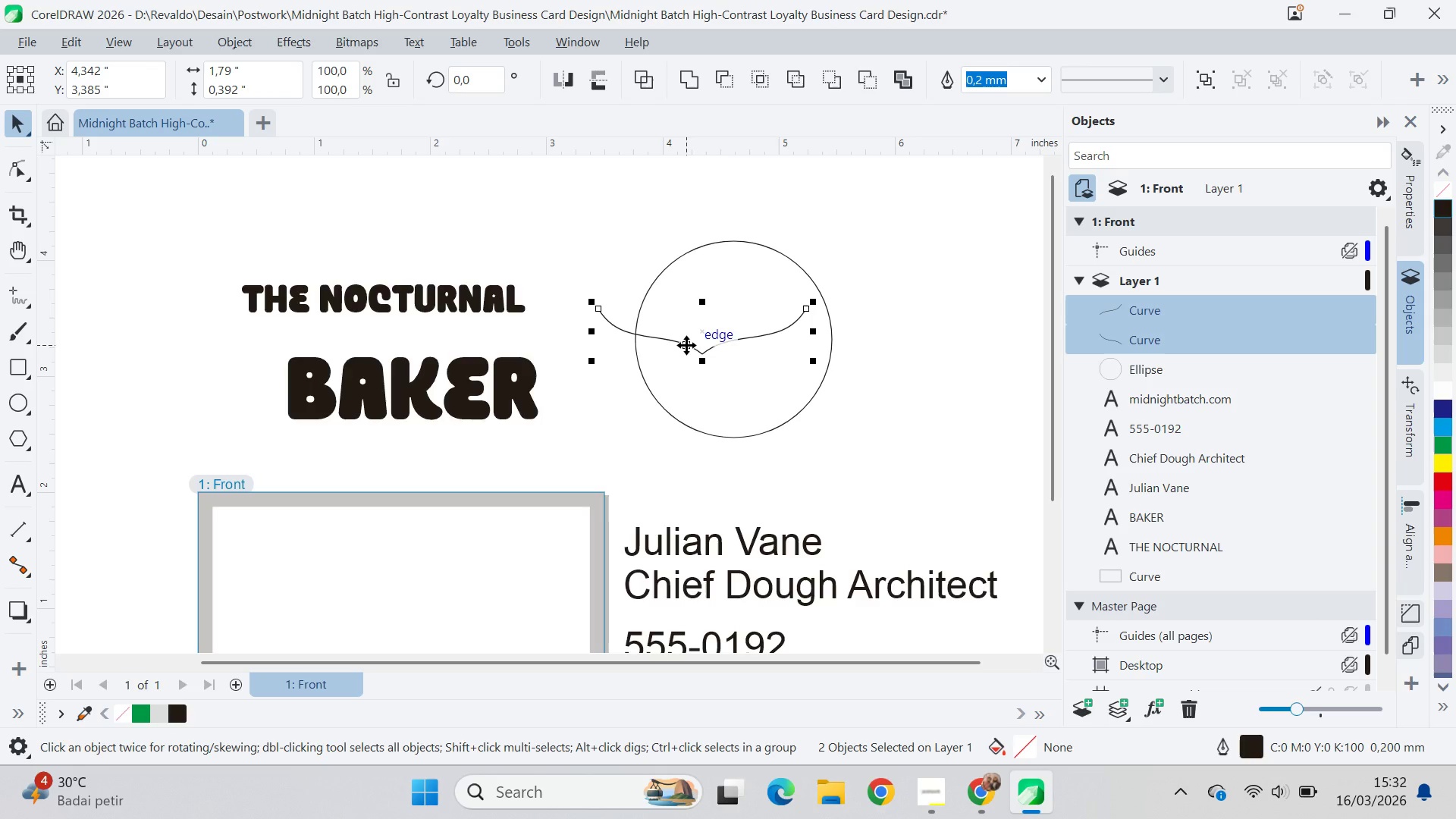 
key(Control+G)
 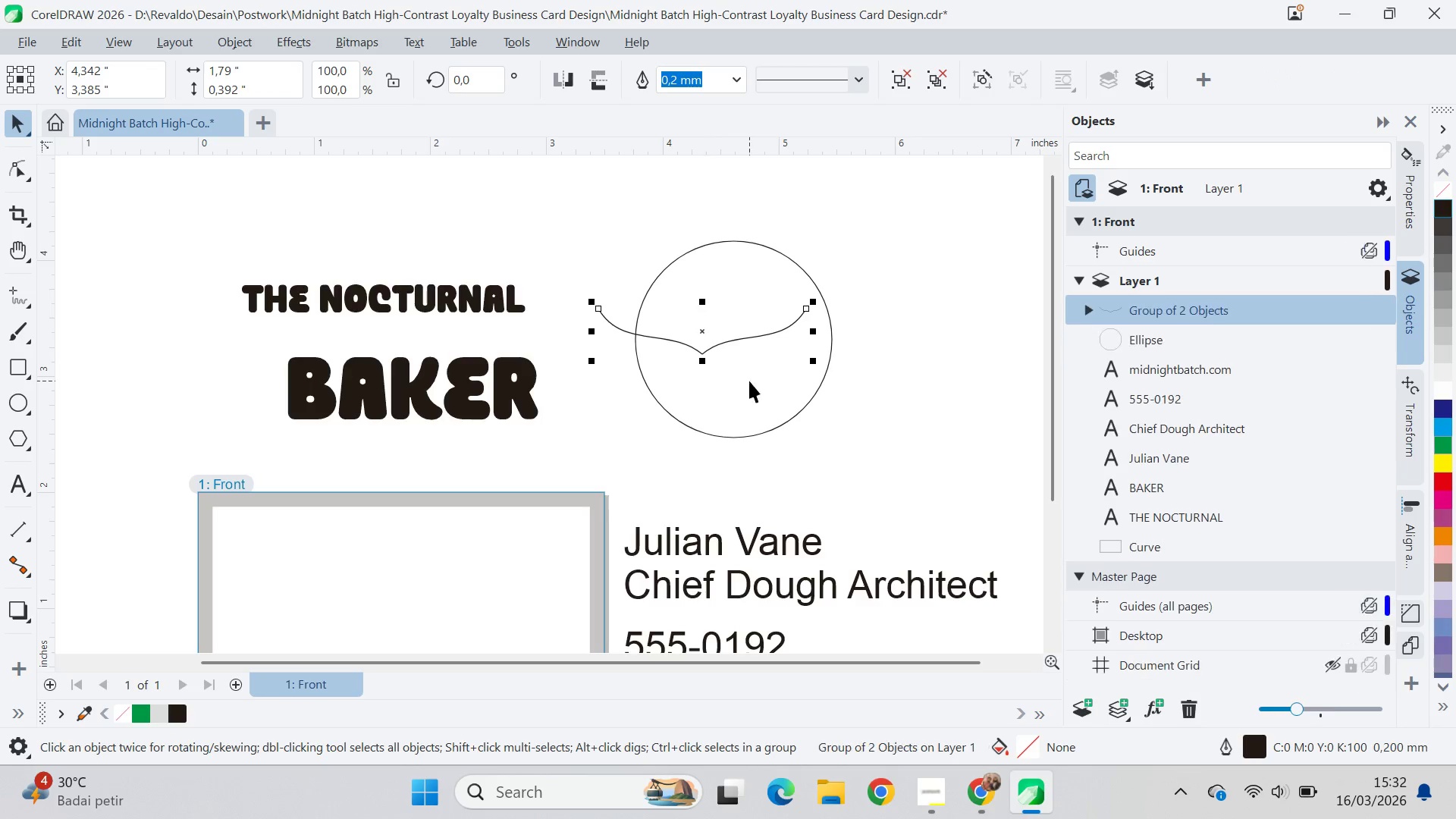 
type(ce)
 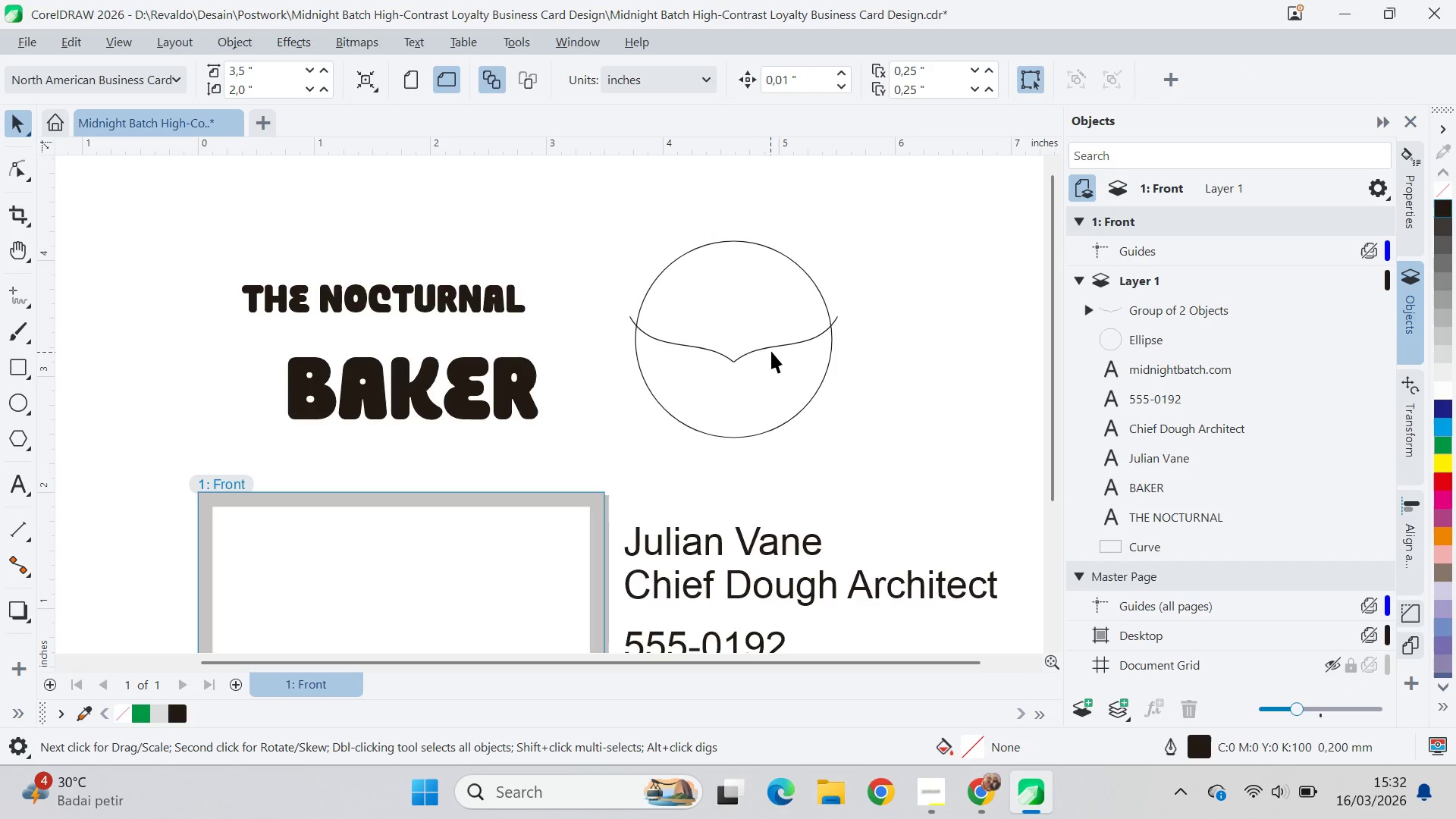 
left_click_drag(start_coordinate=[772, 350], to_coordinate=[773, 332])
 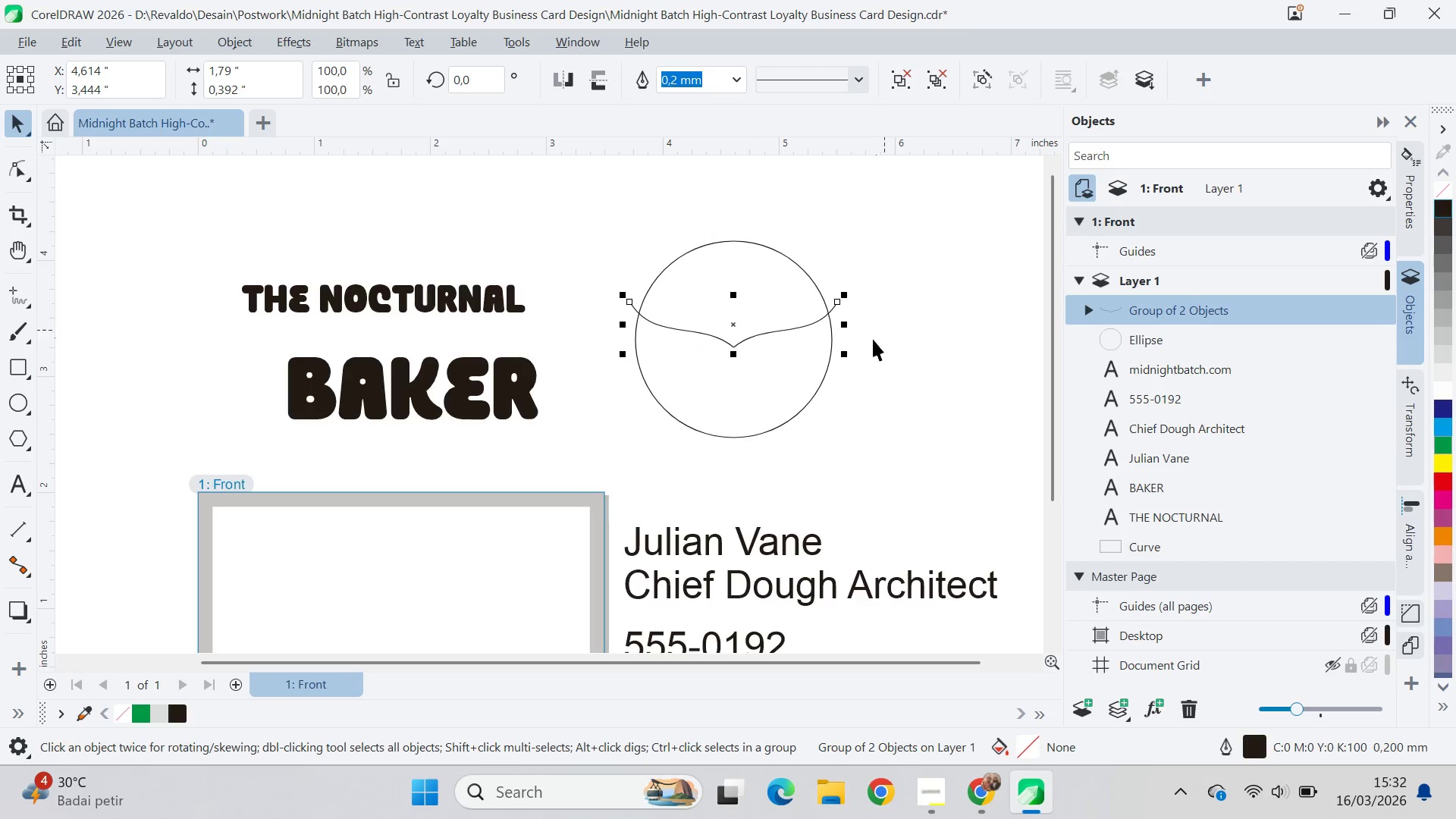 
hold_key(key=ShiftLeft, duration=0.83)
 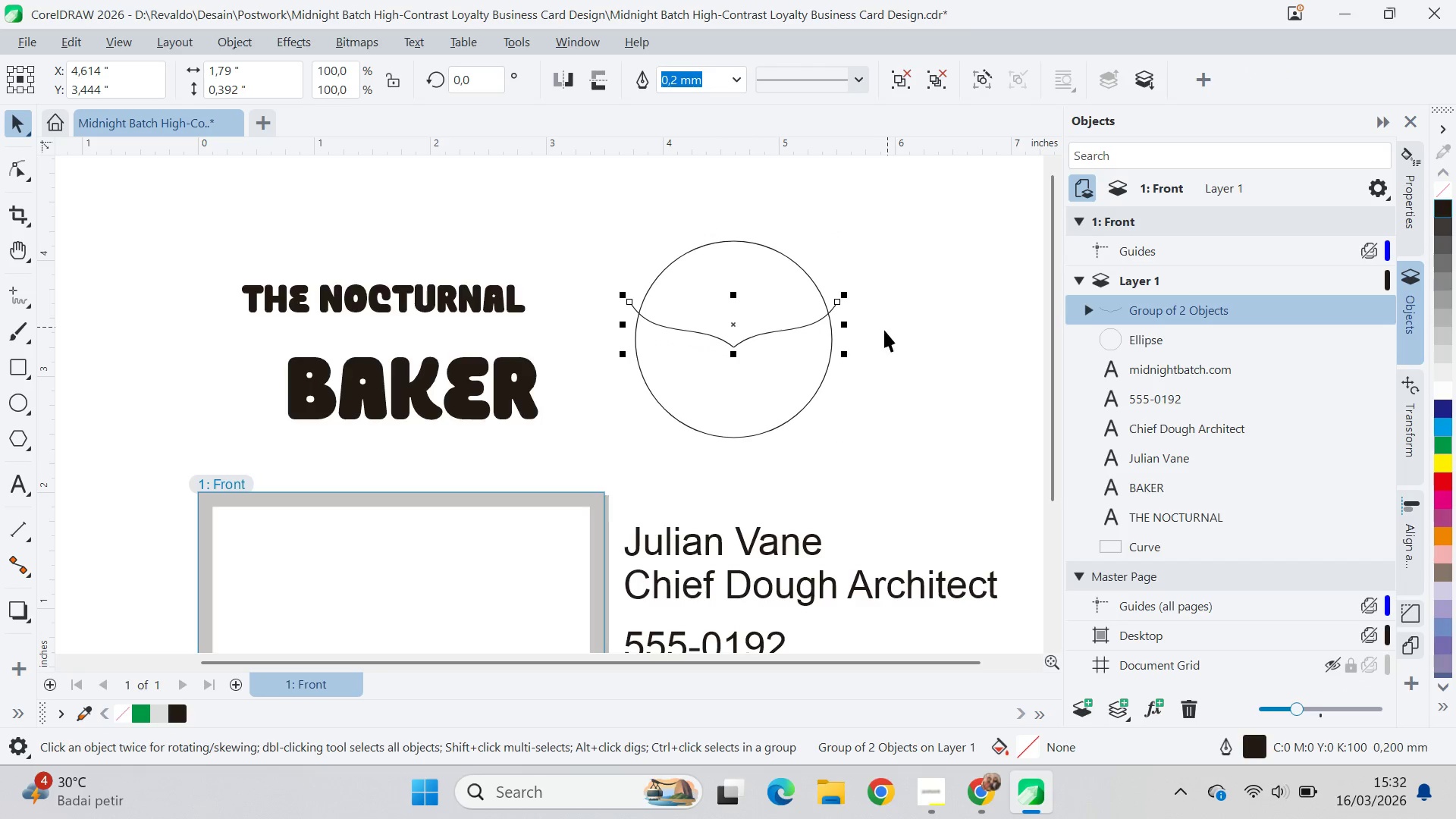 
hold_key(key=ShiftLeft, duration=1.02)
left_click_drag(start_coordinate=[851, 353], to_coordinate=[880, 376])
 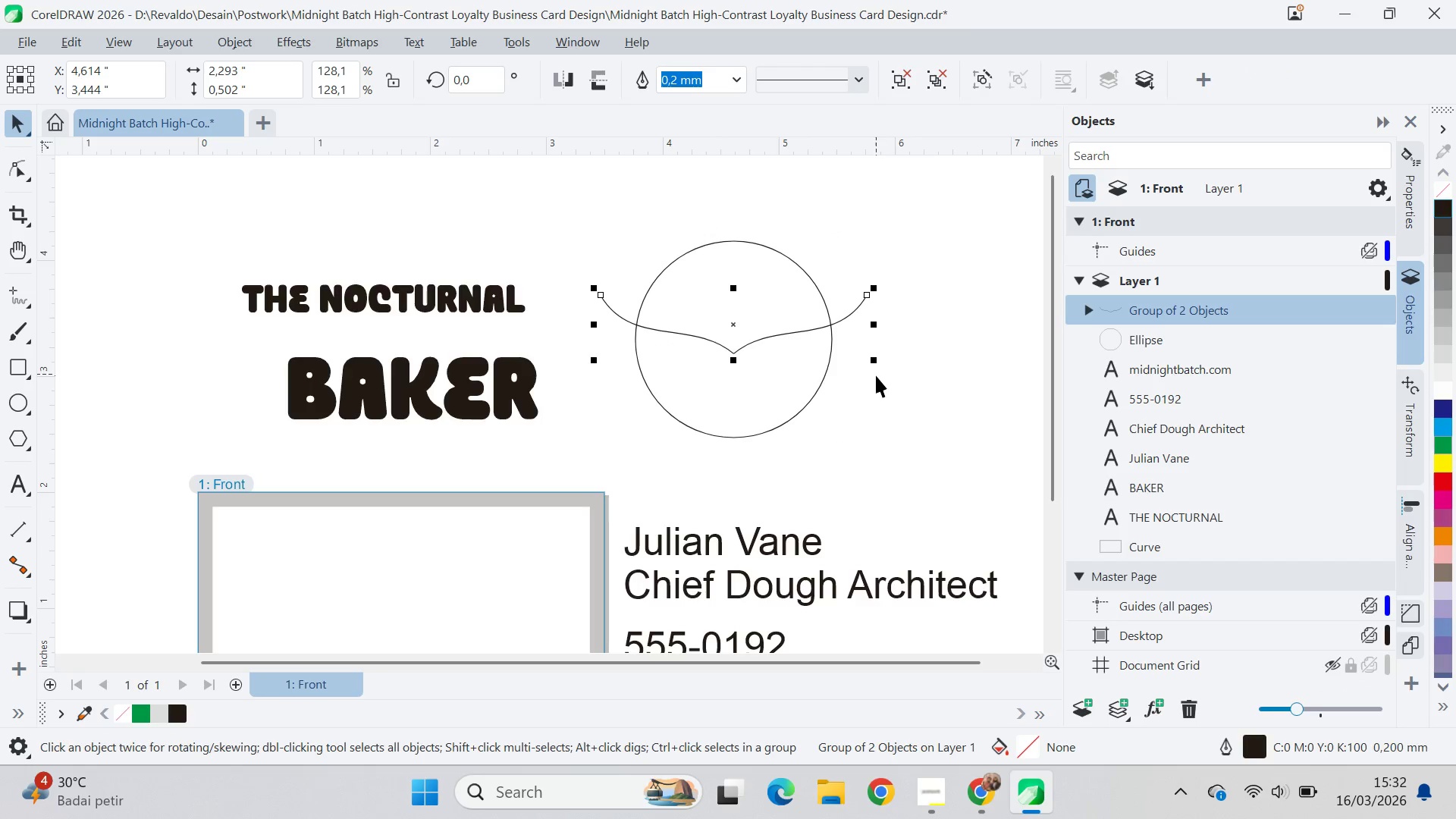 
hold_key(key=ShiftLeft, duration=0.97)
left_click_drag(start_coordinate=[874, 362], to_coordinate=[860, 356])
 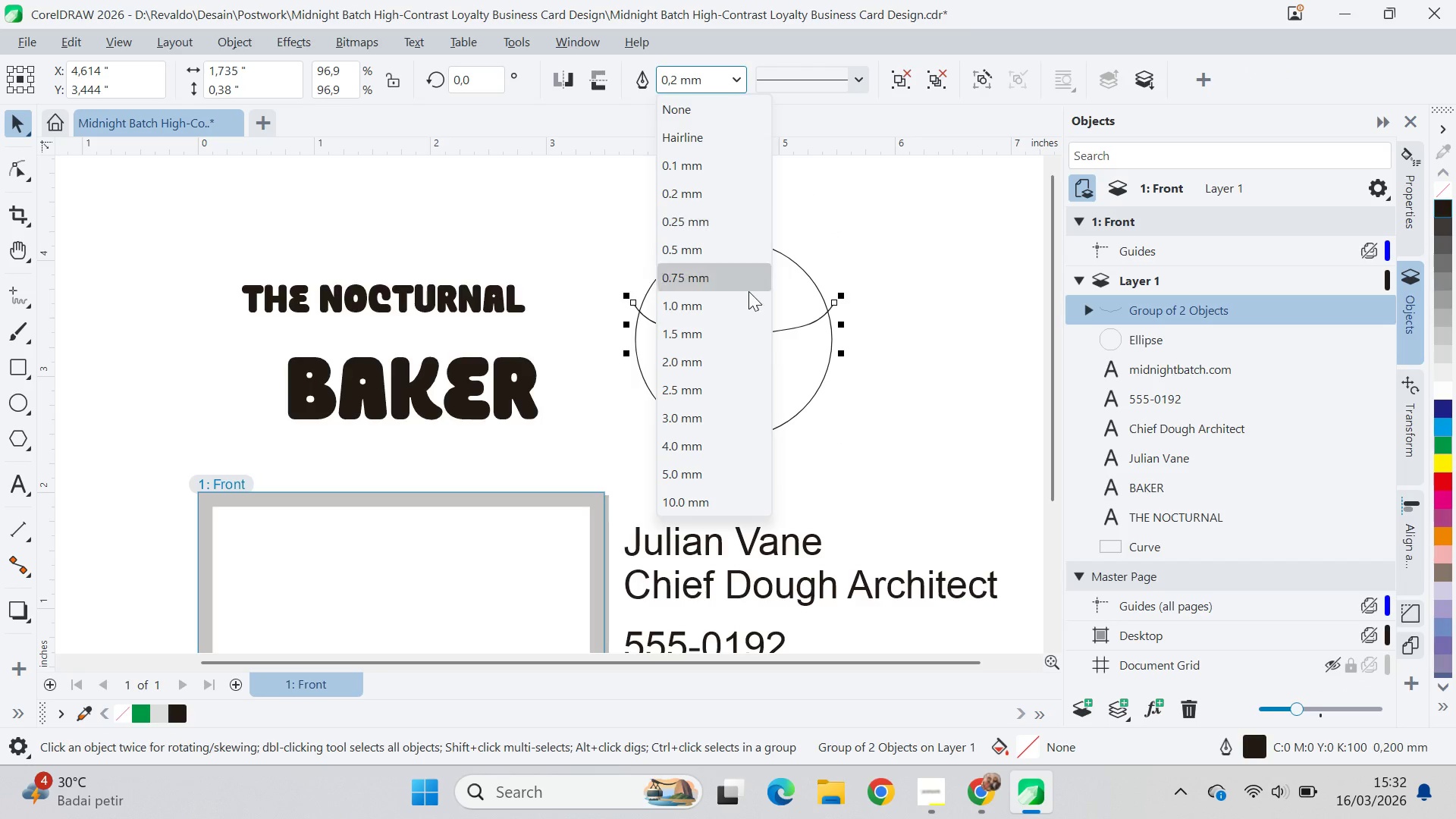 
left_click_drag(start_coordinate=[738, 356], to_coordinate=[738, 359])
 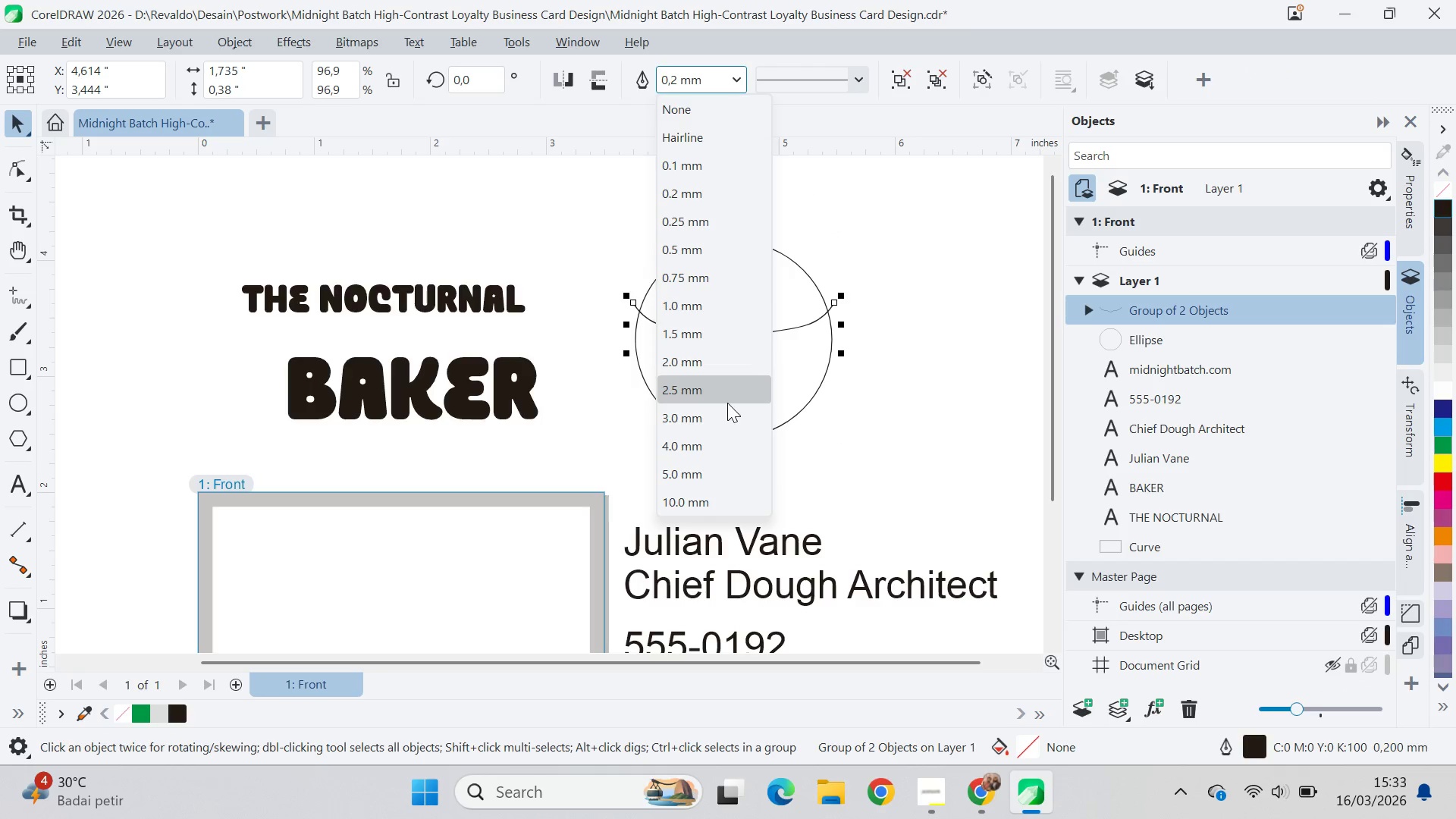 
left_click([927, 290])
 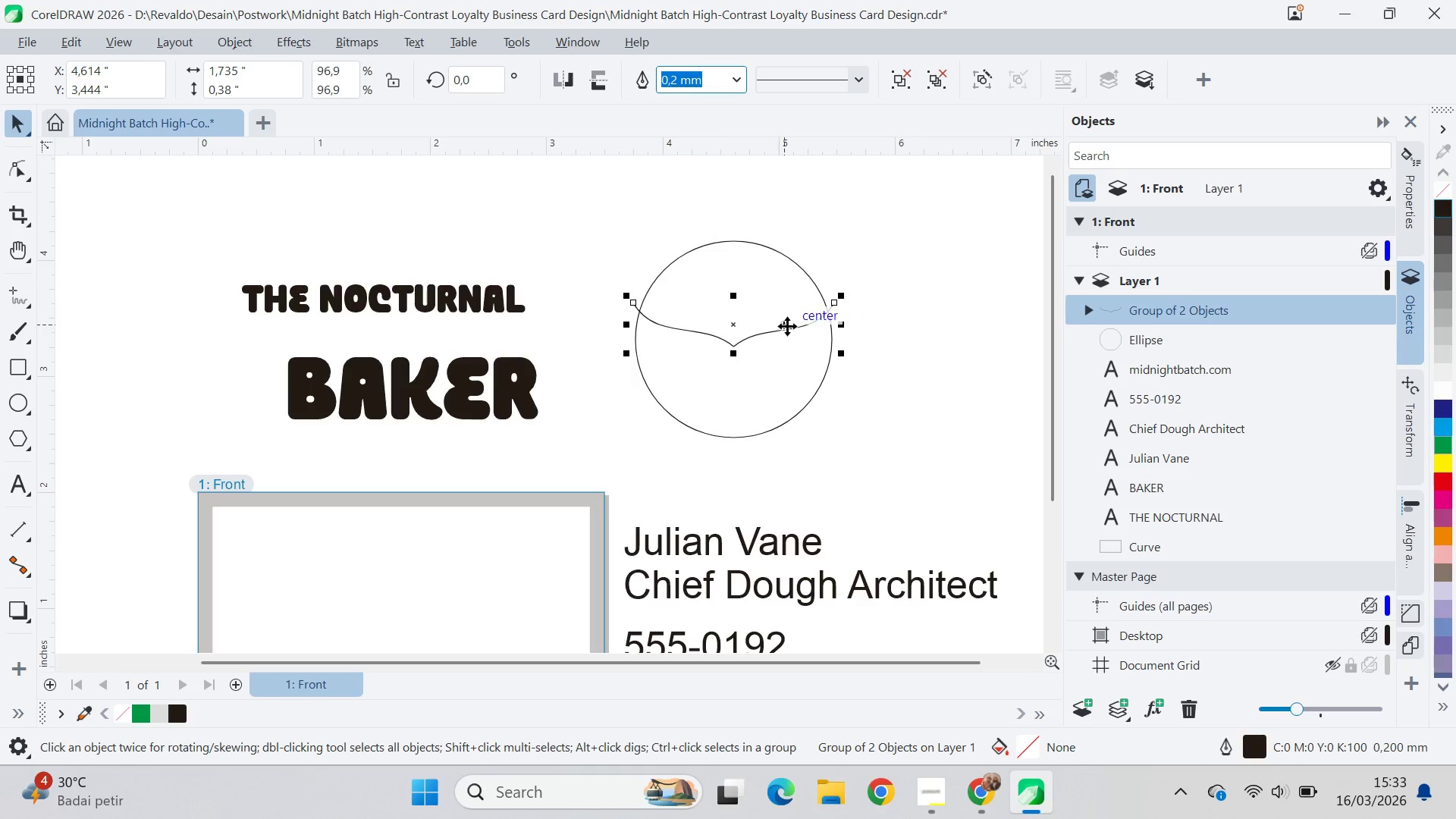 
key(Control+U)
 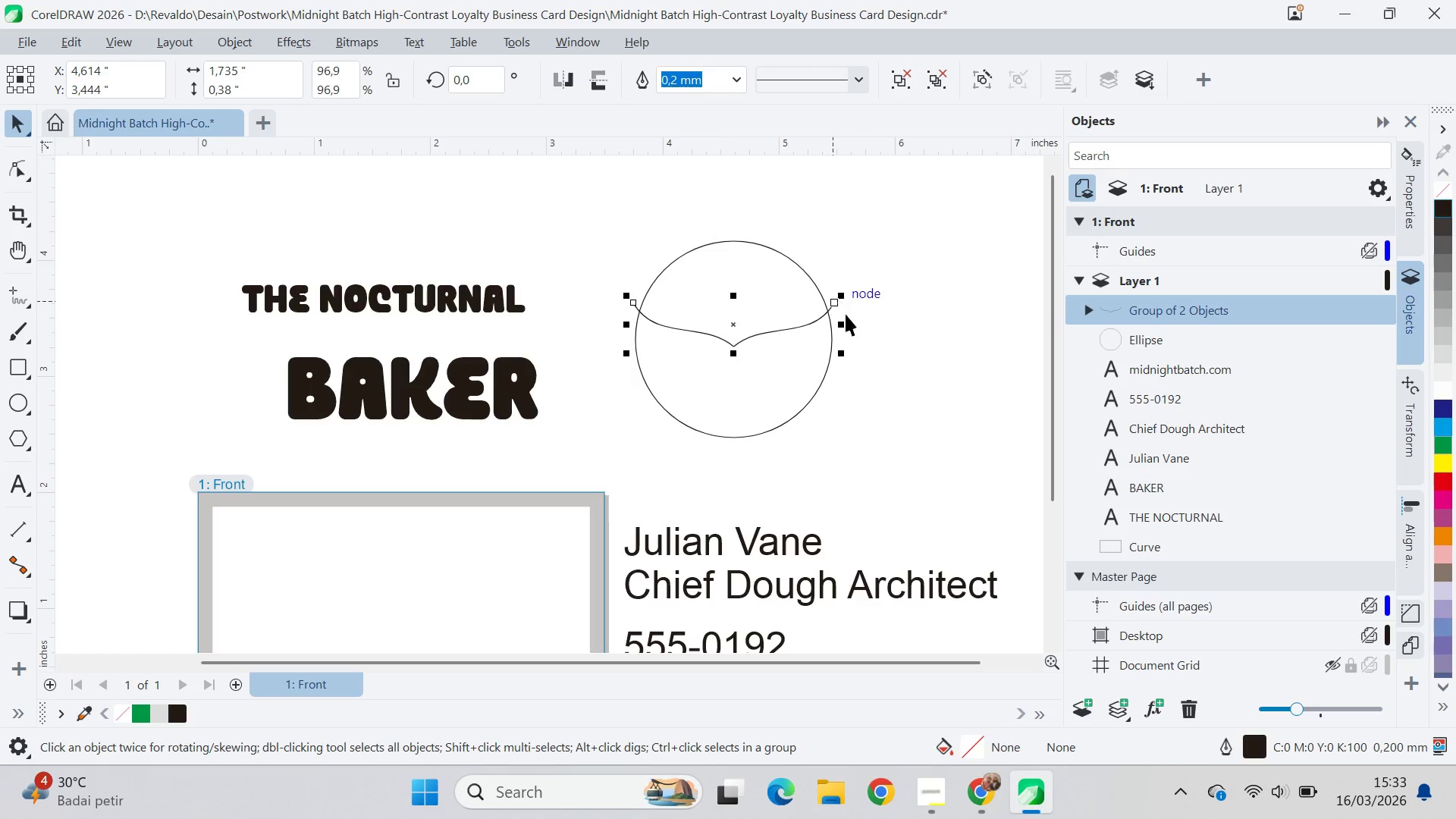 
key(Control+U)
 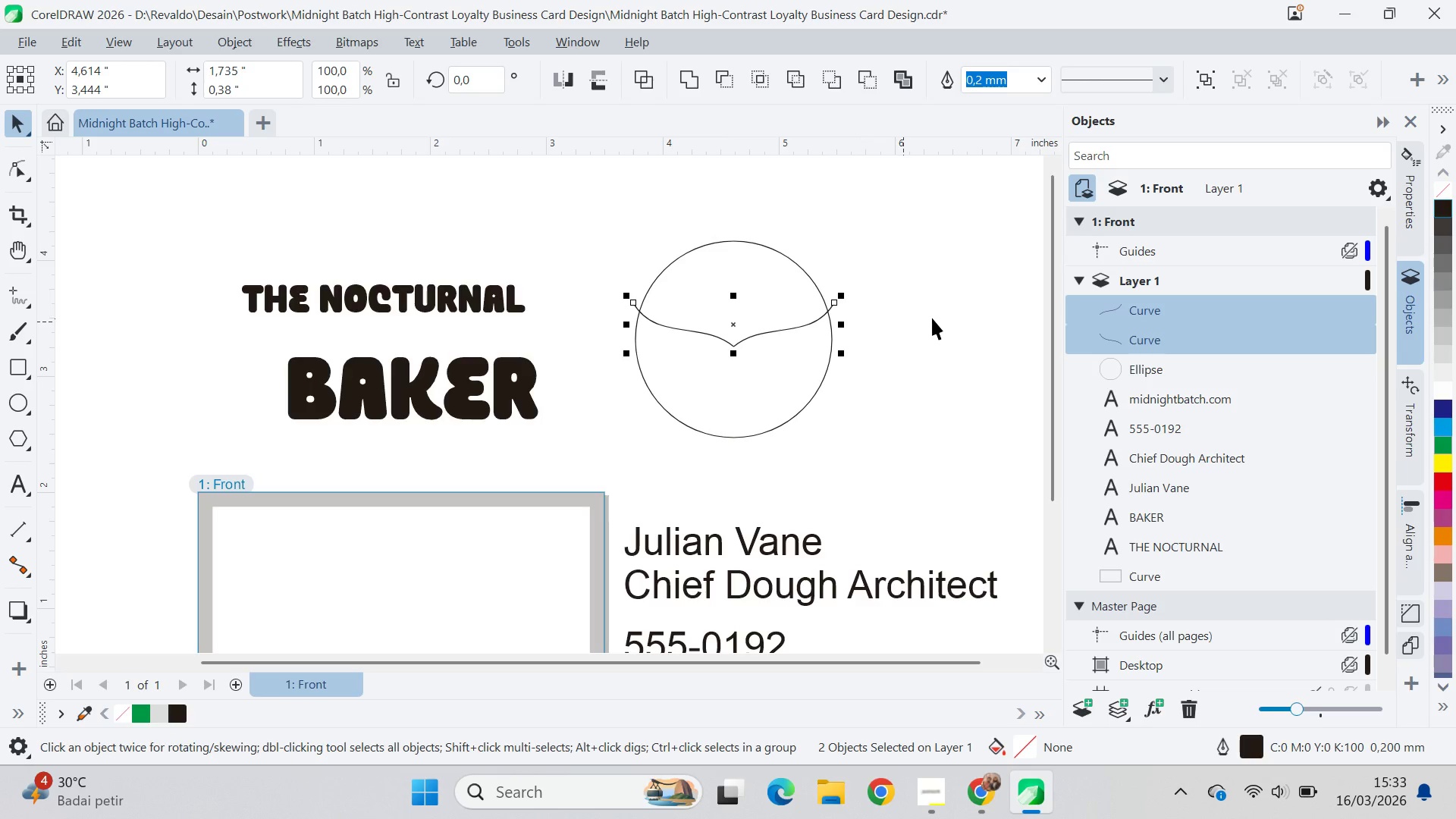 
left_click([933, 317])
 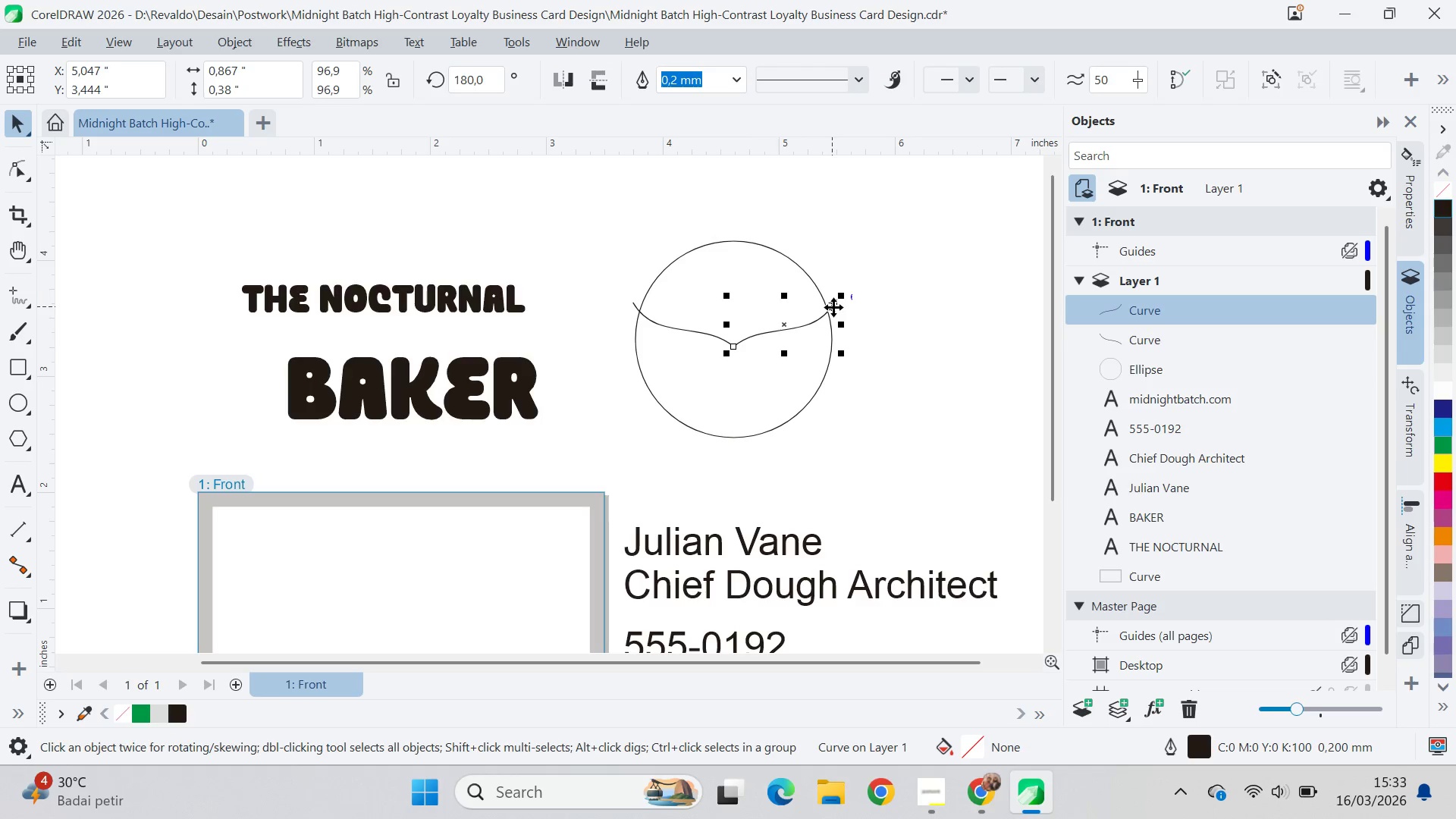 
scroll: coordinate [789, 320], scroll_direction: up, amount: 5.0
 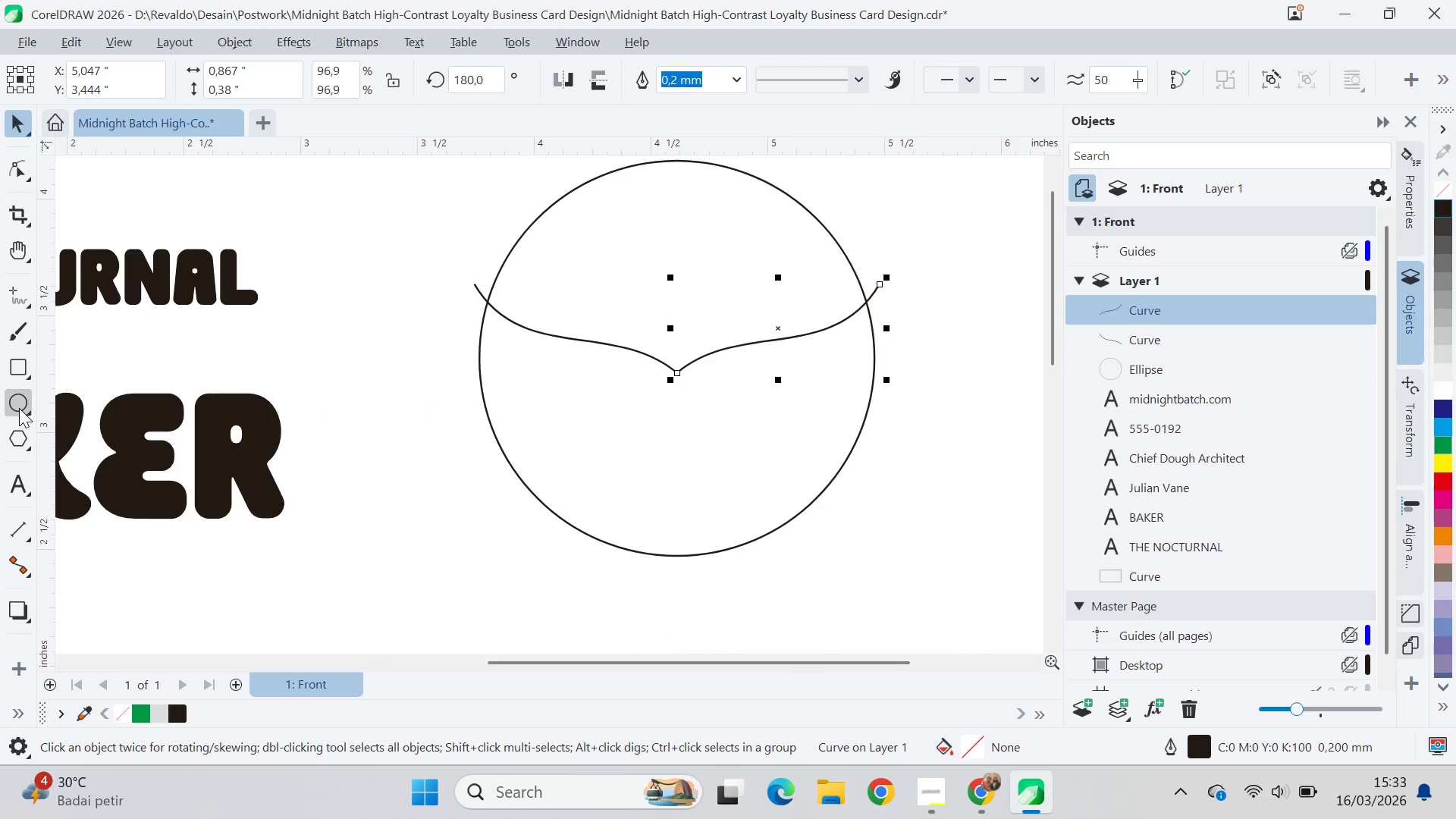 
hold_key(key=ControlLeft, duration=1.0)
left_click_drag(start_coordinate=[549, 359], to_coordinate=[683, 463])
 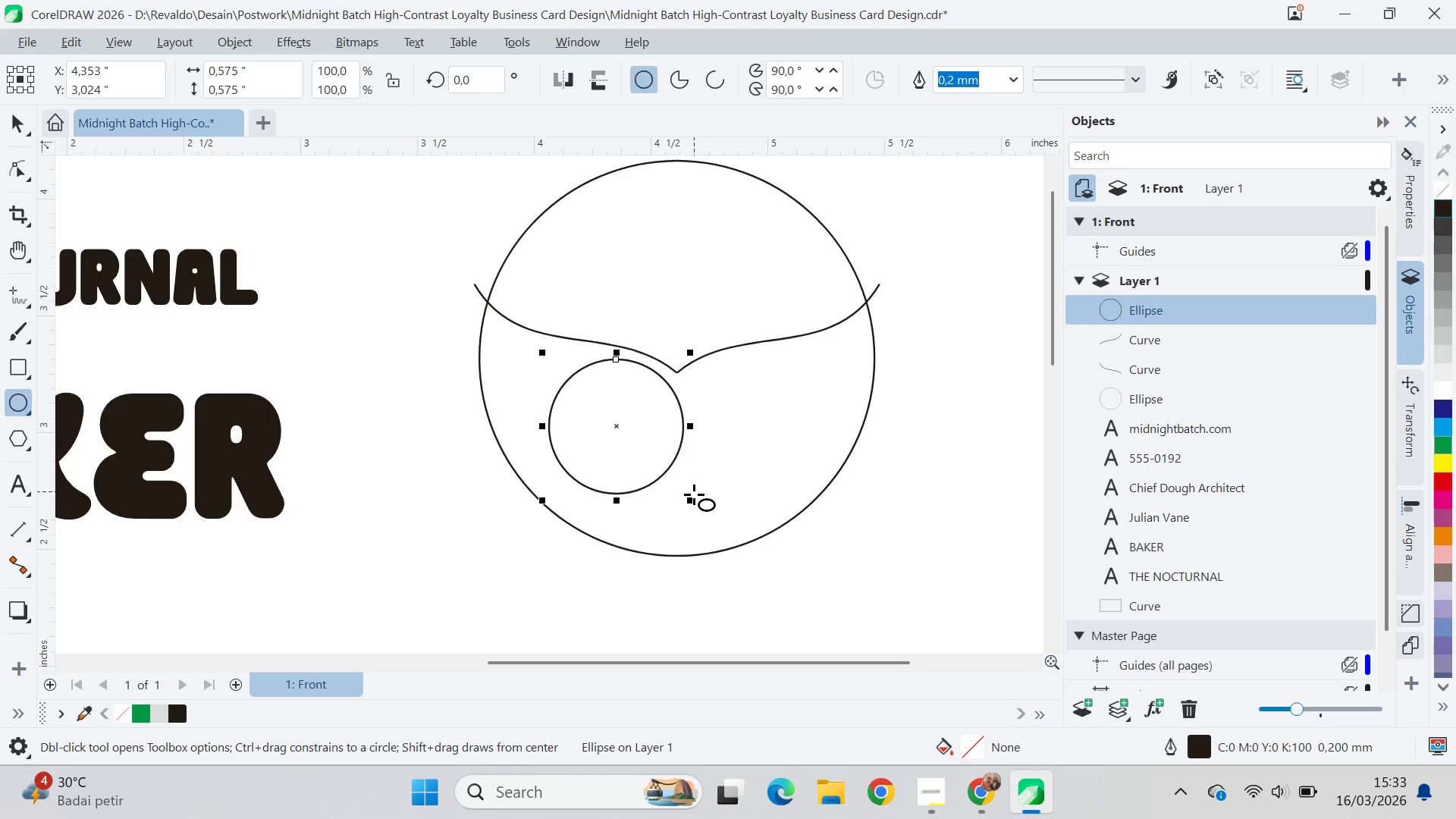 
left_click_drag(start_coordinate=[689, 506], to_coordinate=[637, 478])
 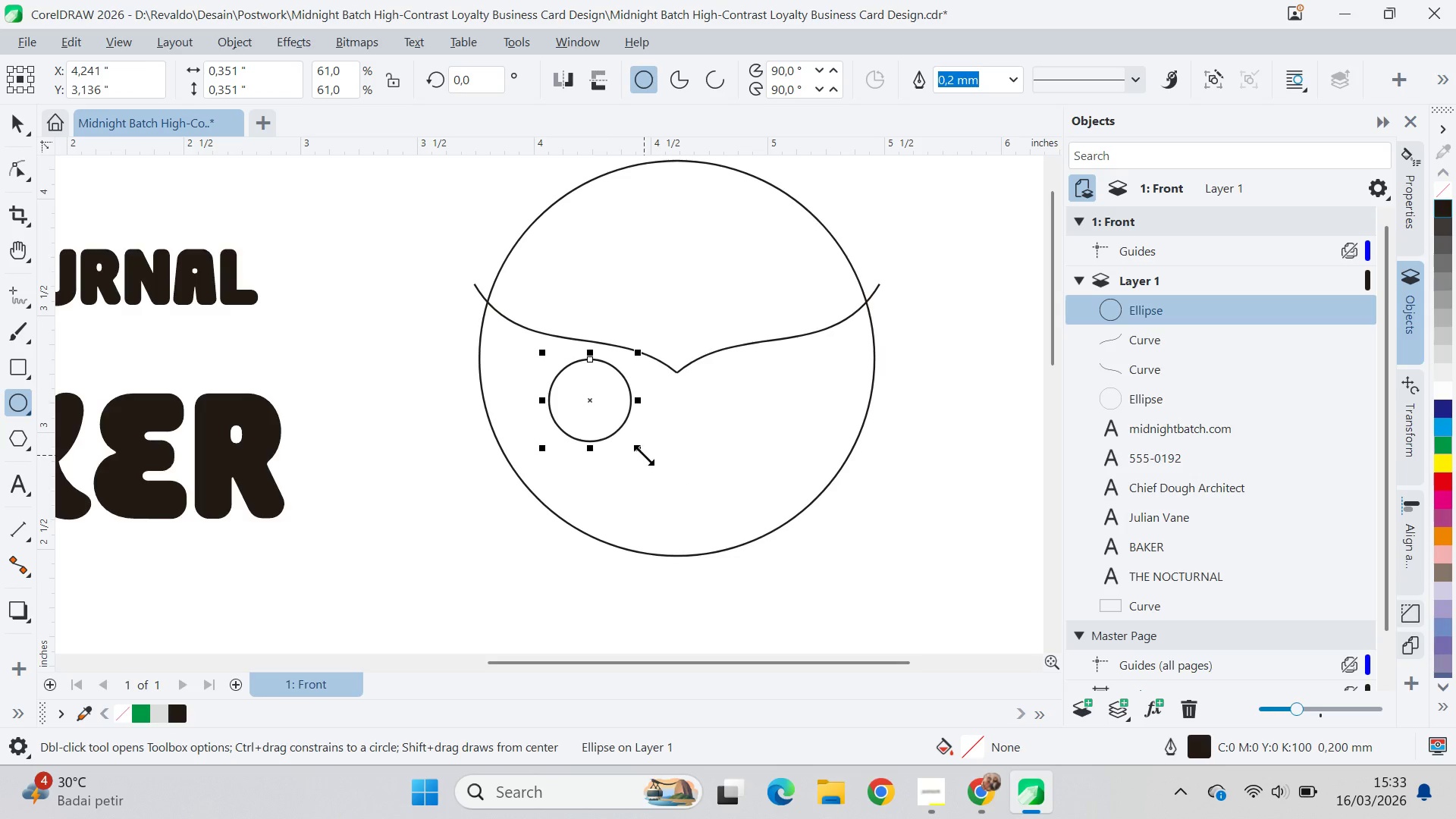 
left_click_drag(start_coordinate=[642, 453], to_coordinate=[681, 492])
 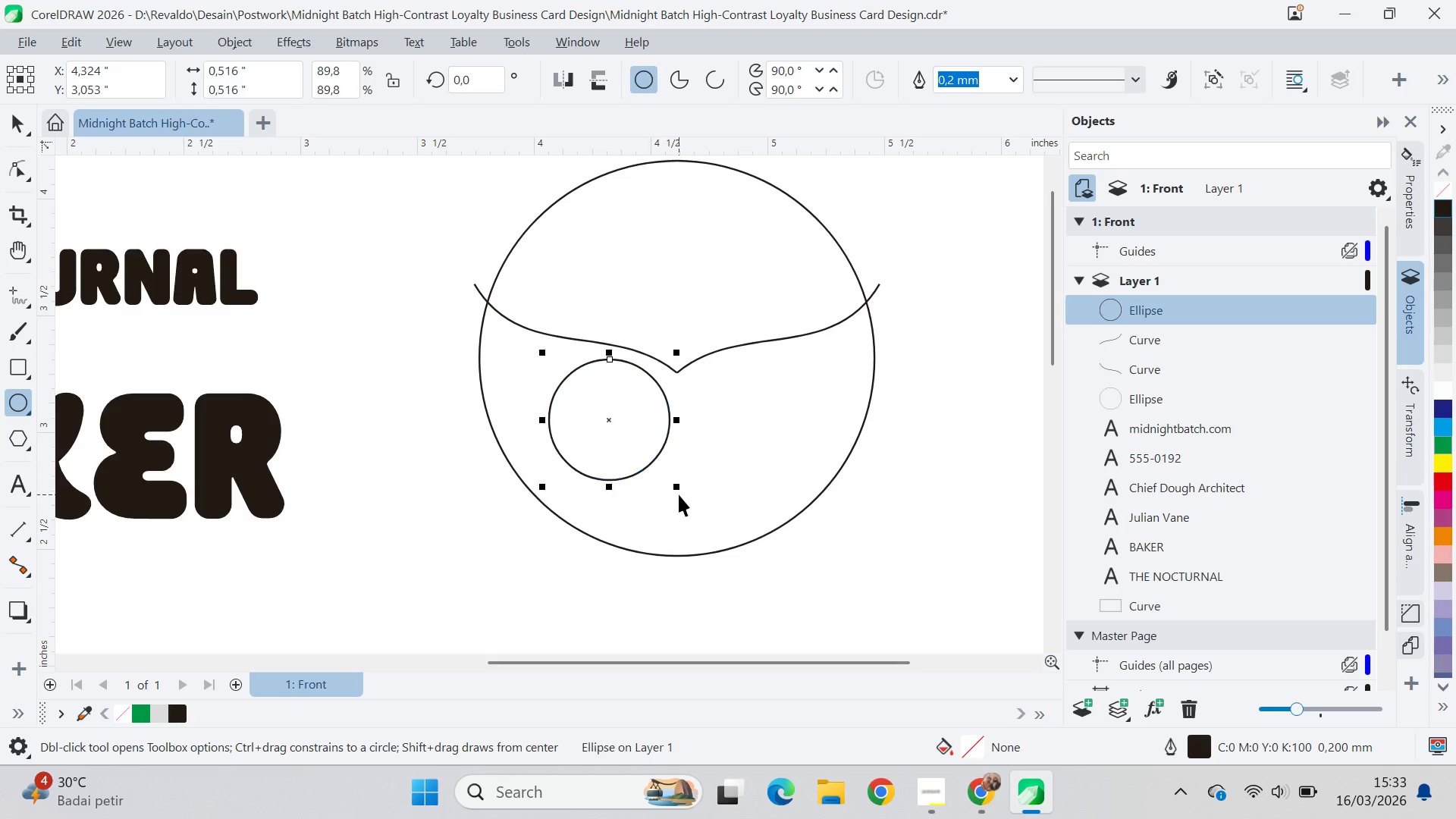 
key(V)
 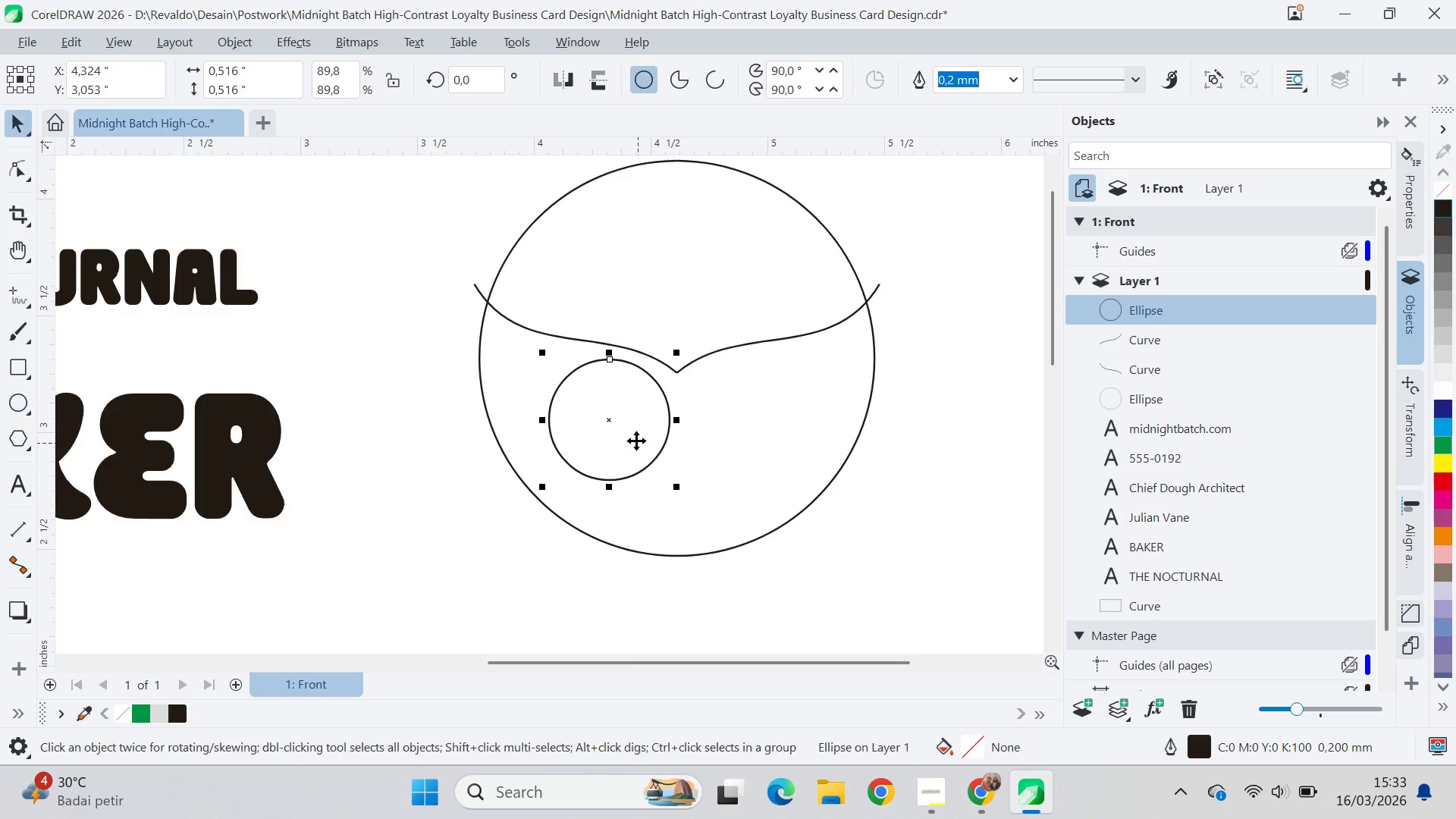 
left_click_drag(start_coordinate=[631, 433], to_coordinate=[624, 384])
 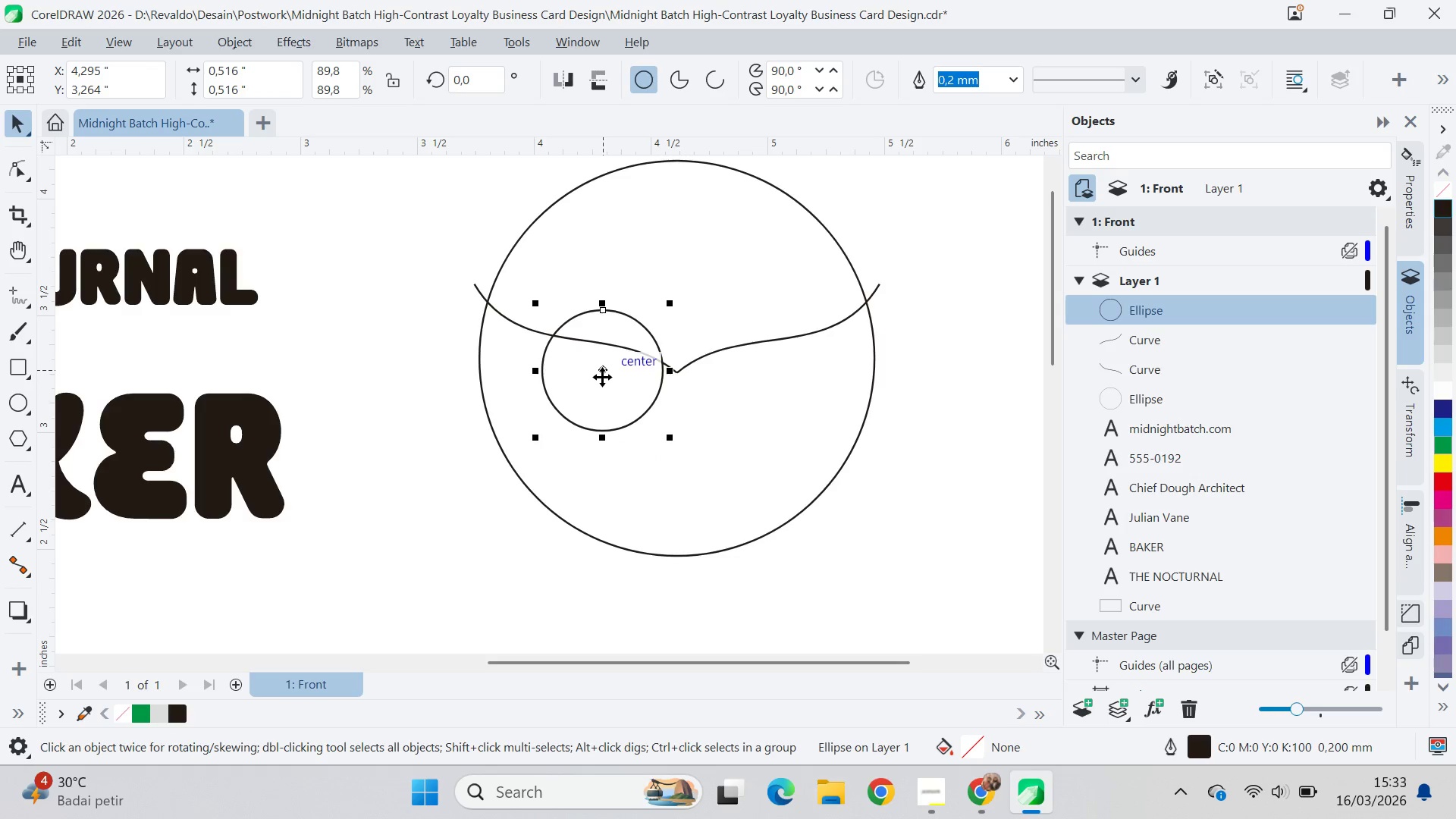 
left_click_drag(start_coordinate=[602, 375], to_coordinate=[587, 373])
 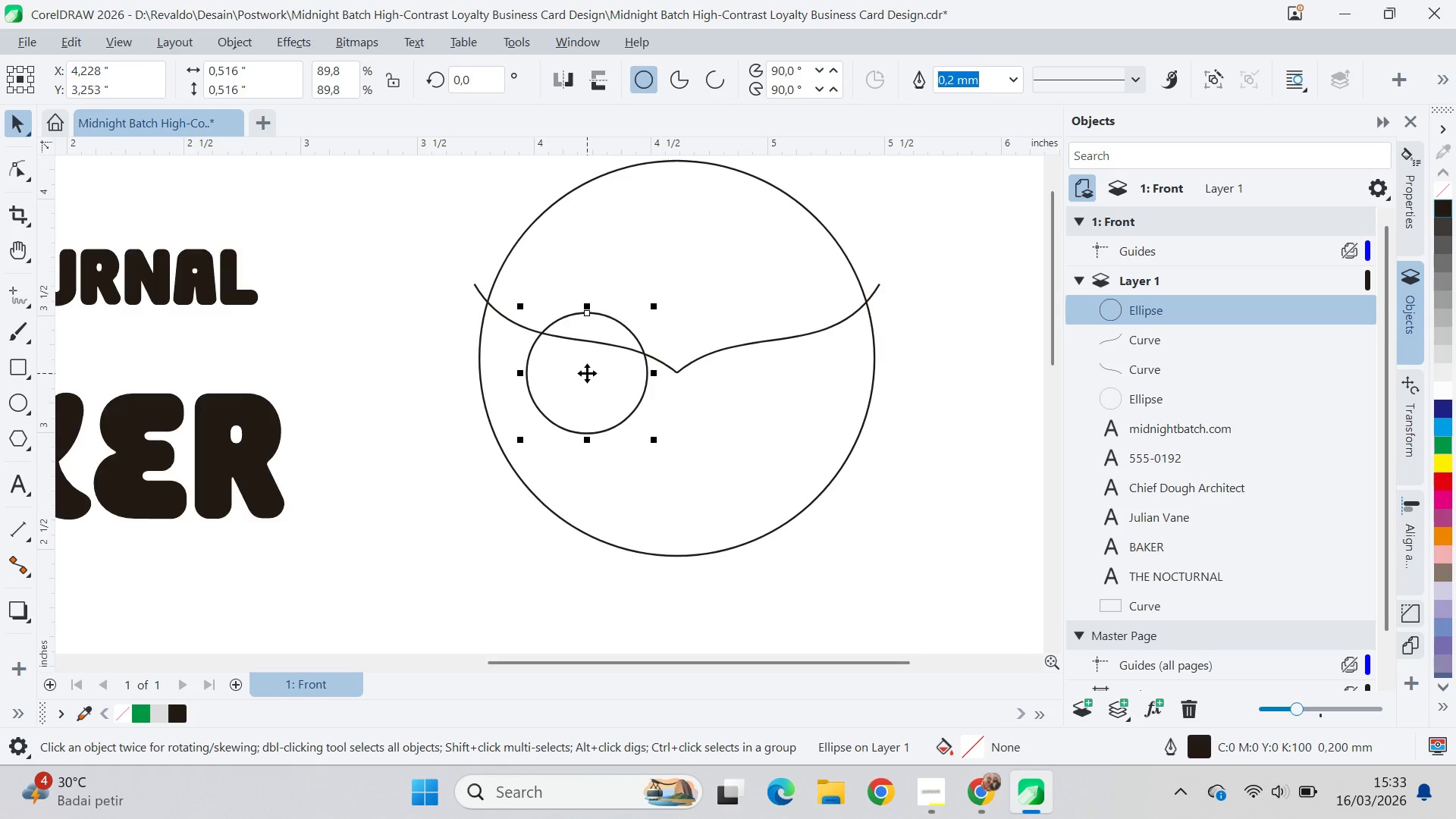 
left_click_drag(start_coordinate=[587, 373], to_coordinate=[768, 383])
 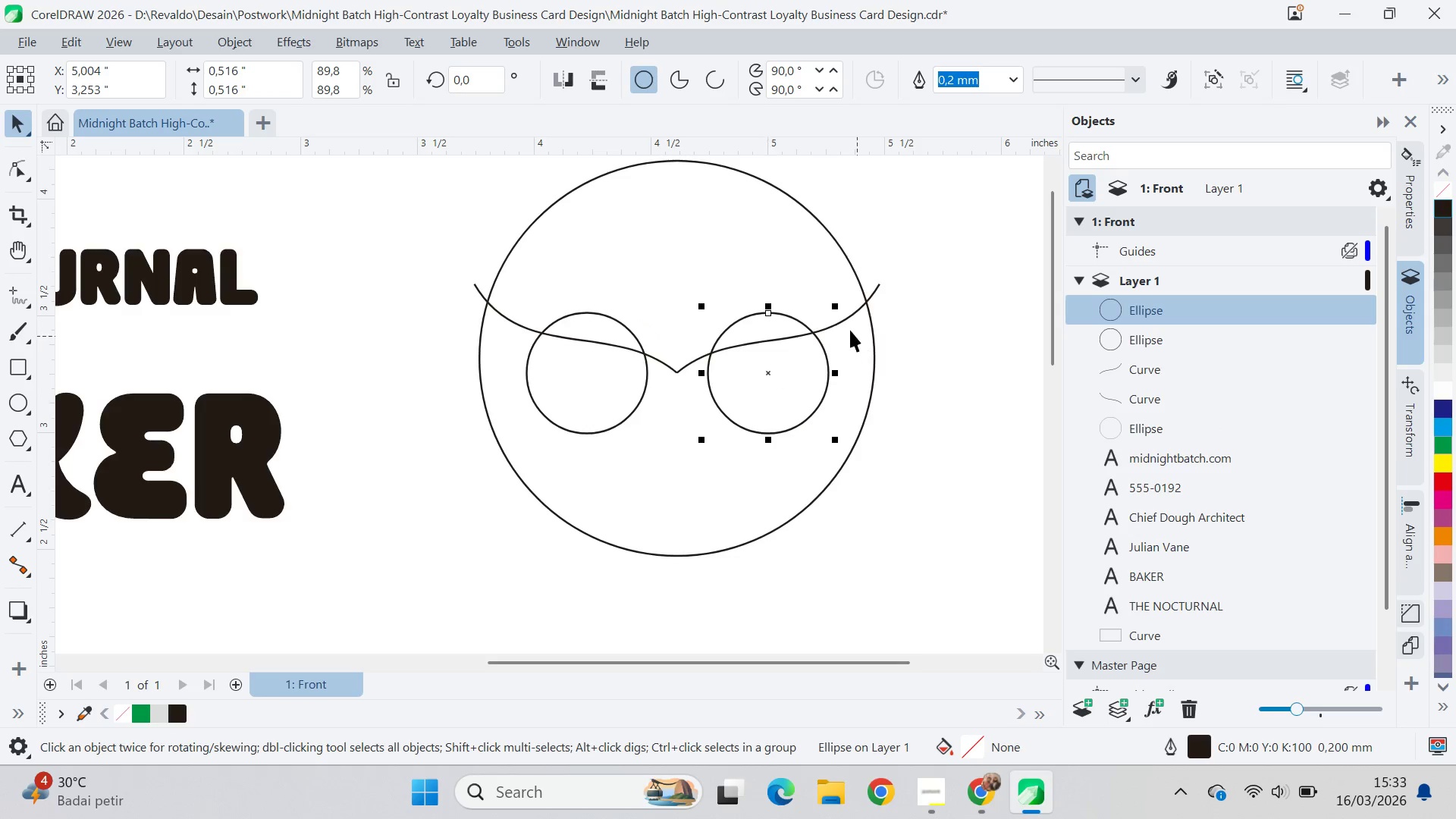 
hold_key(key=ShiftLeft, duration=1.41)
 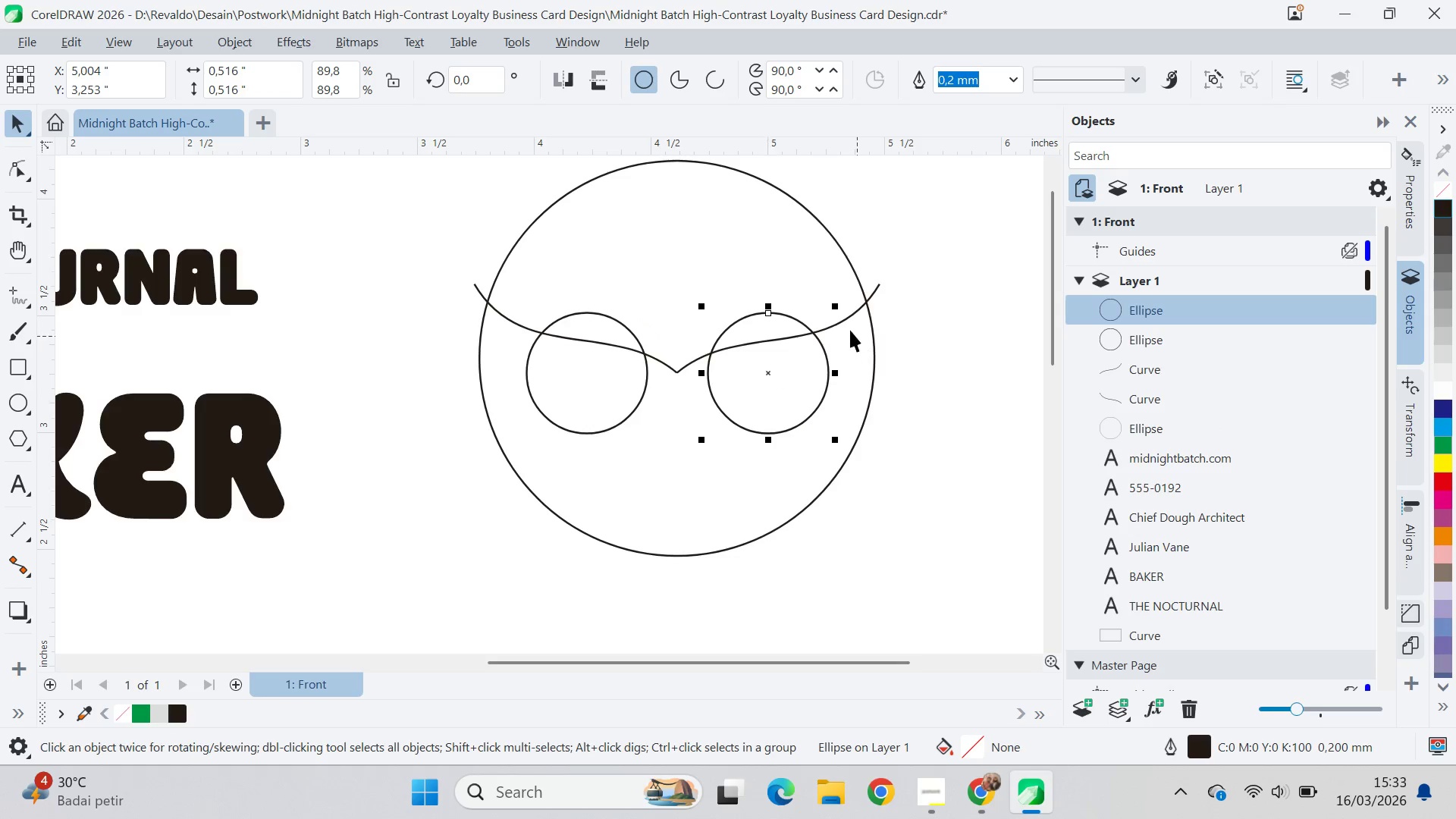 
hold_key(key=ShiftLeft, duration=1.25)
 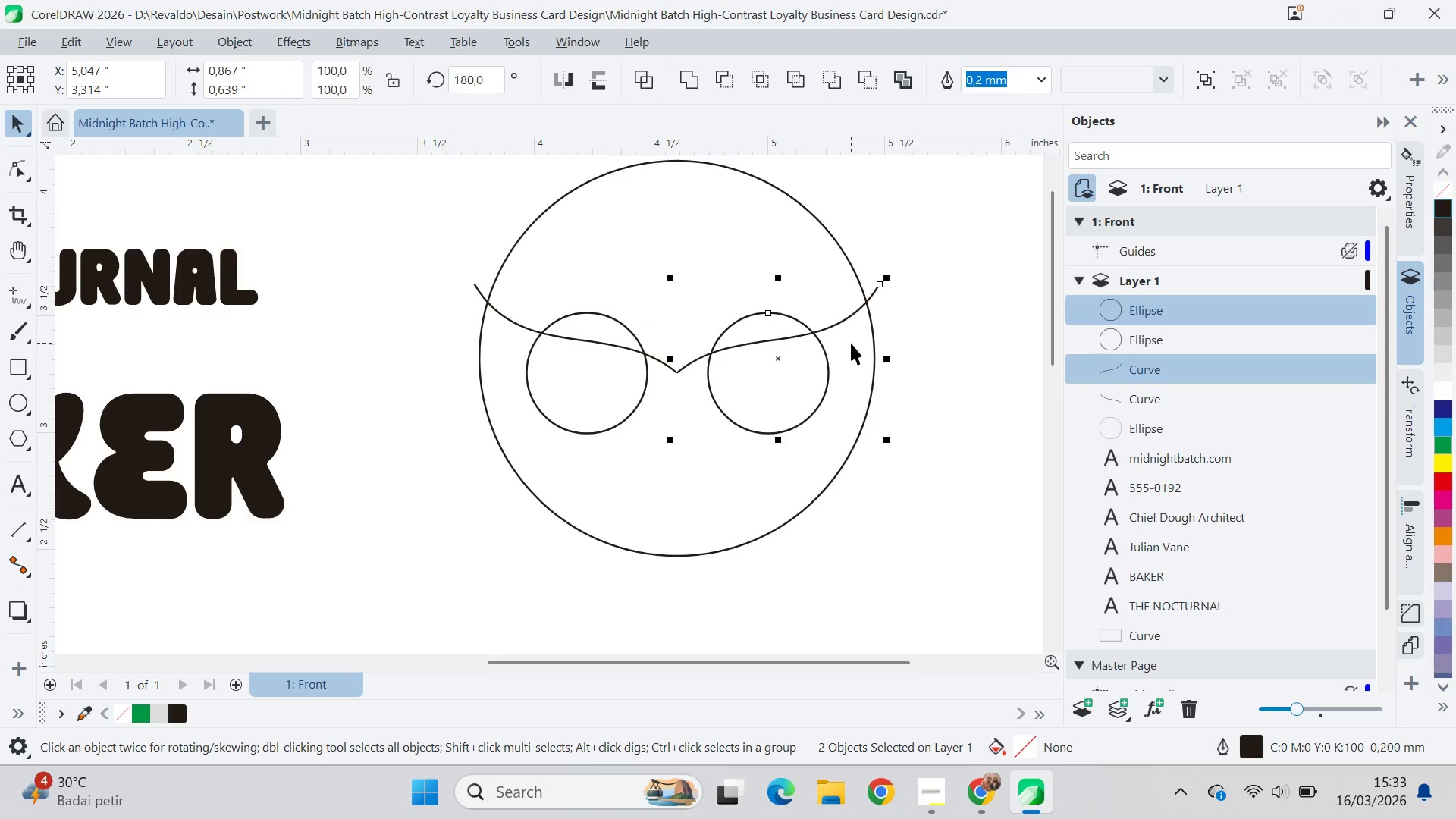 
key(Delete)
 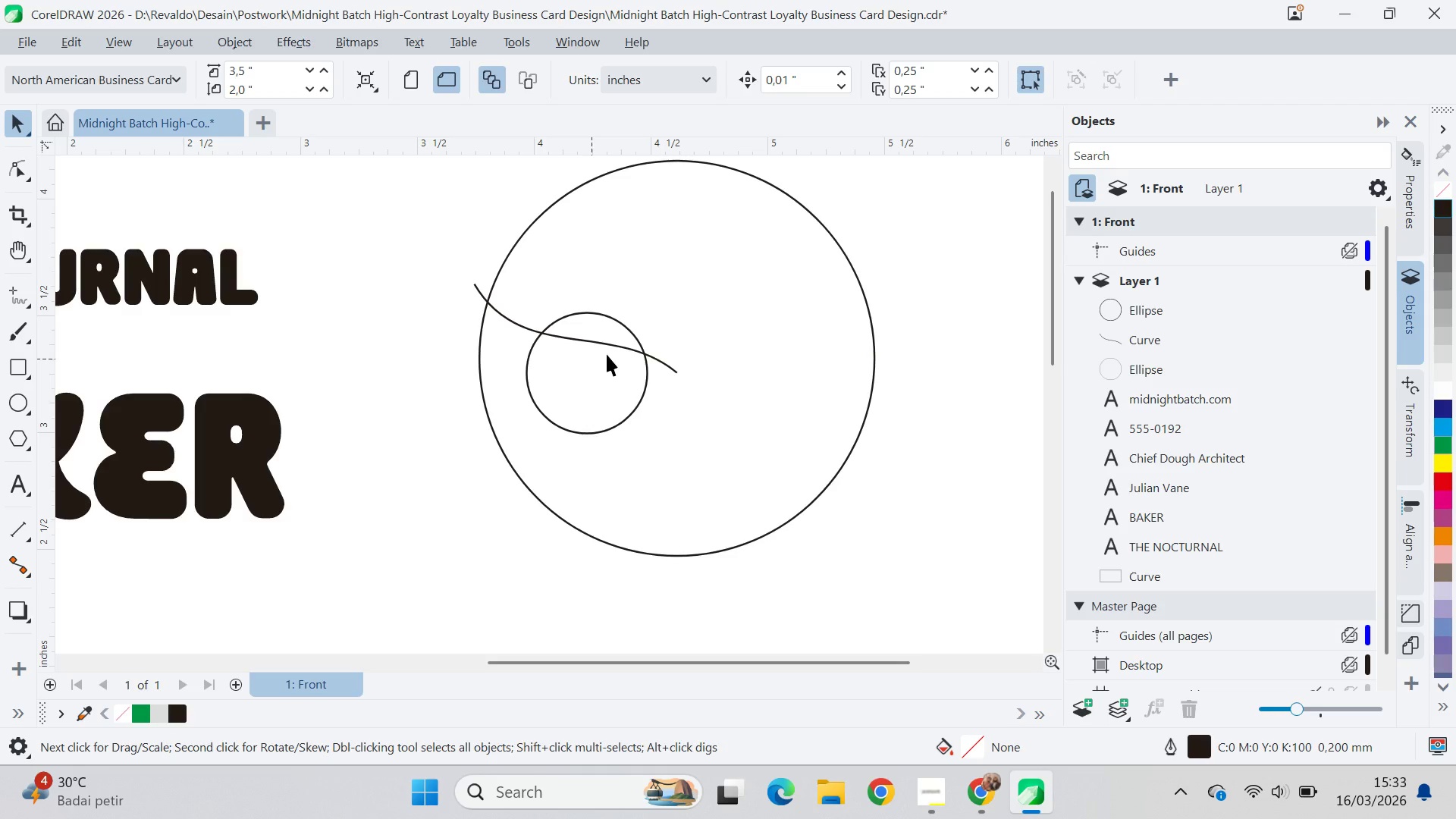 
left_click([626, 347])
 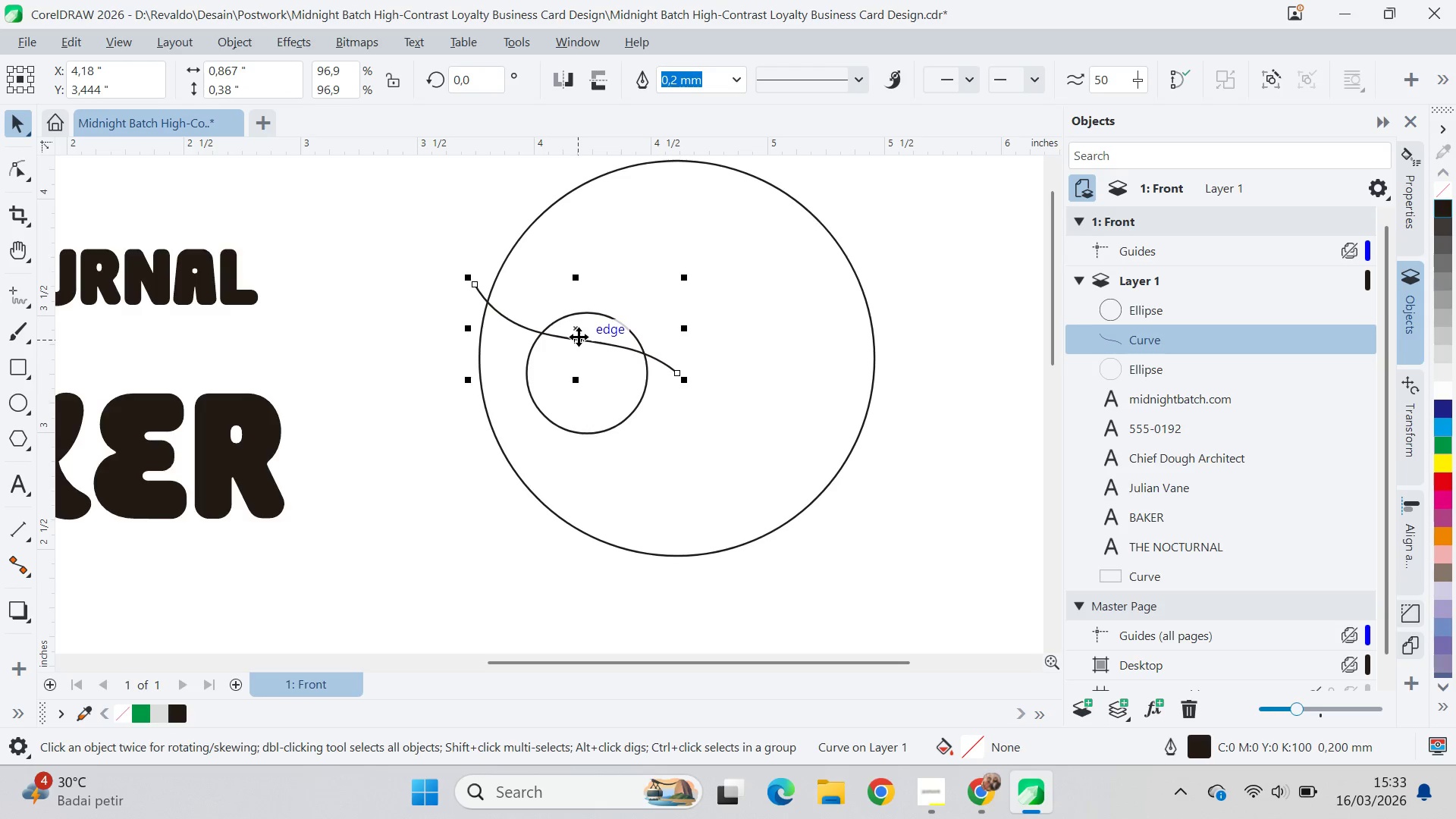 
left_click_drag(start_coordinate=[577, 335], to_coordinate=[595, 306])
 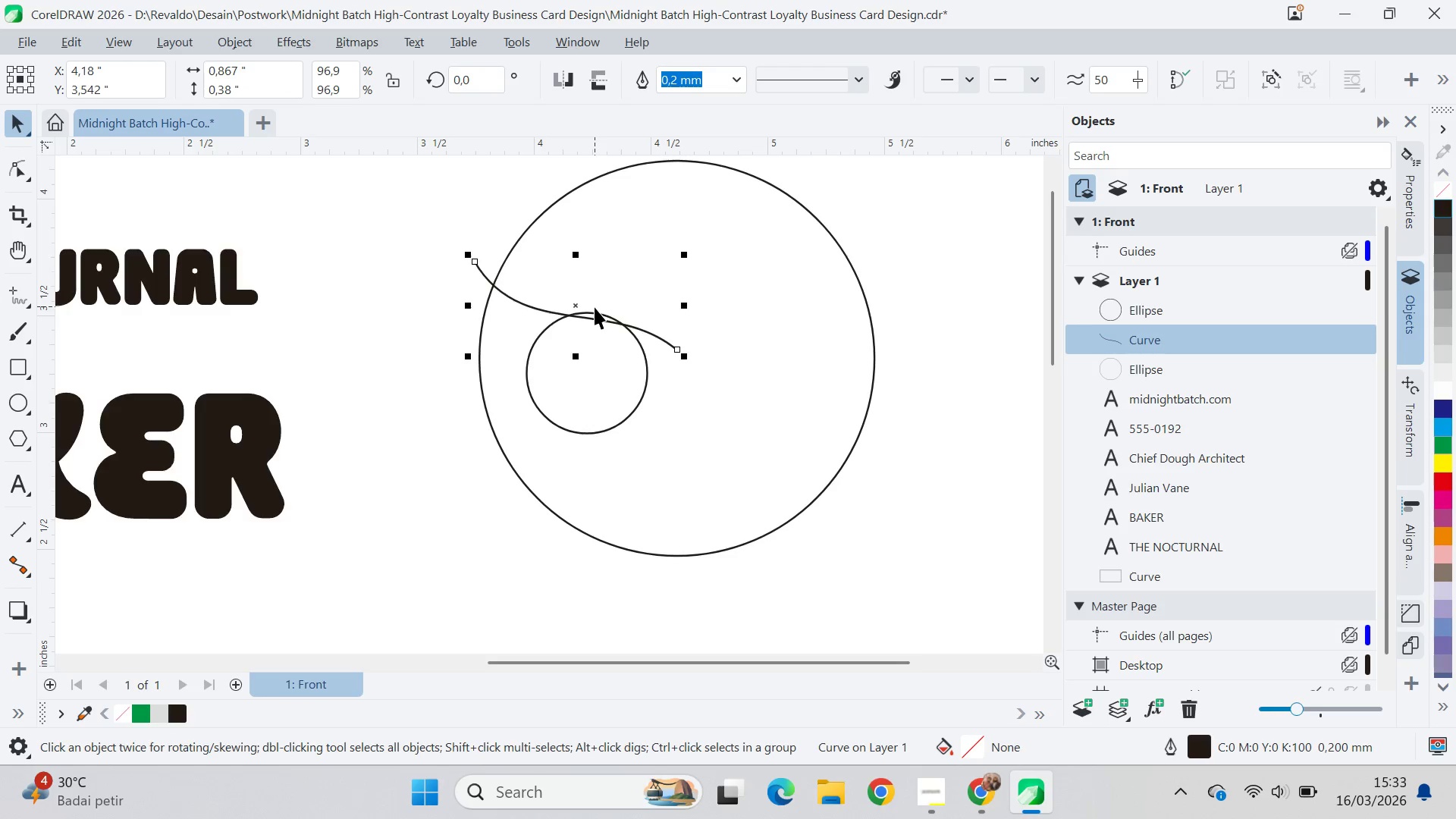 
hold_key(key=ShiftLeft, duration=1.09)
 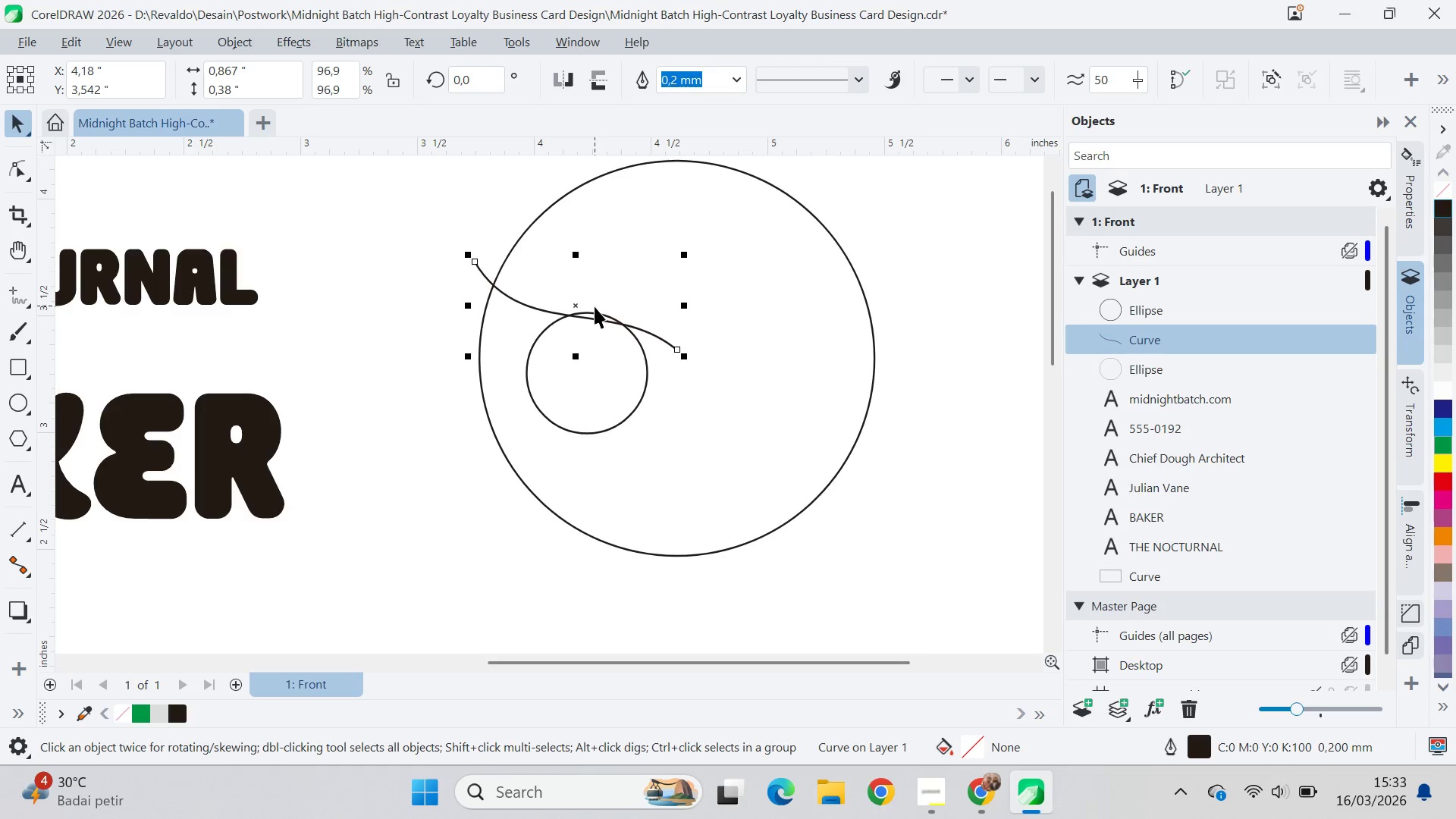 
key(Control+Z)
 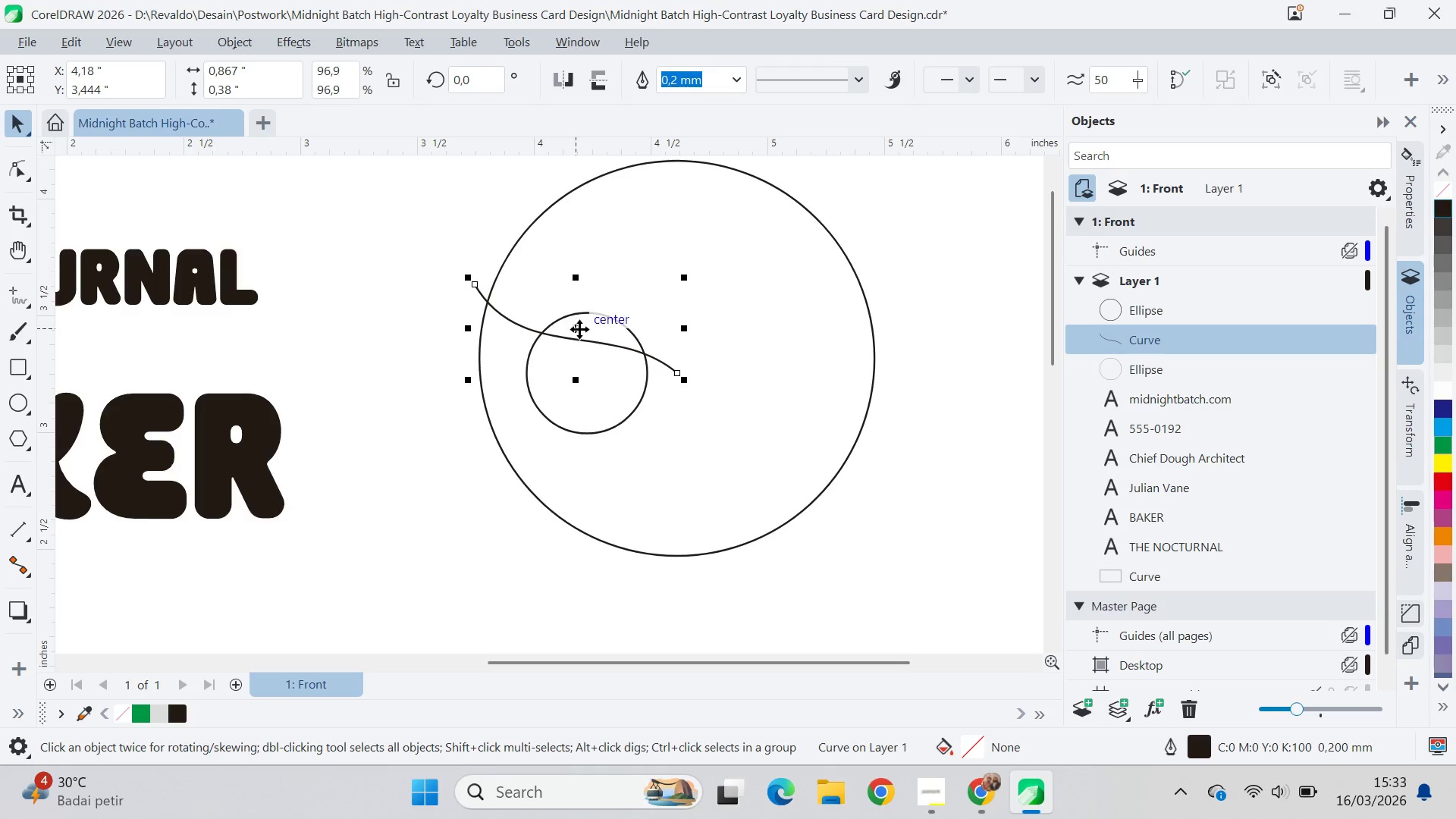 
left_click_drag(start_coordinate=[579, 328], to_coordinate=[576, 344])
 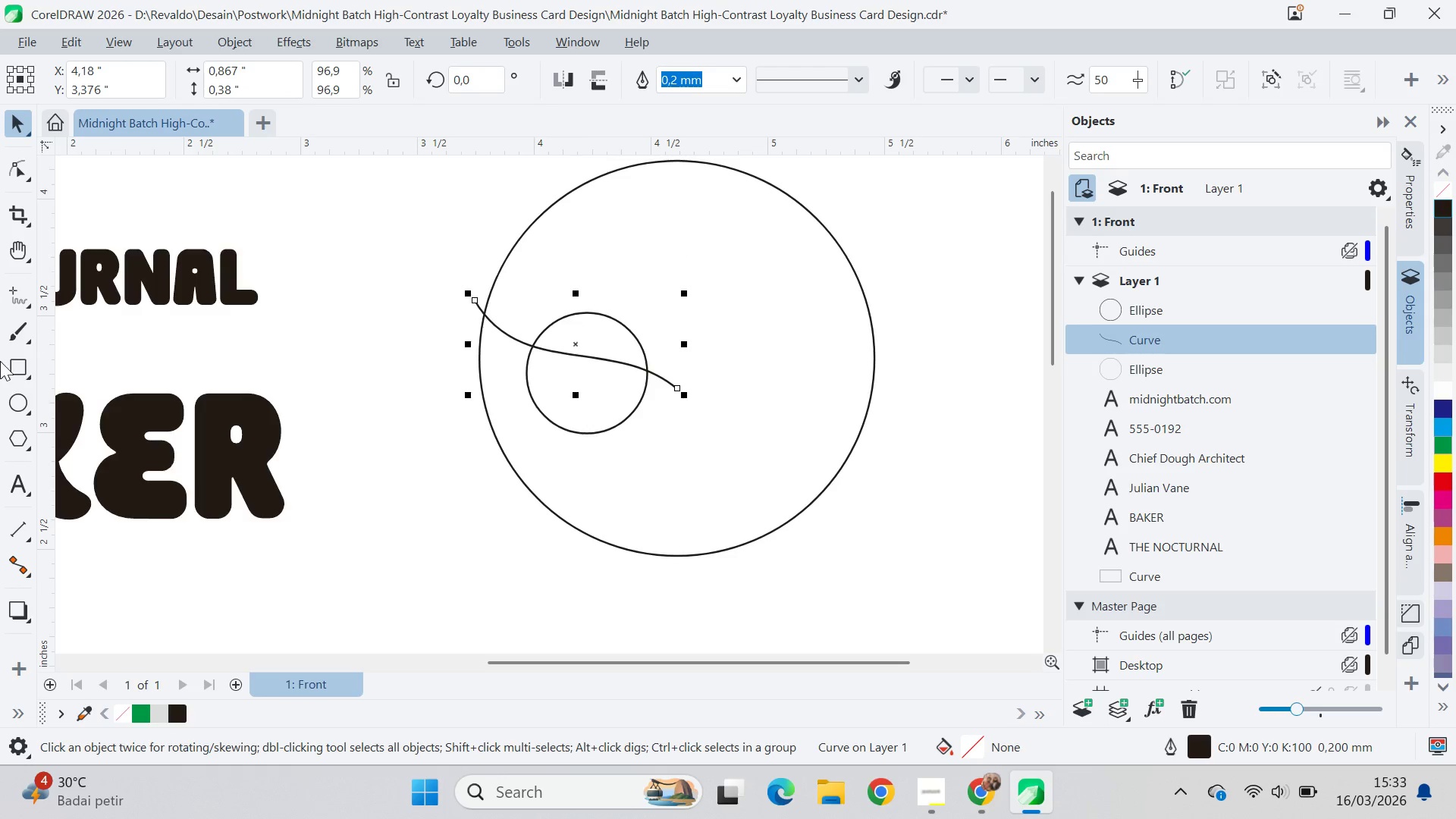 
hold_key(key=ShiftLeft, duration=1.41)
 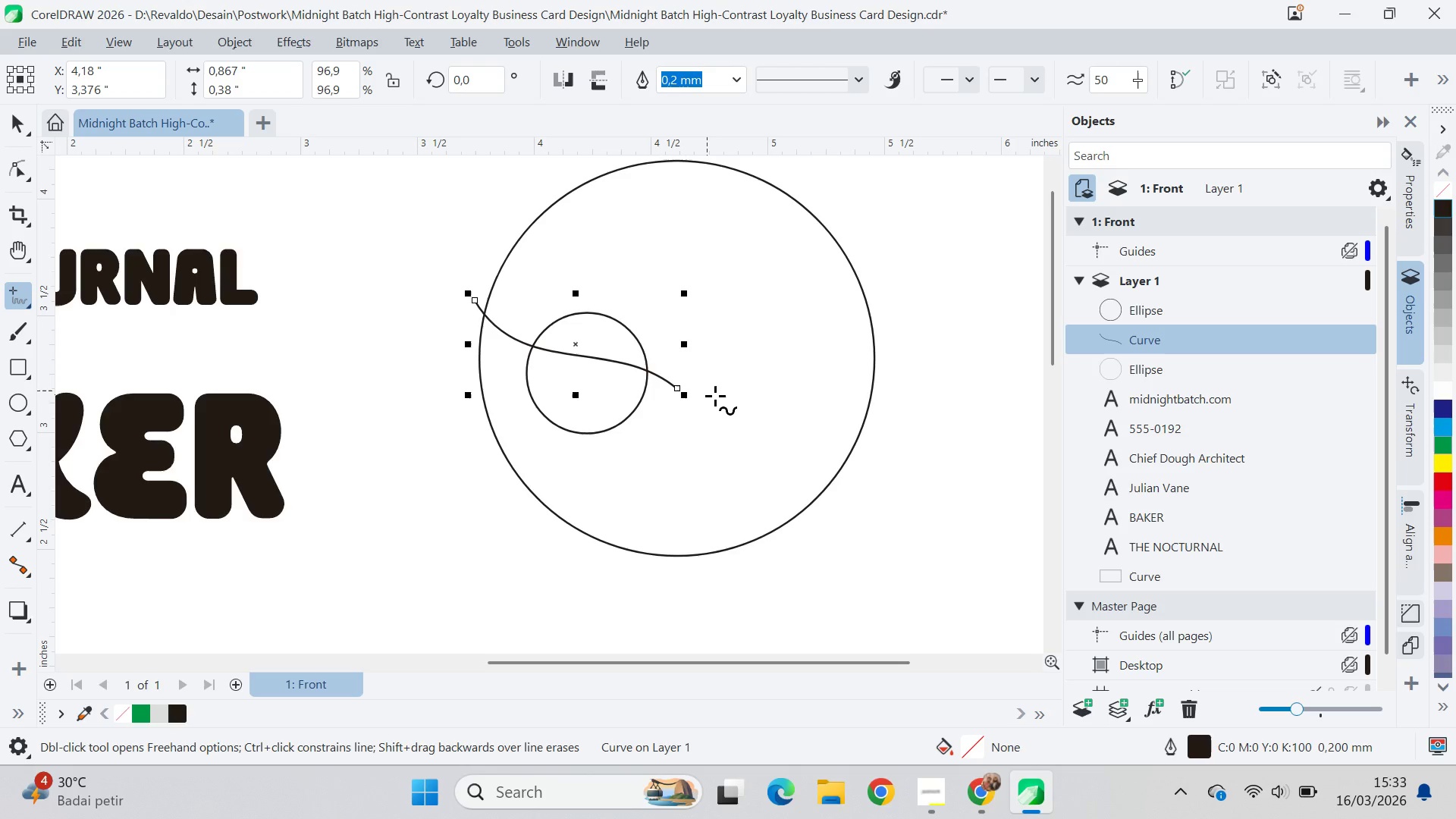 
left_click_drag(start_coordinate=[680, 389], to_coordinate=[471, 299])
 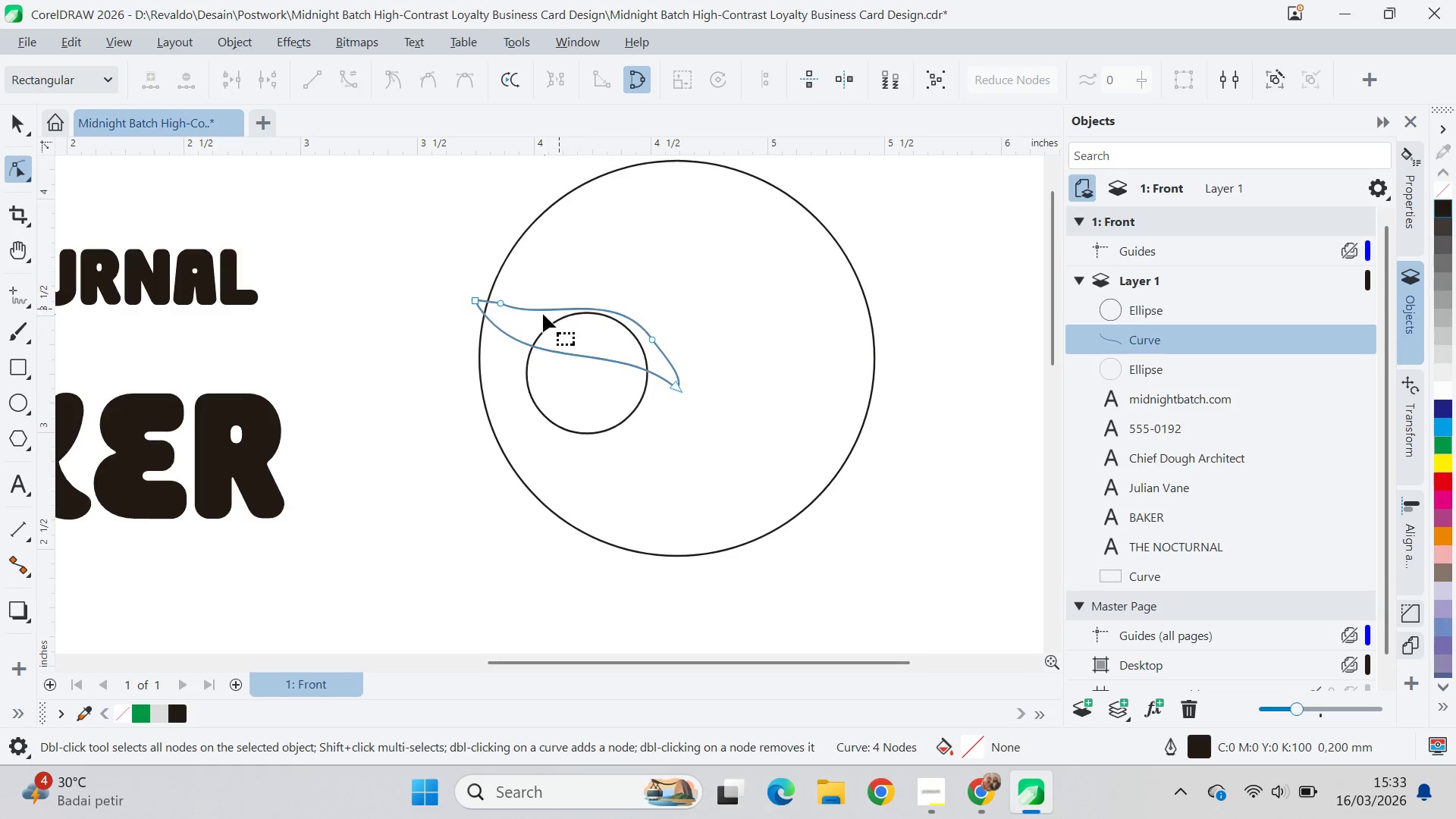 
double_click([499, 301])
 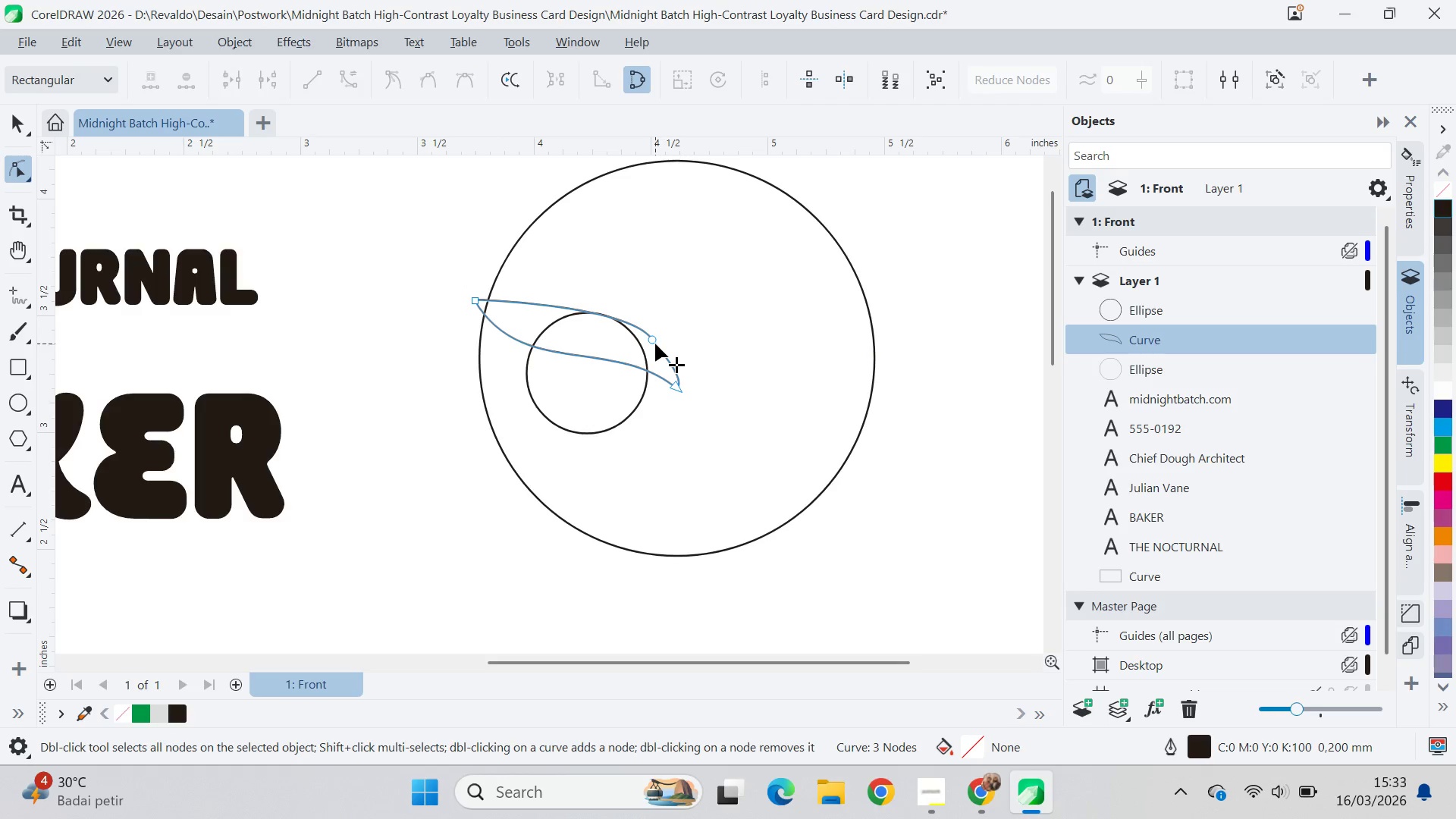 
double_click([655, 344])
 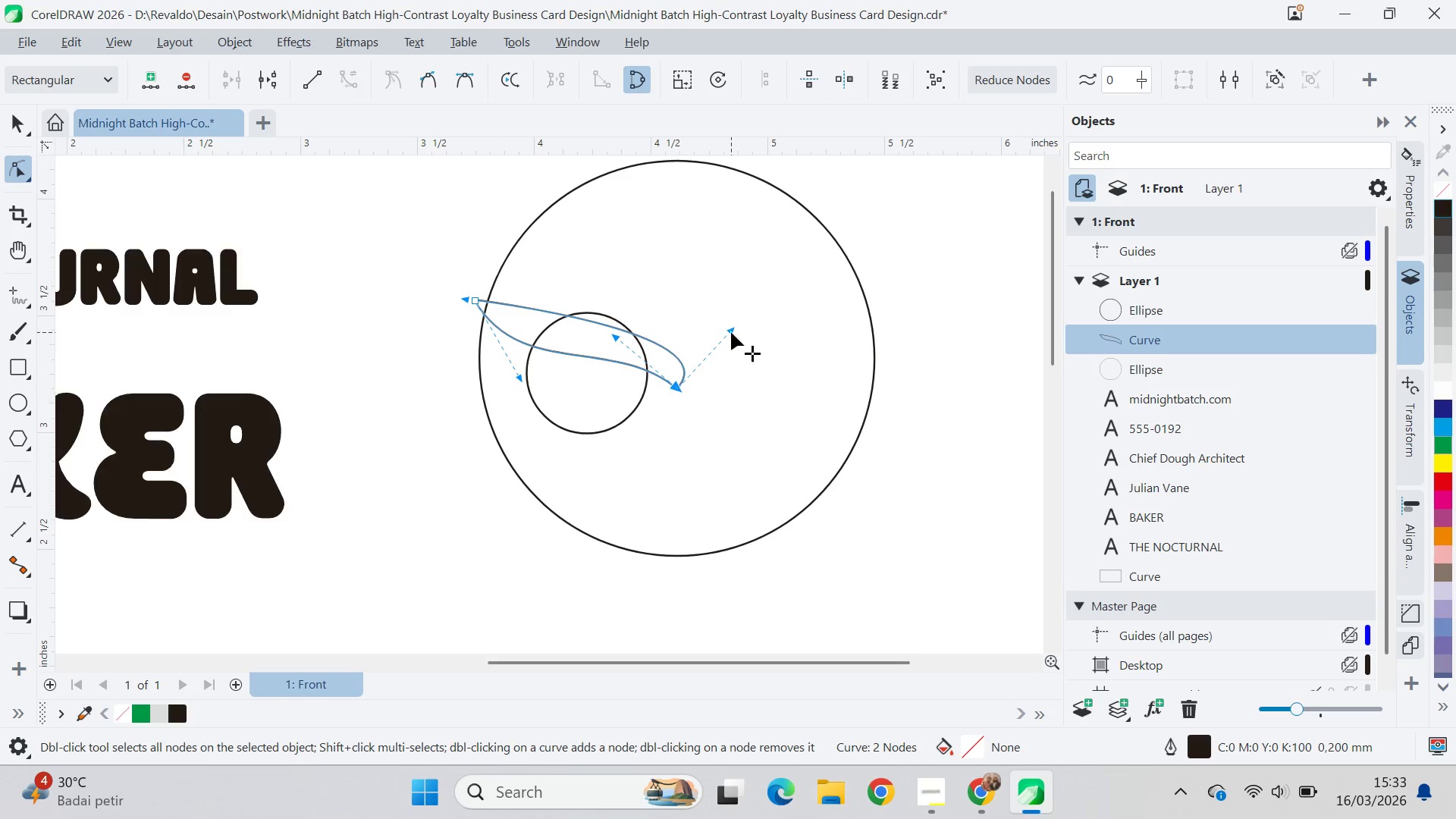 
left_click_drag(start_coordinate=[736, 325], to_coordinate=[665, 312])
 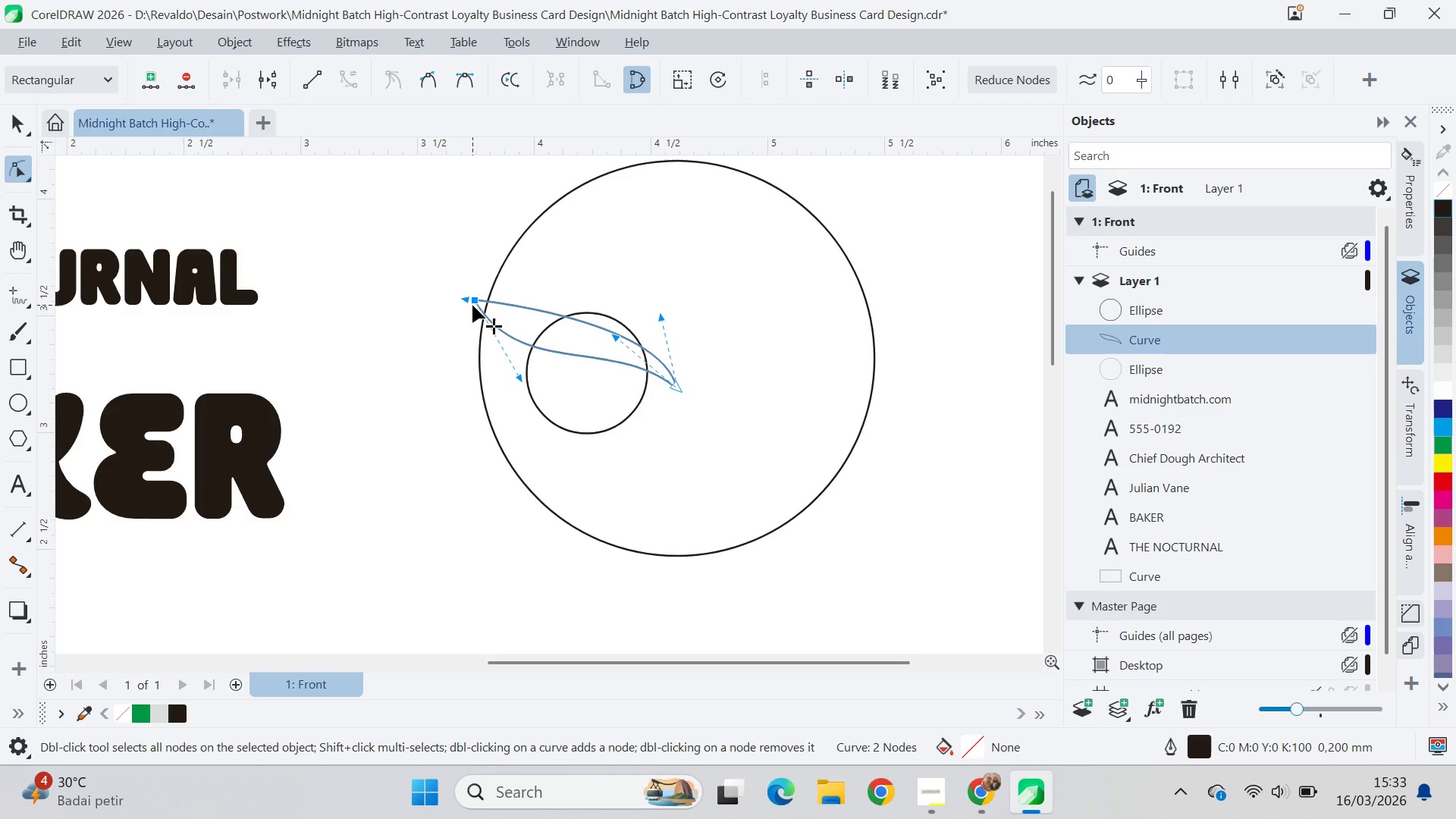 
left_click_drag(start_coordinate=[463, 297], to_coordinate=[534, 350])
 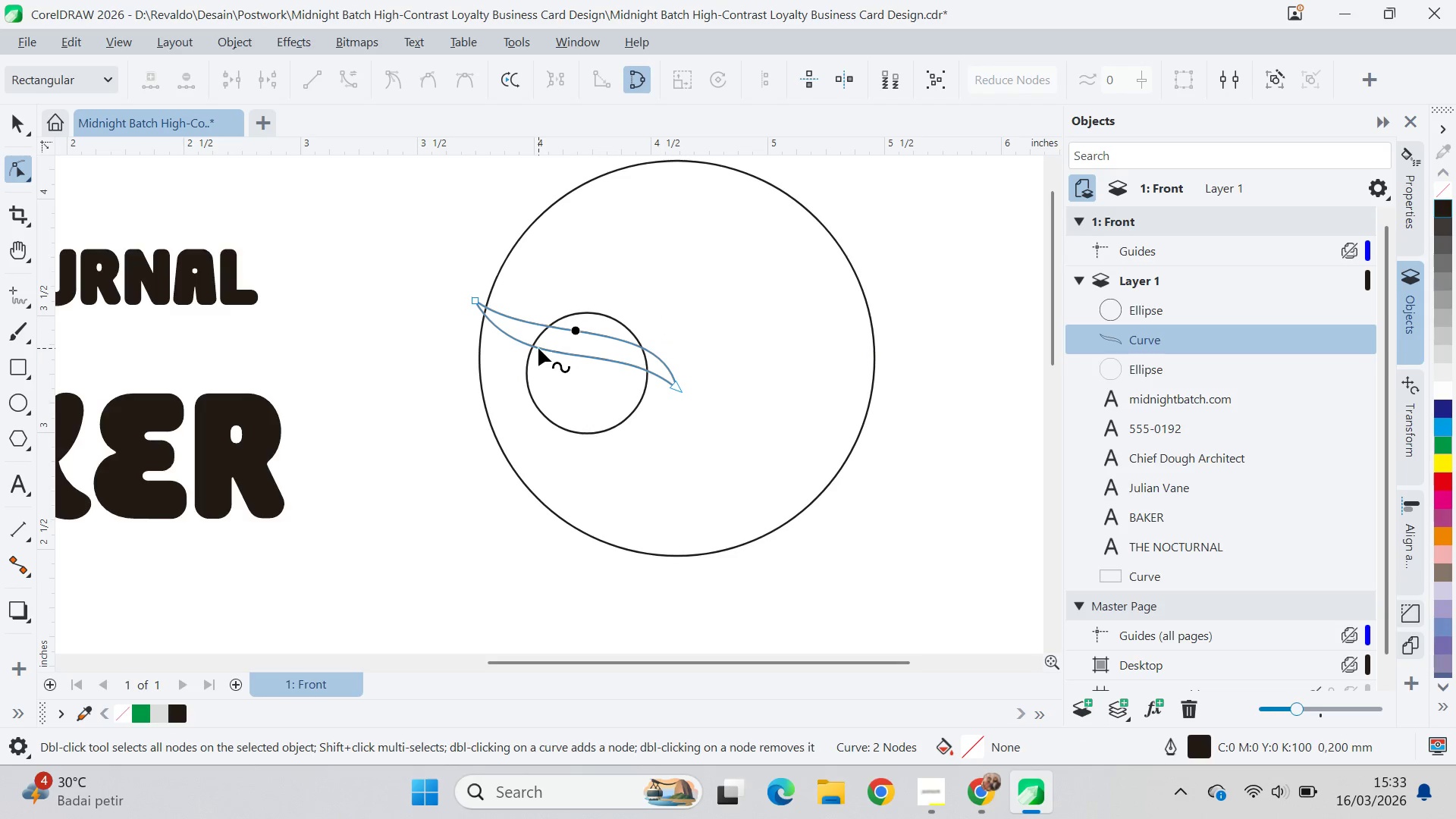 
double_click([577, 334])
 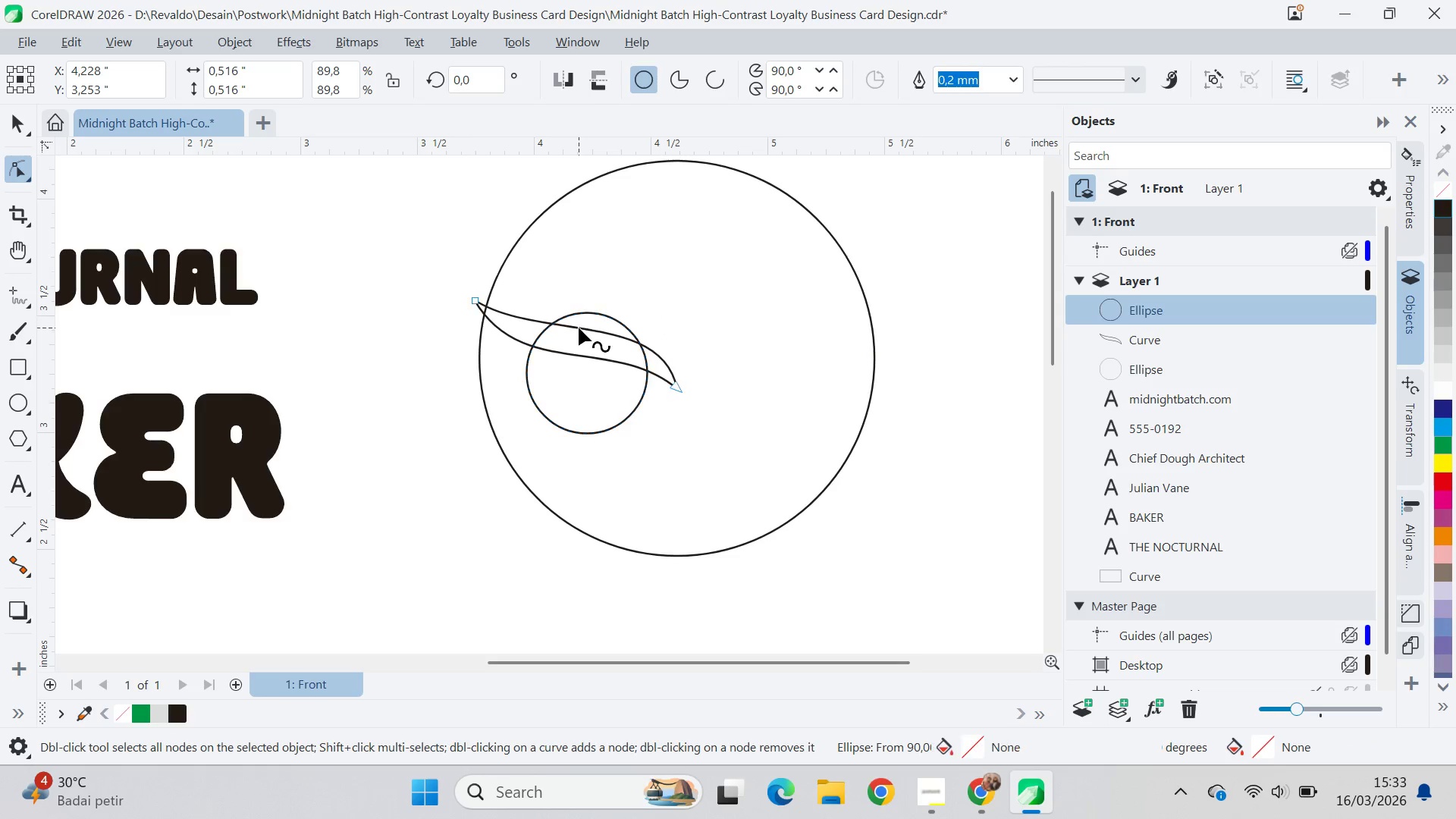 
double_click([579, 328])
 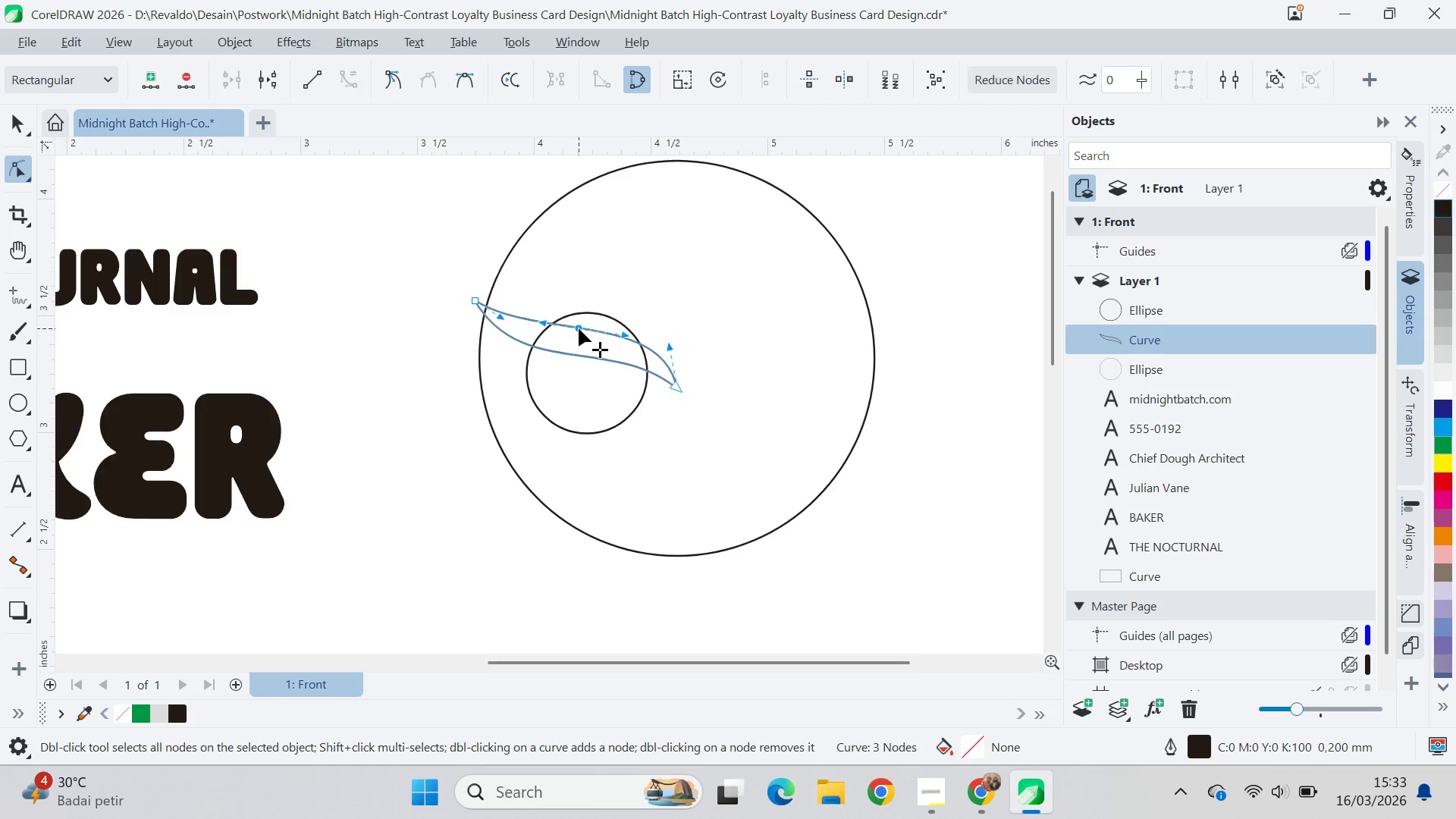 
triple_click([579, 328])
 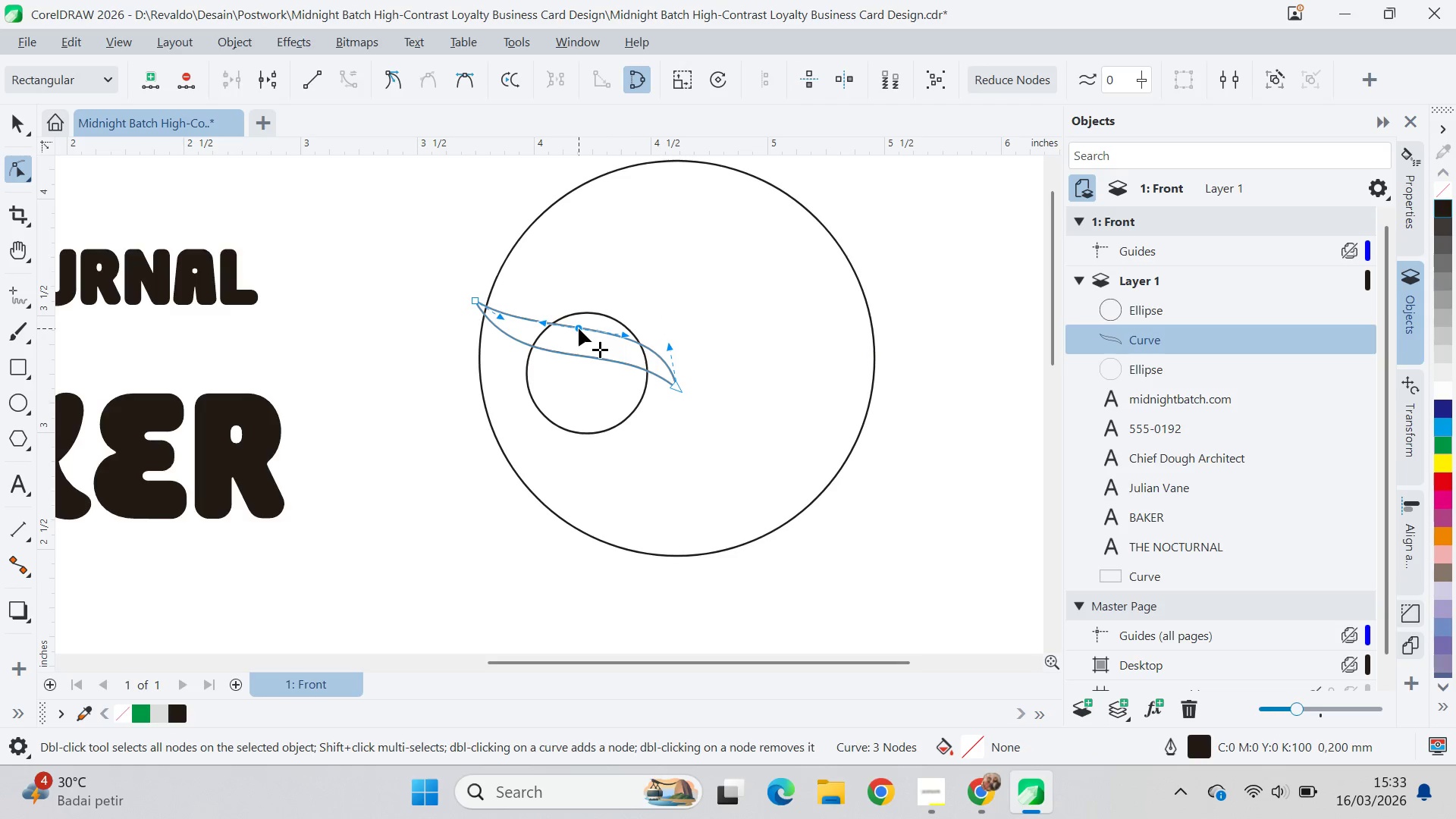 
left_click_drag(start_coordinate=[579, 329], to_coordinate=[575, 320])
 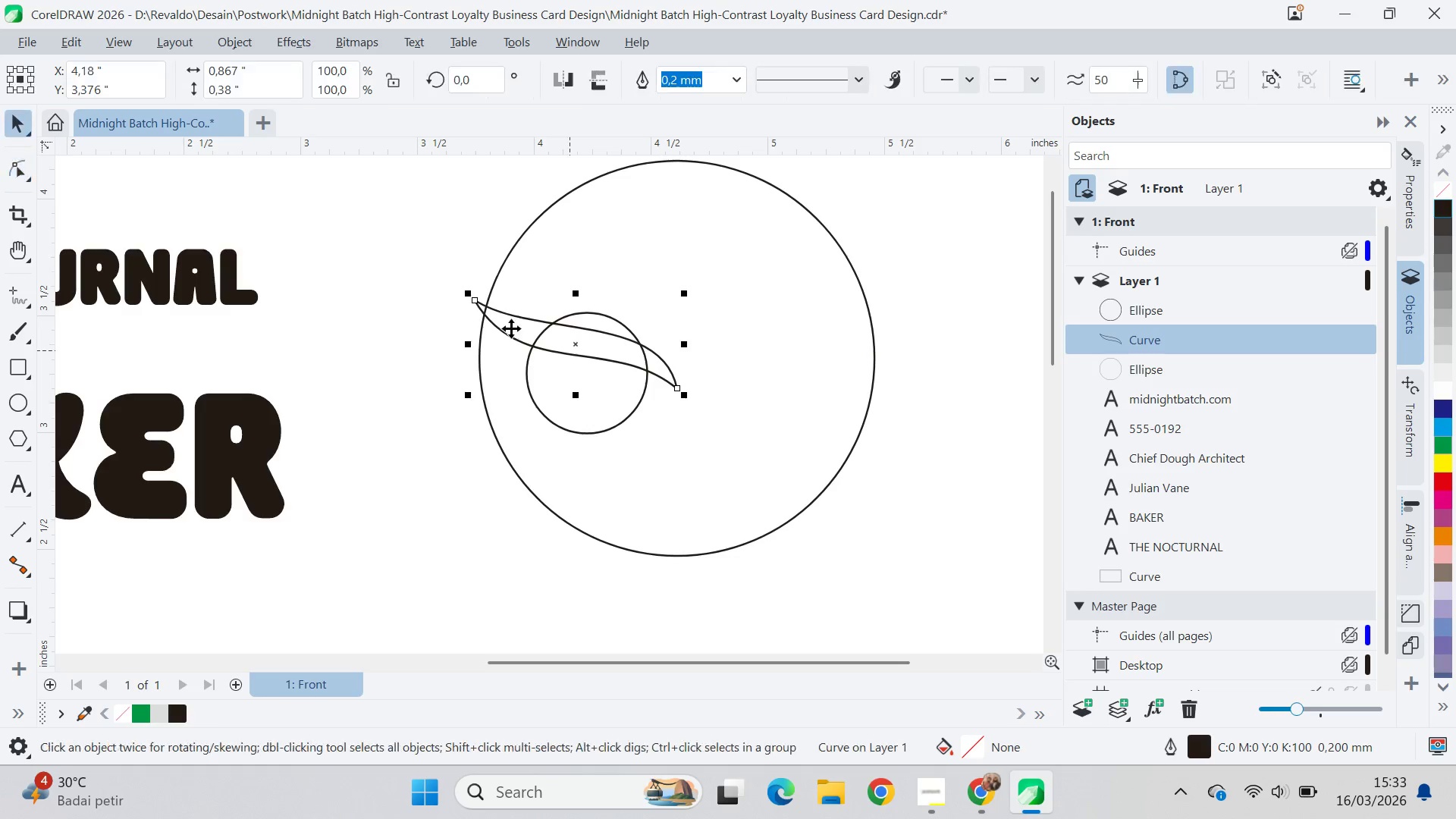 
double_click([502, 319])
 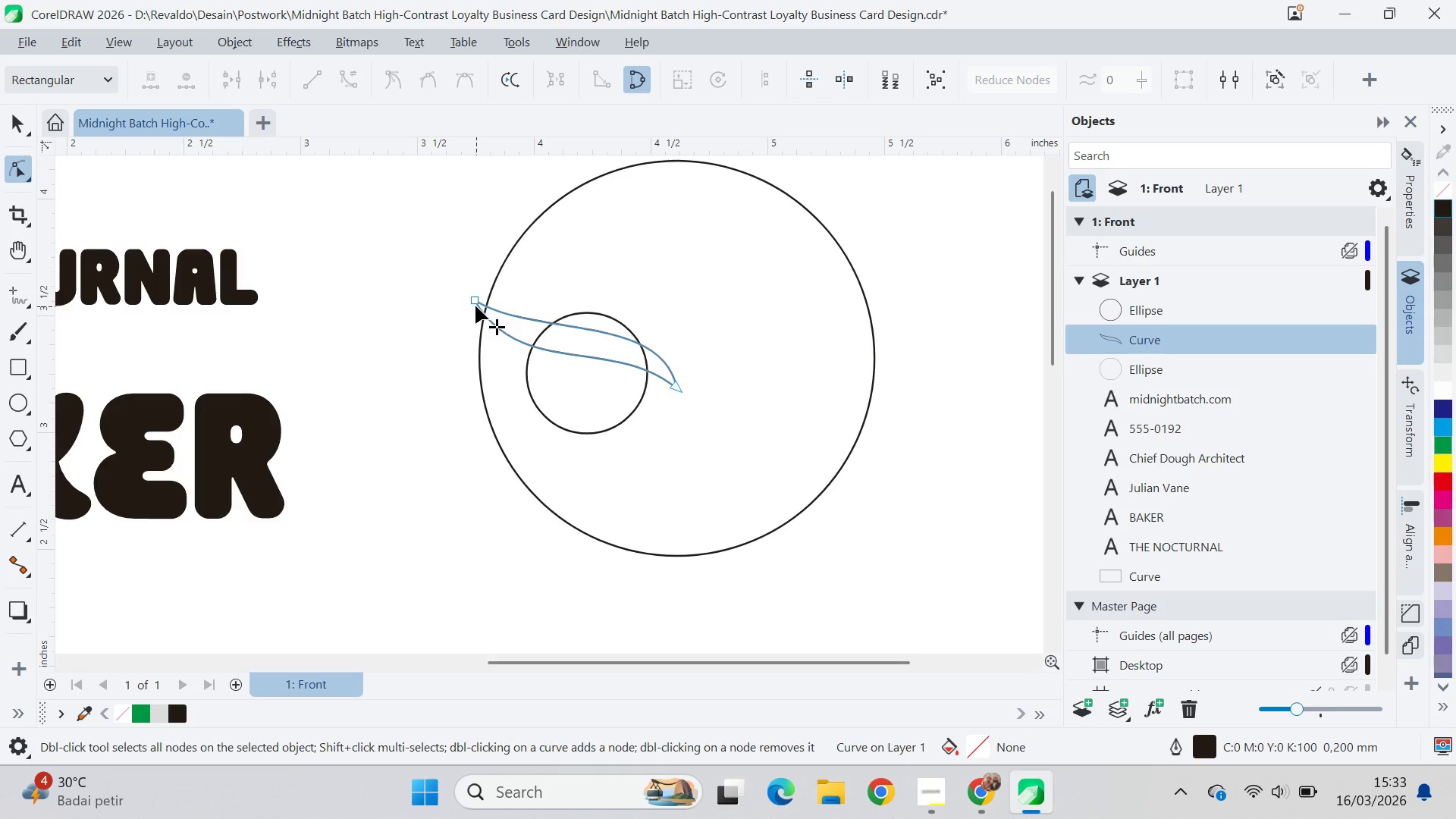 
left_click_drag(start_coordinate=[475, 300], to_coordinate=[449, 273])
 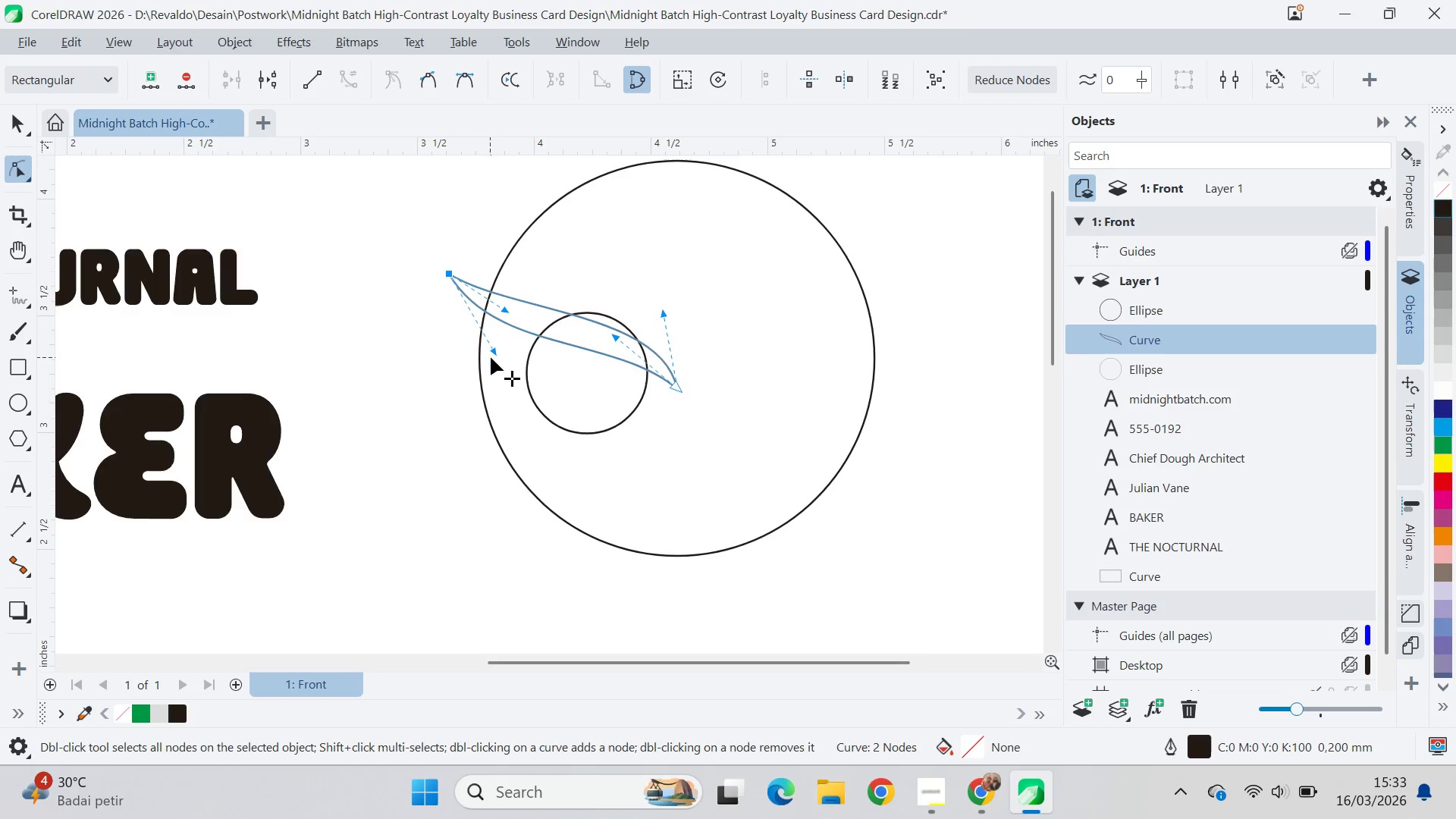 
left_click_drag(start_coordinate=[491, 356], to_coordinate=[476, 381])
 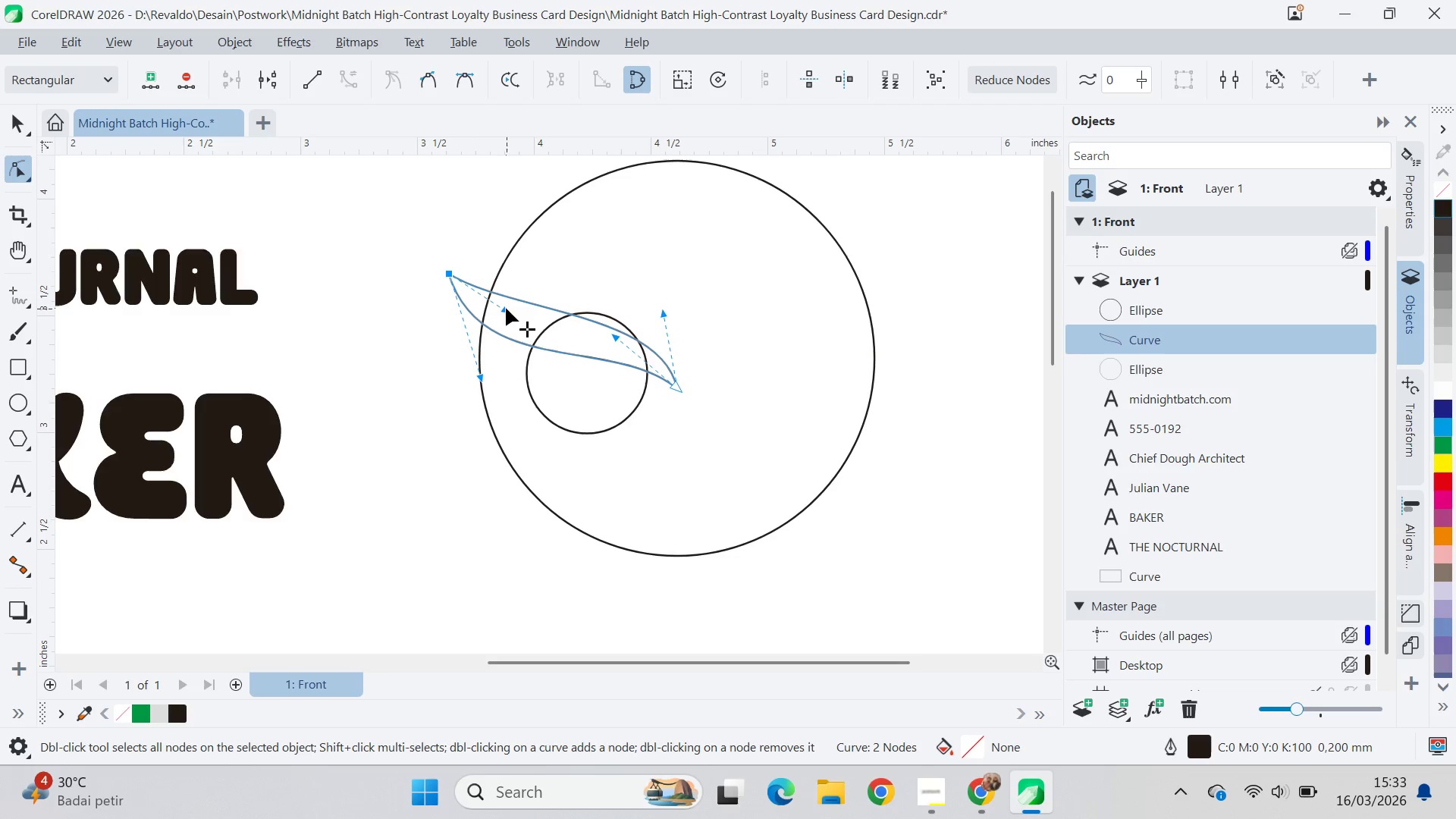 
left_click_drag(start_coordinate=[506, 307], to_coordinate=[509, 329])
 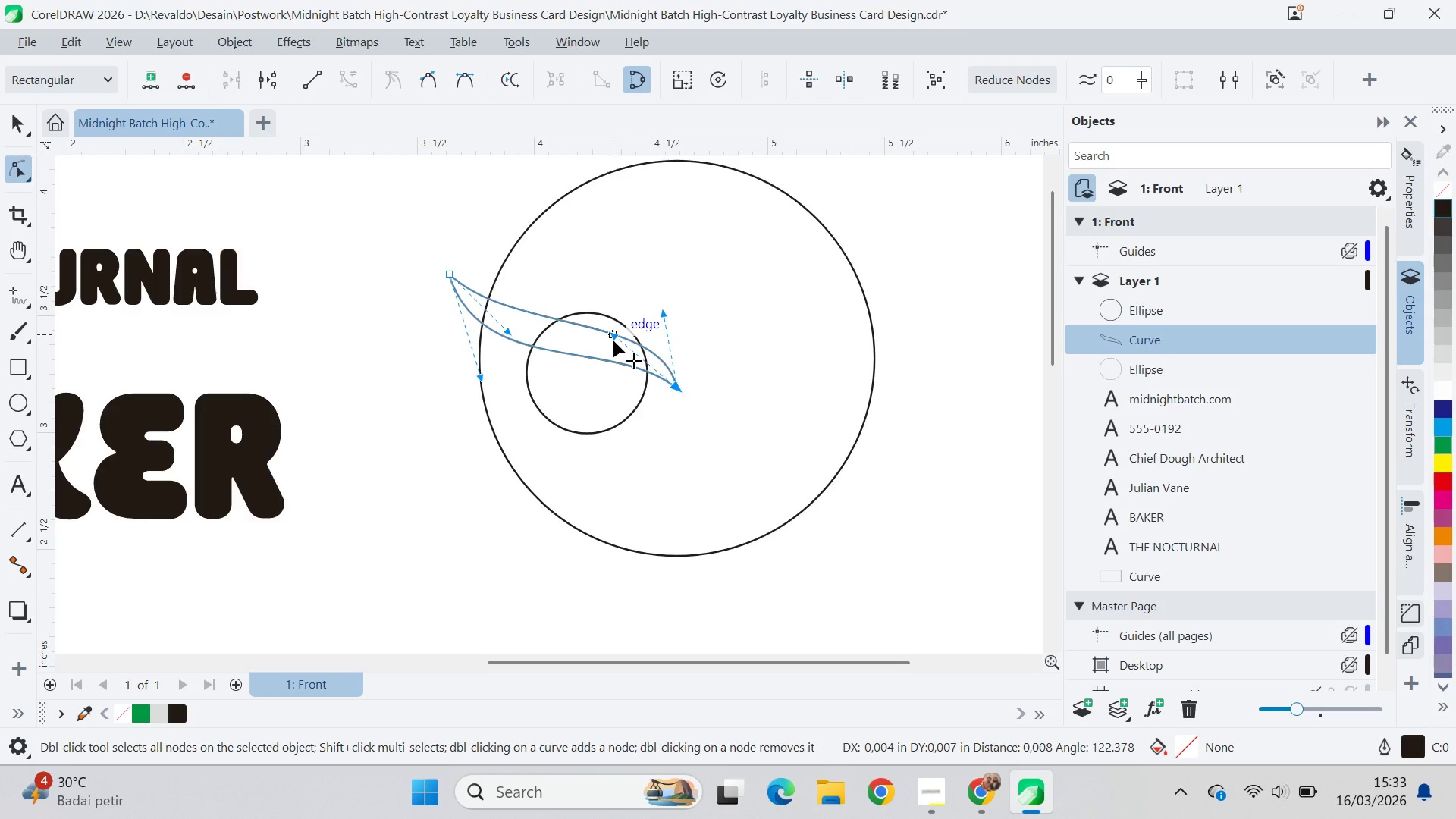 
left_click_drag(start_coordinate=[666, 310], to_coordinate=[652, 267])
 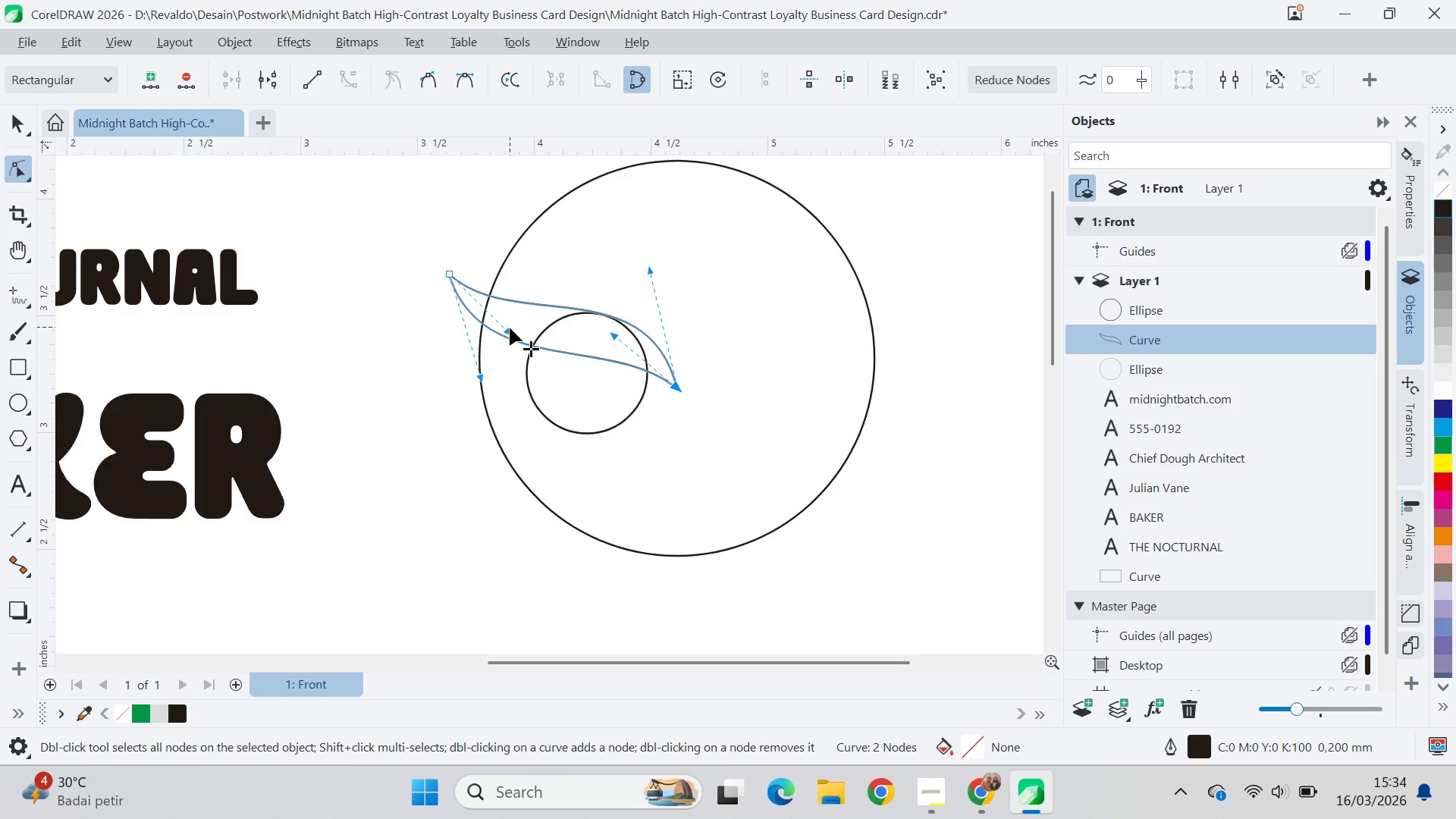 
left_click_drag(start_coordinate=[507, 331], to_coordinate=[531, 332])
 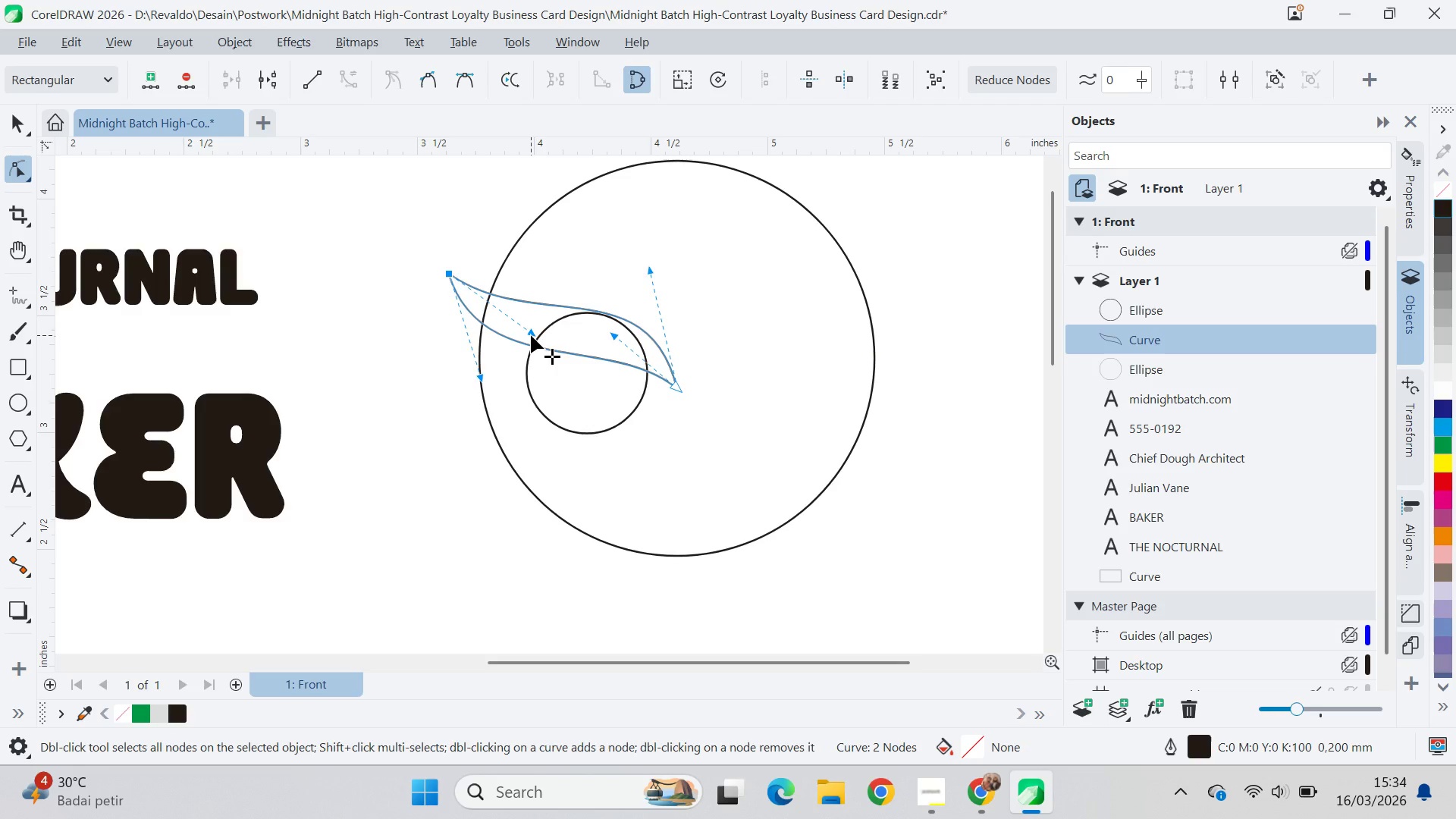 
key(V)
 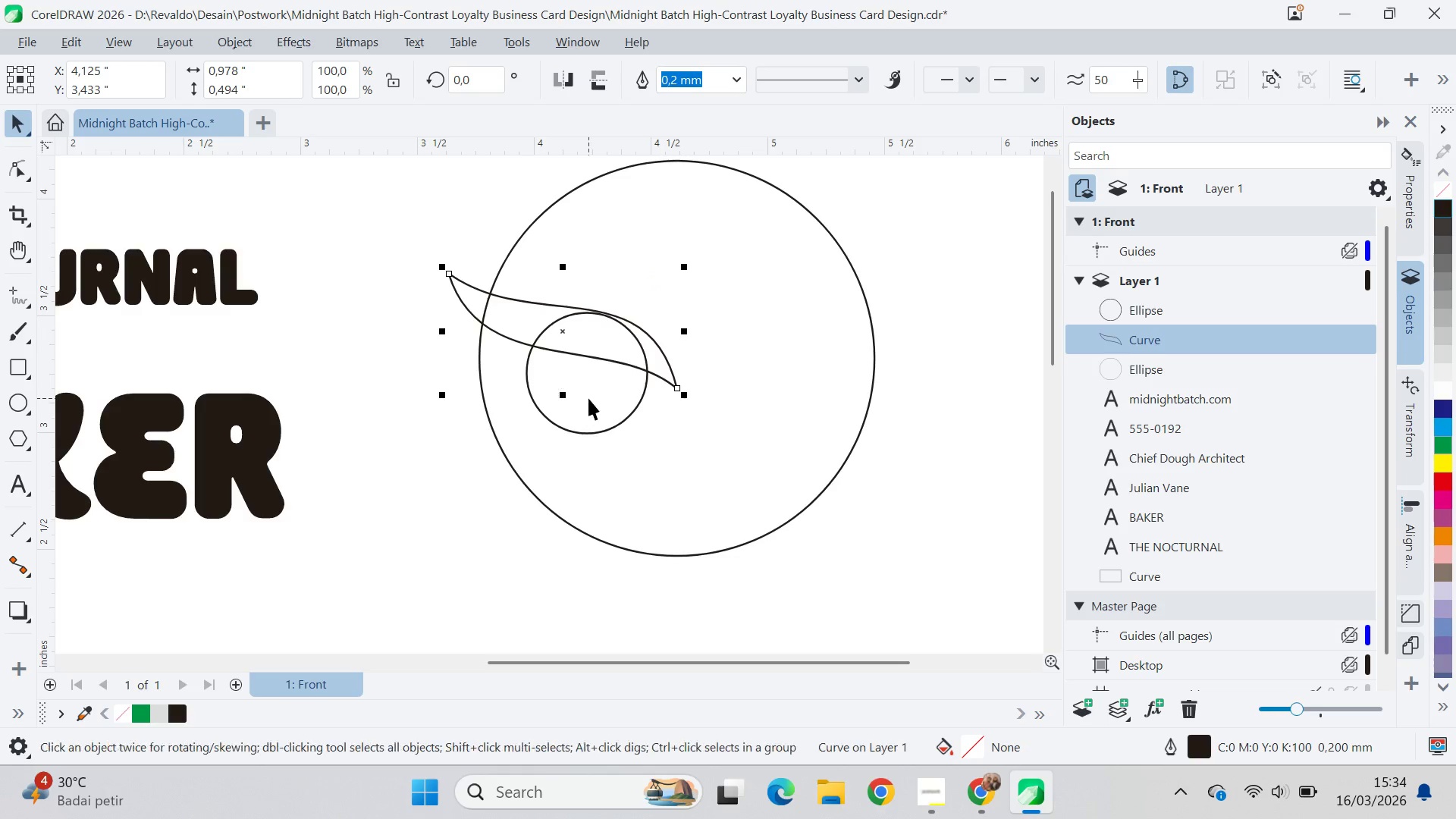 
key(Shift+ShiftLeft)
 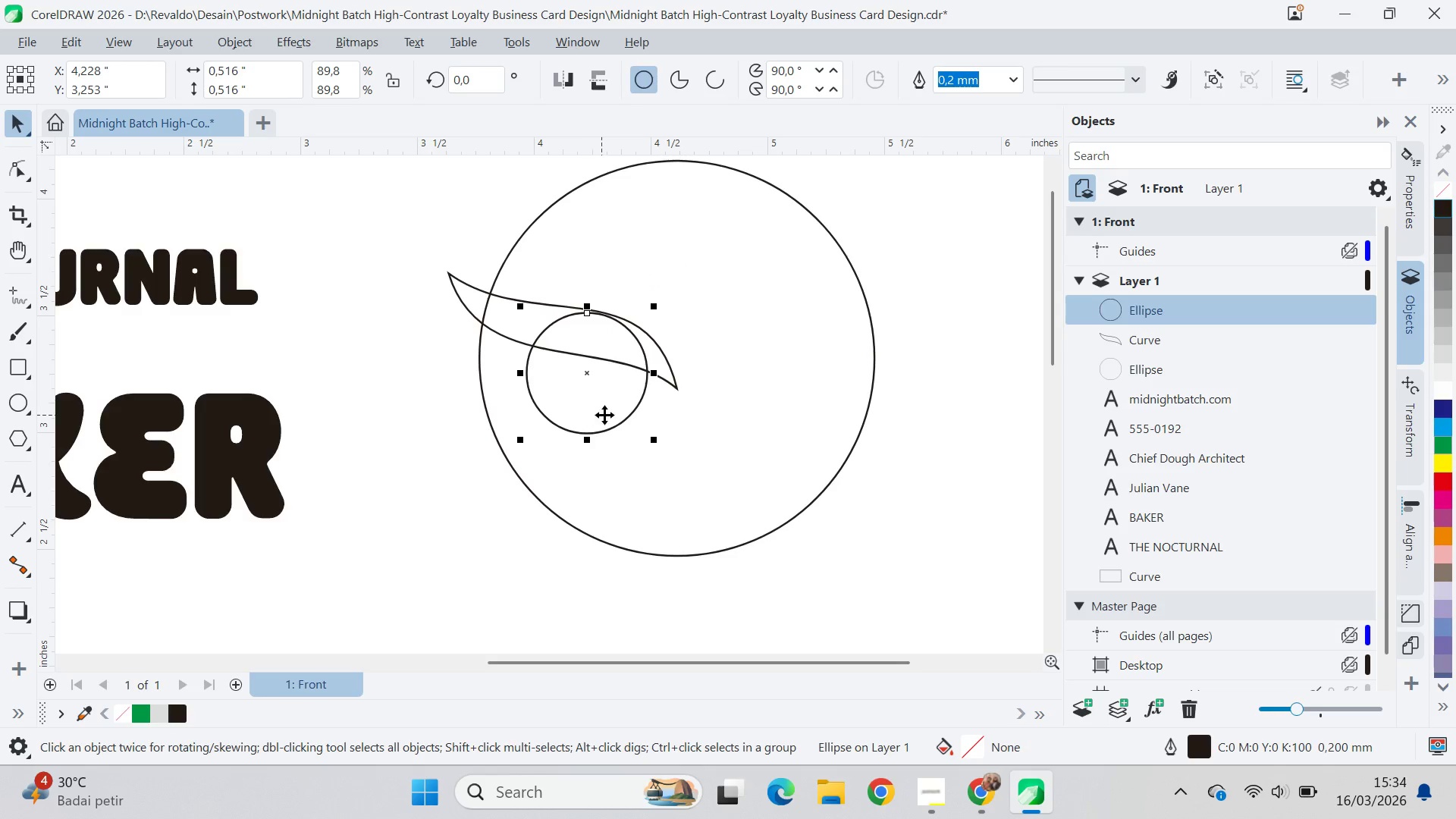 
left_click_drag(start_coordinate=[607, 413], to_coordinate=[598, 403])
 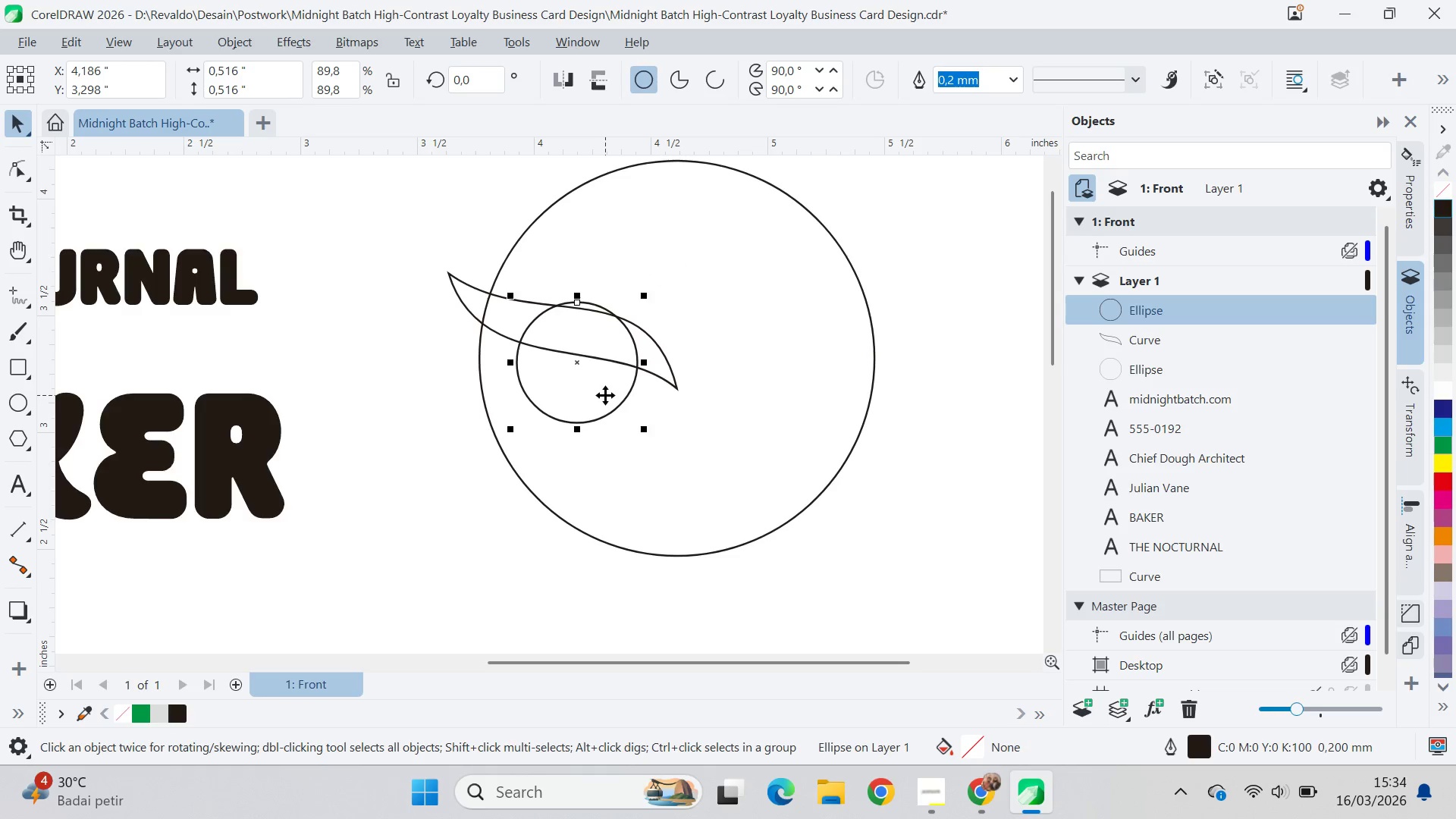 
left_click_drag(start_coordinate=[605, 395], to_coordinate=[617, 400])
 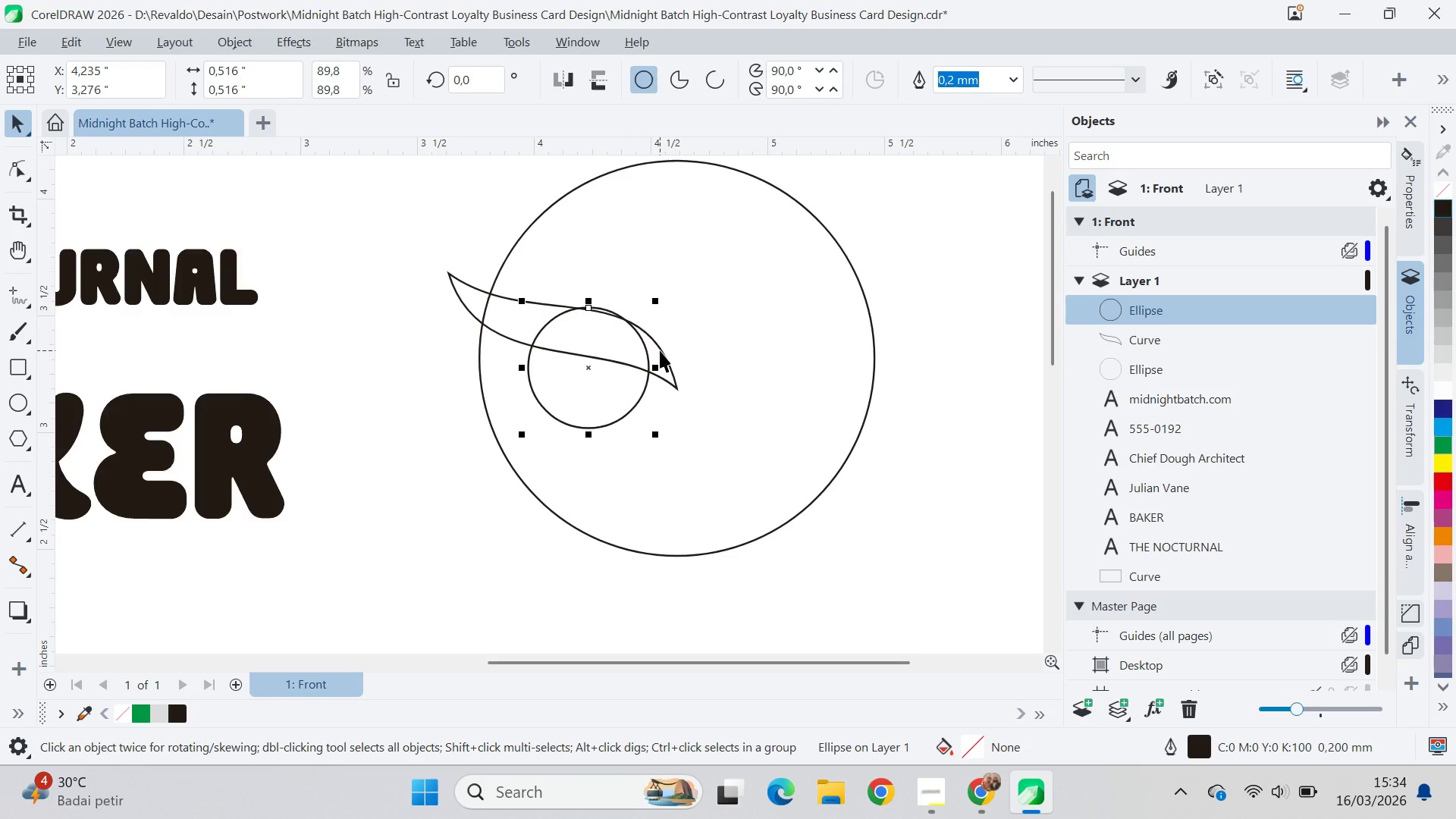 
hold_key(key=ShiftLeft, duration=0.44)
double_click([627, 390])
 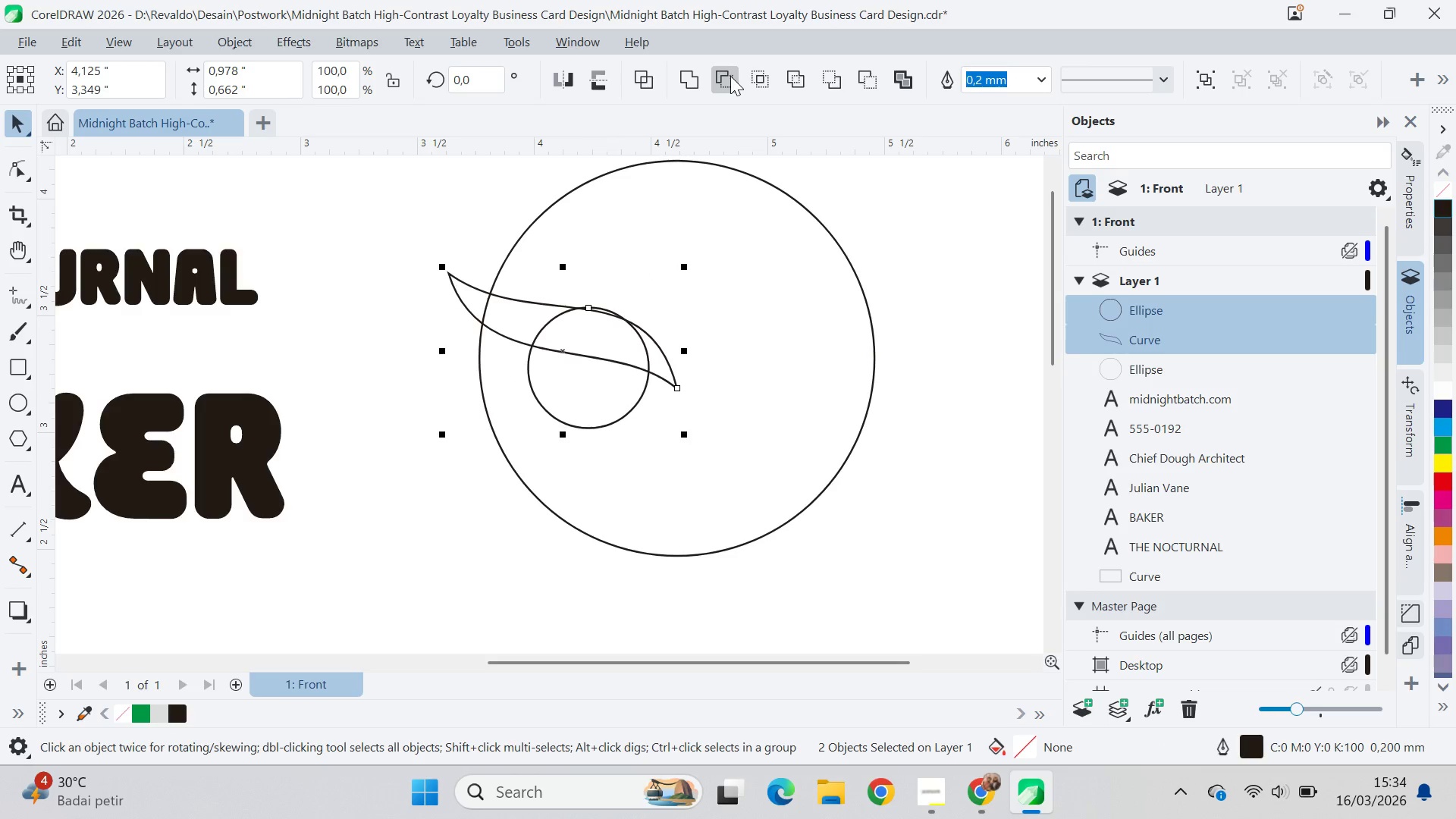 
double_click([952, 212])
 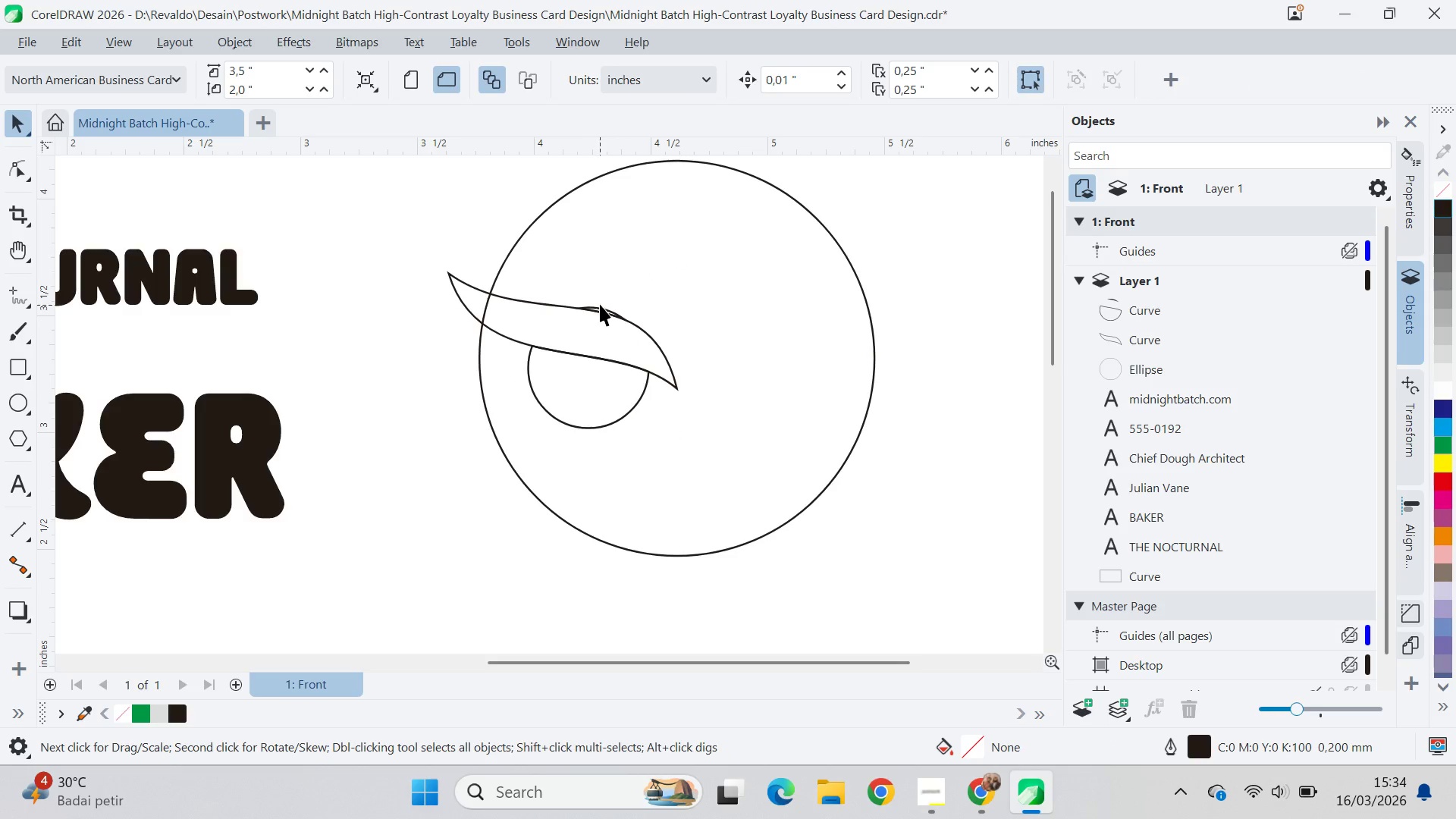 
double_click([600, 305])
 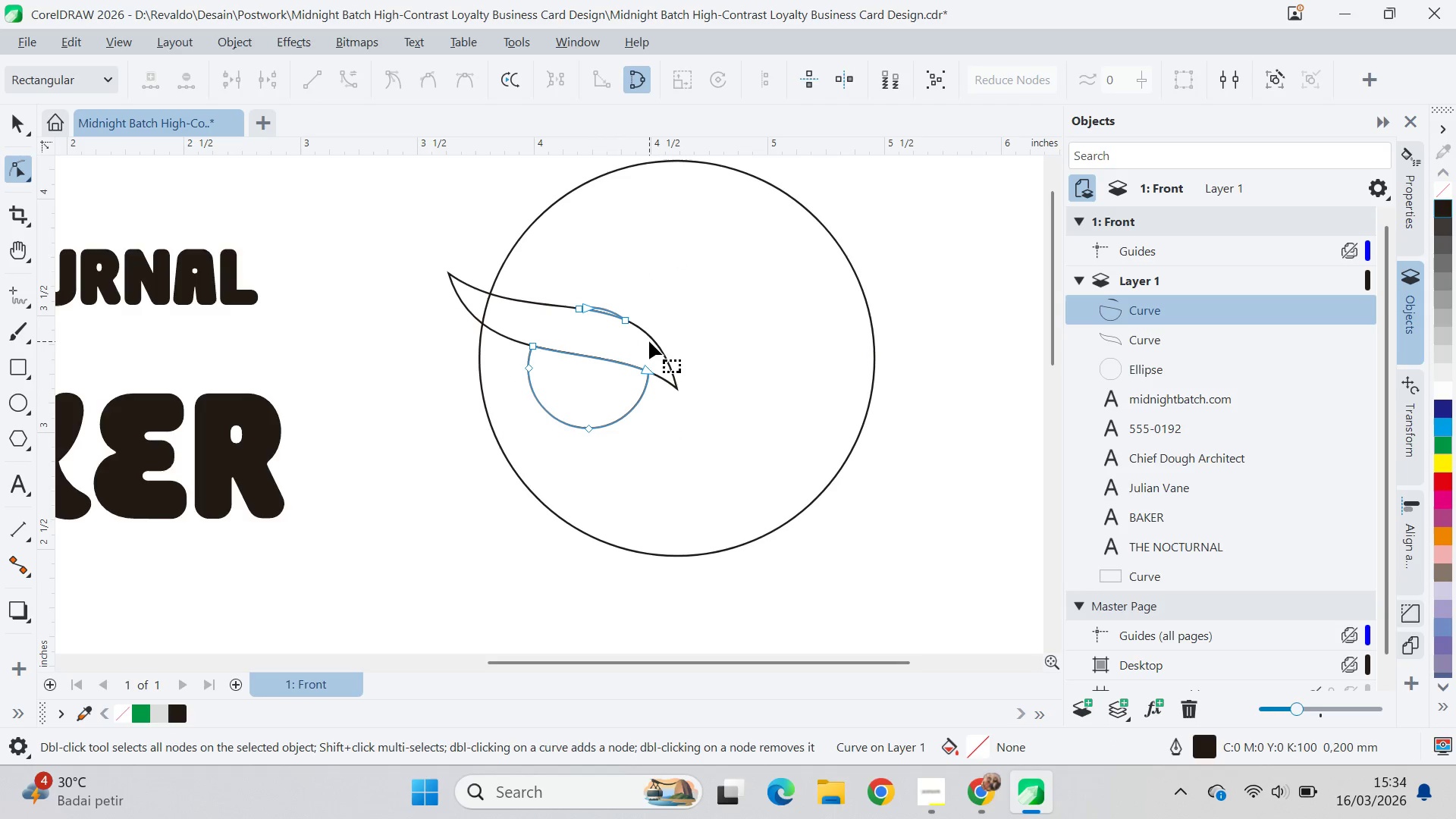 
hold_key(key=AltLeft, duration=0.88)
left_click_drag(start_coordinate=[649, 342], to_coordinate=[632, 295])
 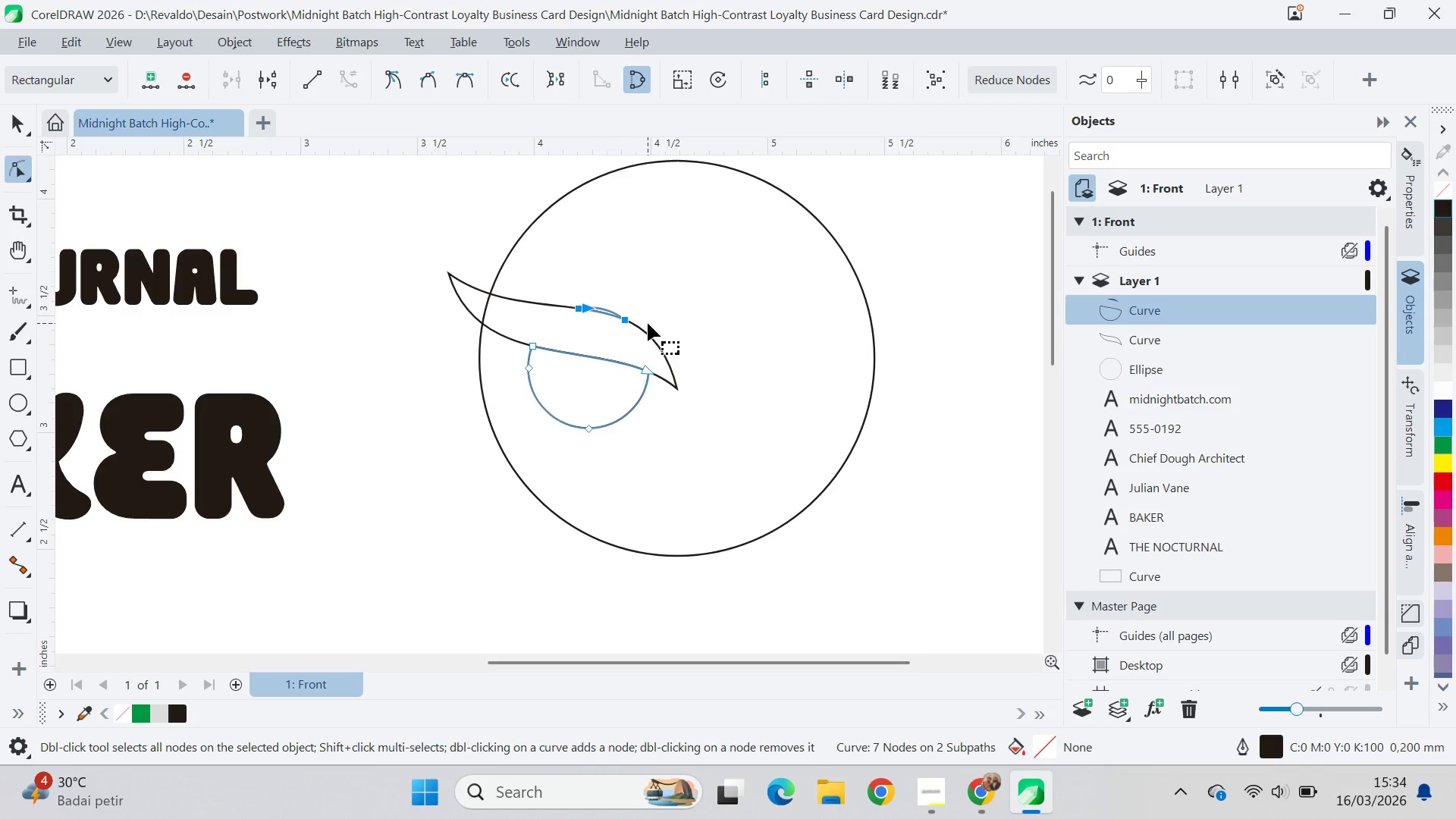 
key(Delete)
 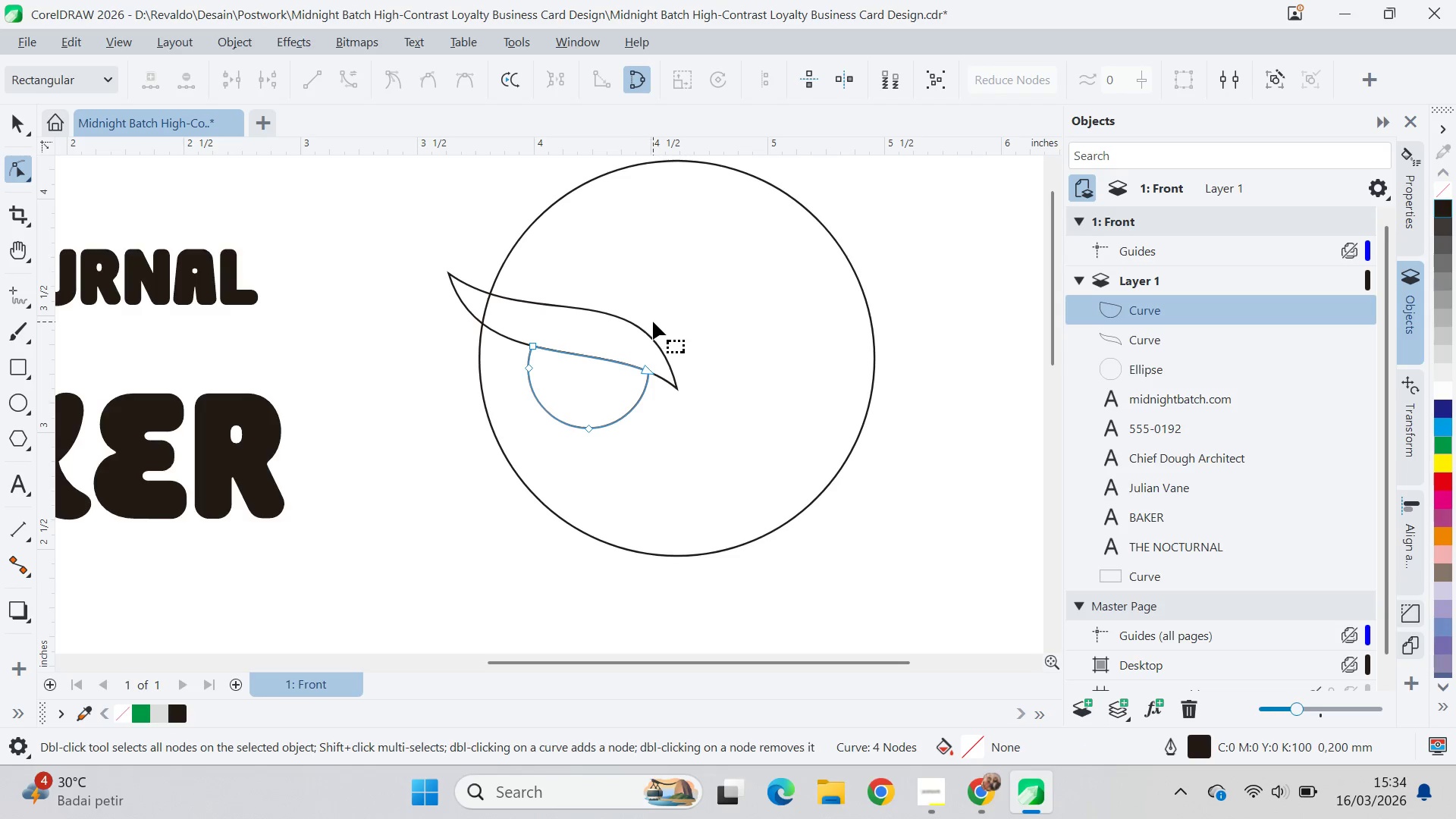 
key(V)
 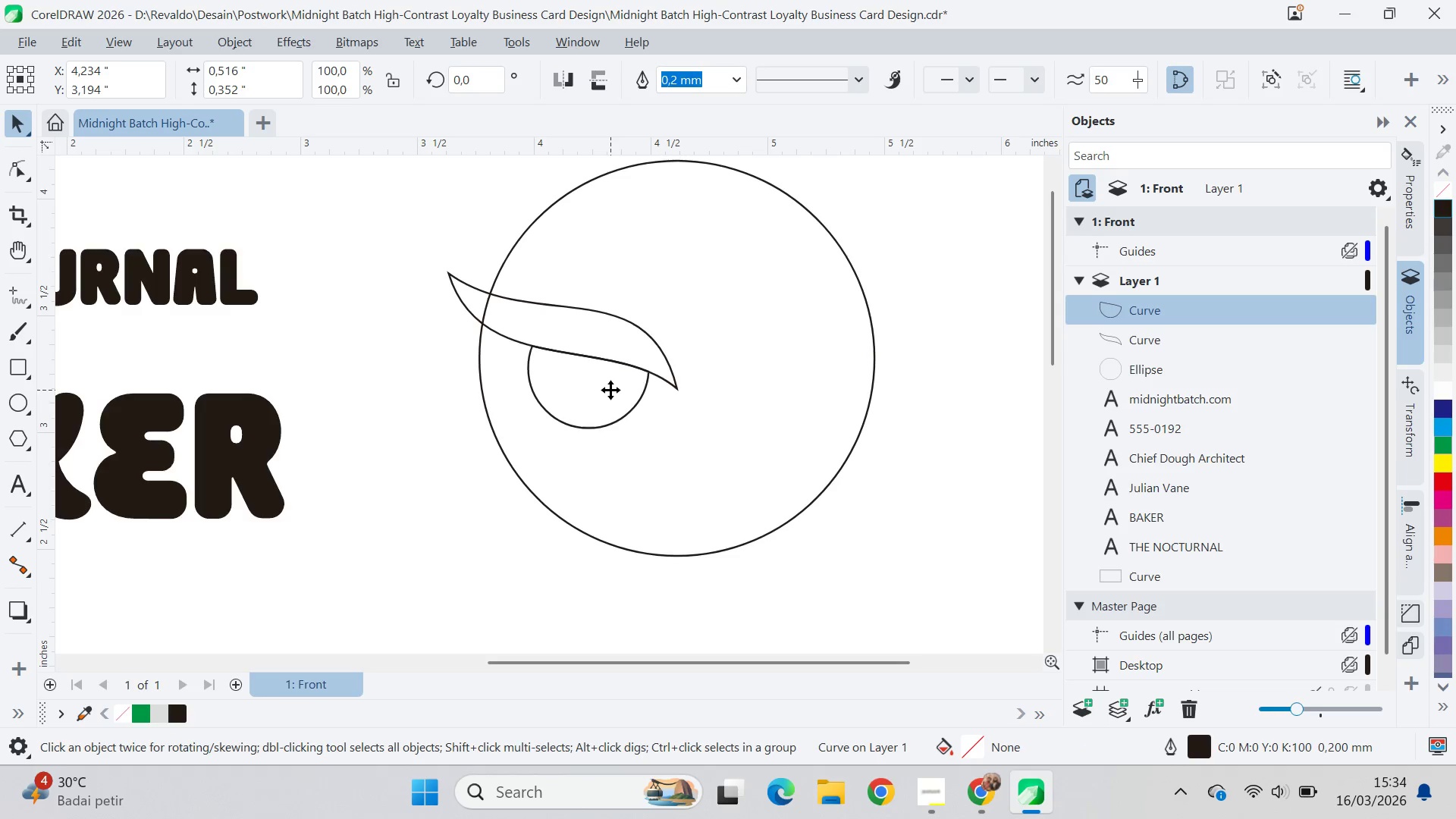 
left_click([610, 390])
 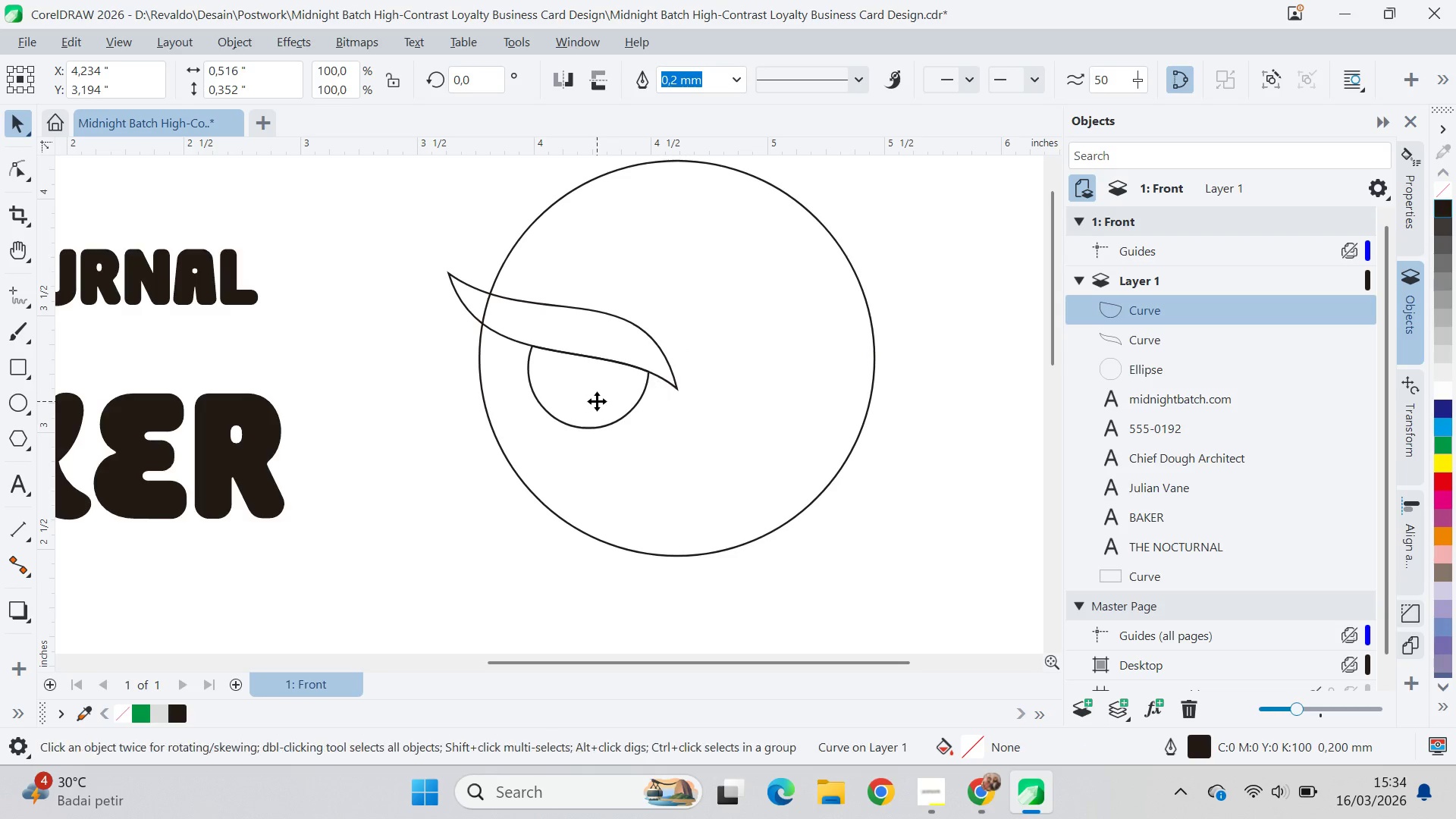 
left_click([597, 401])
 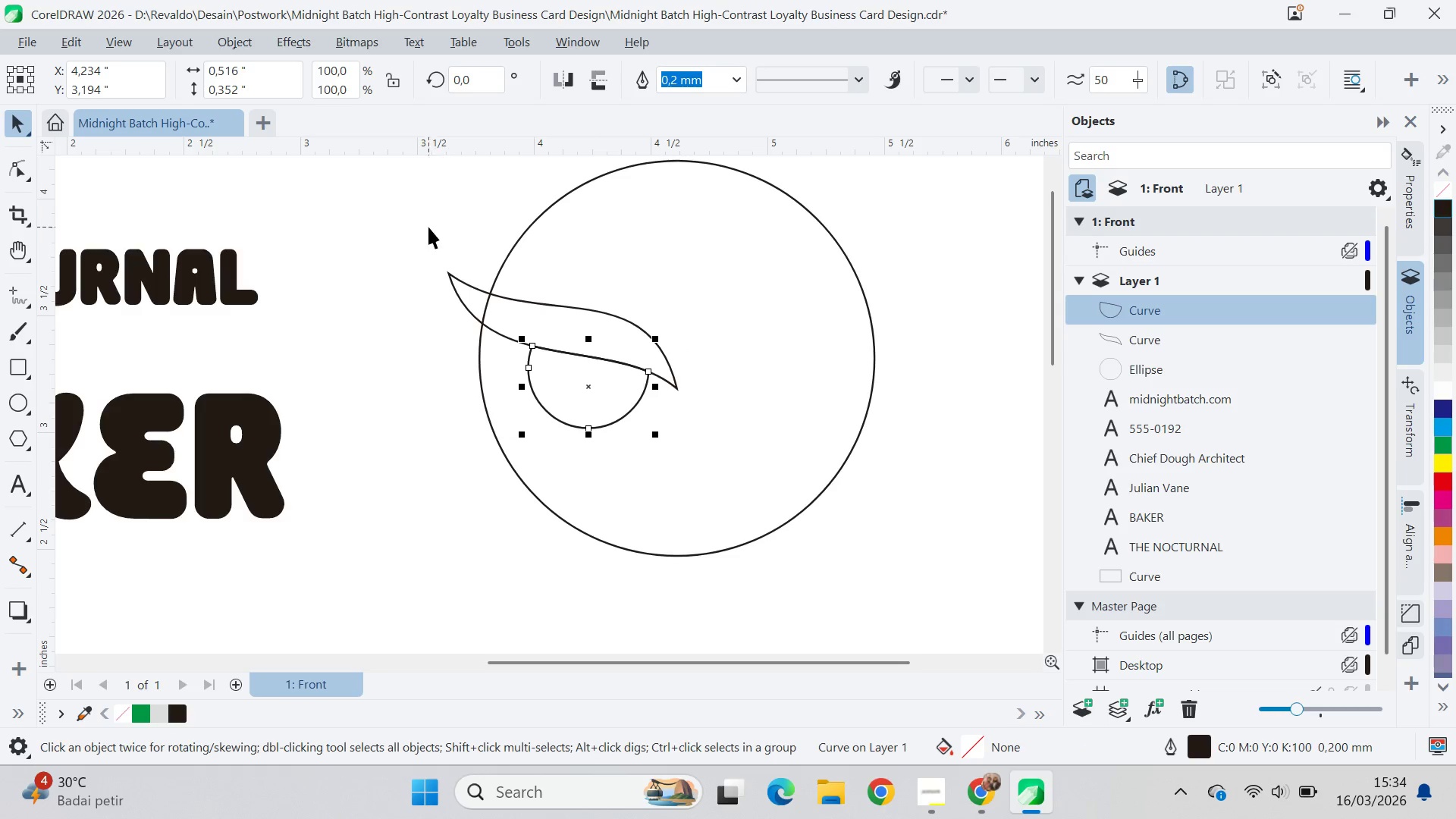 
left_click_drag(start_coordinate=[421, 230], to_coordinate=[720, 463])
 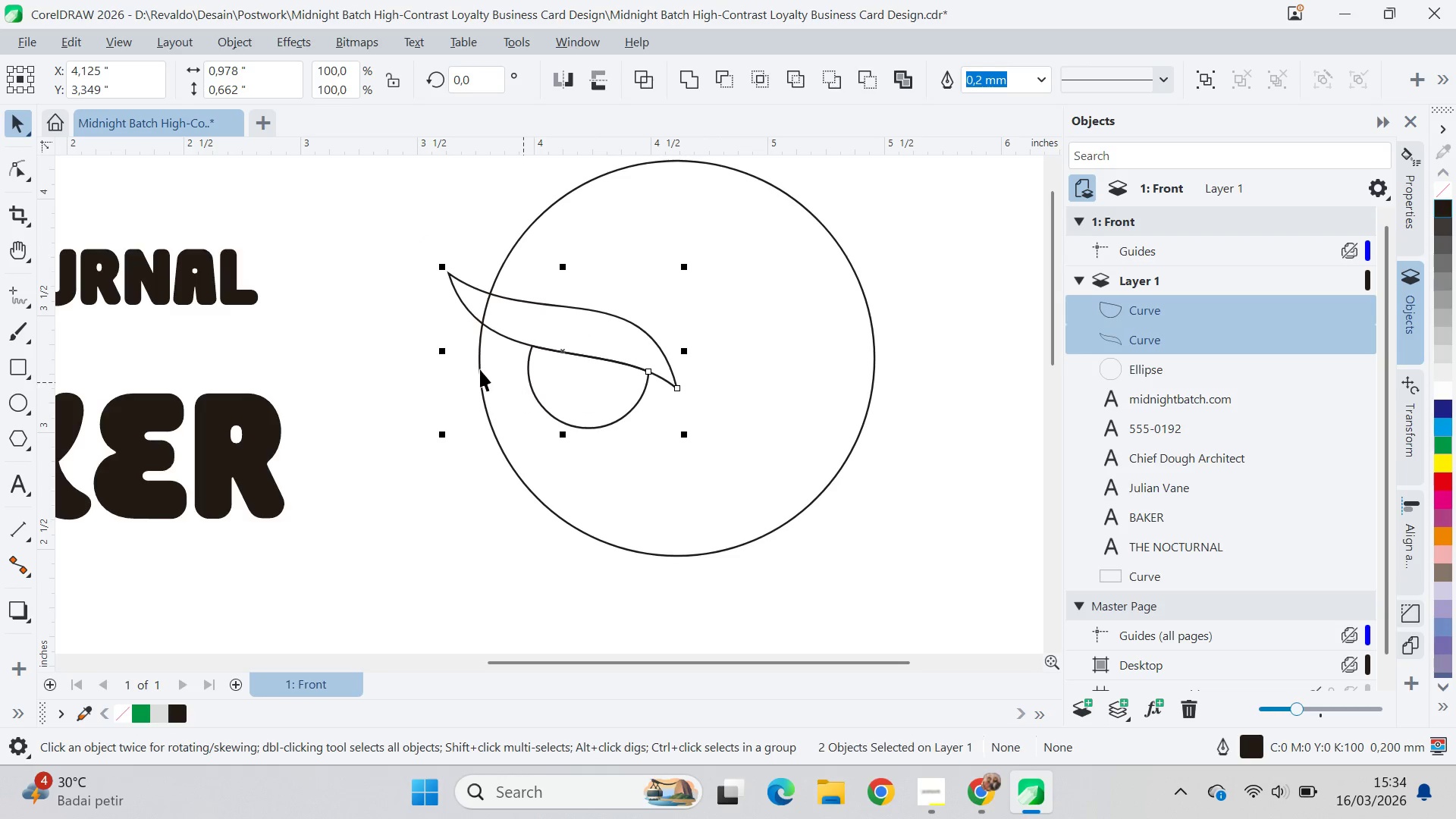 
hold_key(key=ControlLeft, duration=1.5)
left_click_drag(start_coordinate=[441, 353], to_coordinate=[745, 351])
 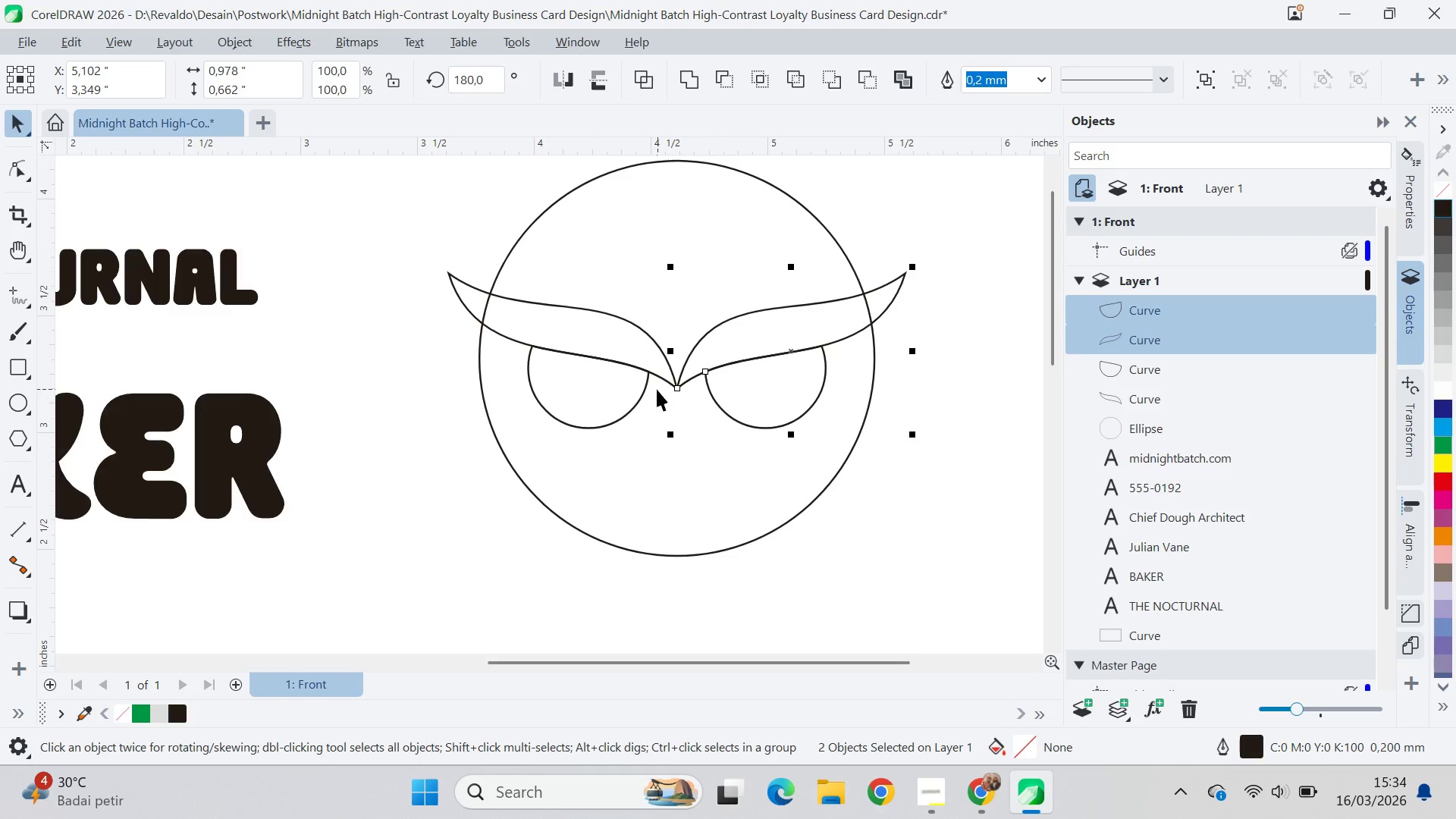 
hold_key(key=ControlLeft, duration=0.5)
left_click([745, 351])
 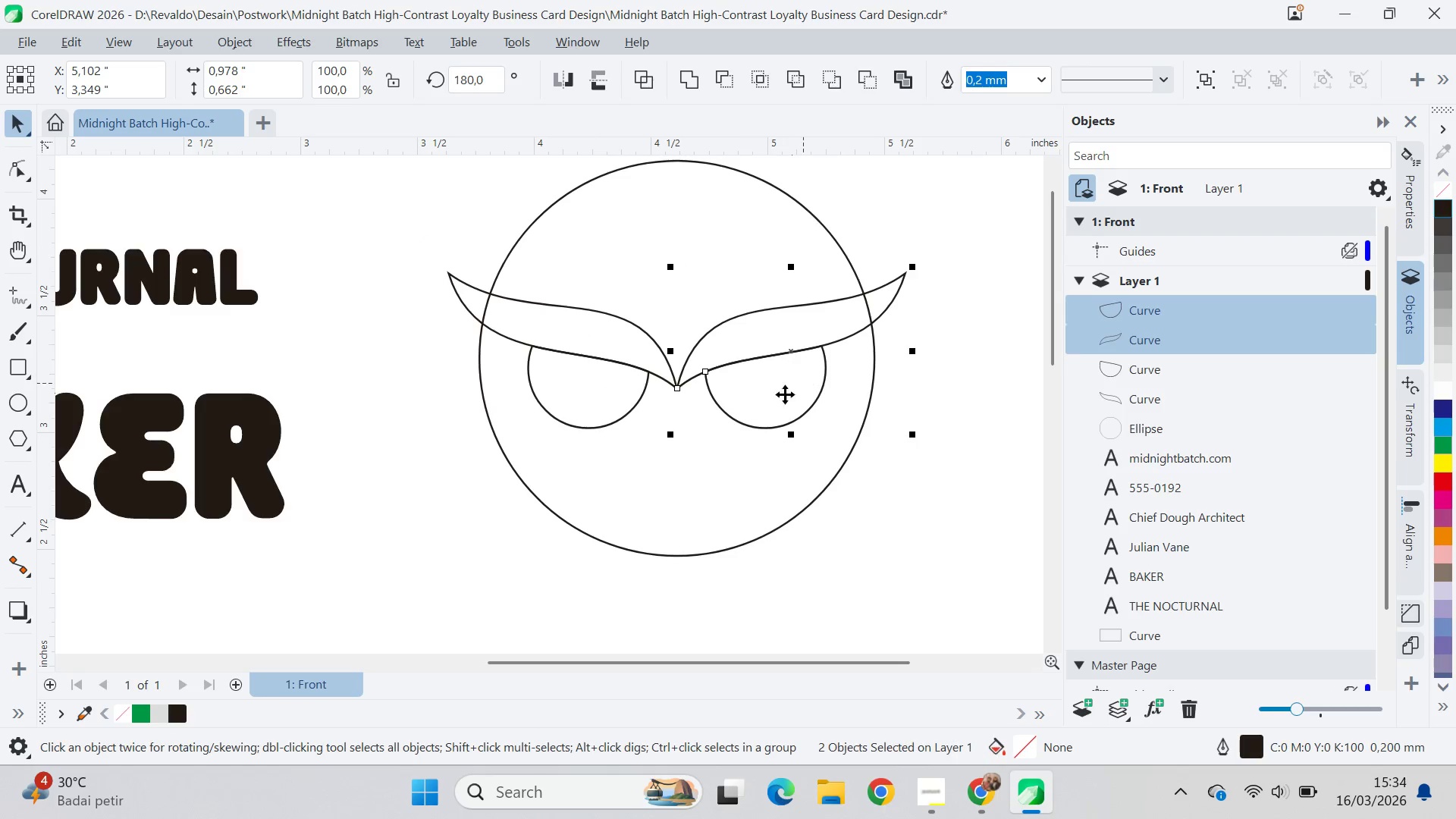 
right_click([745, 351])
 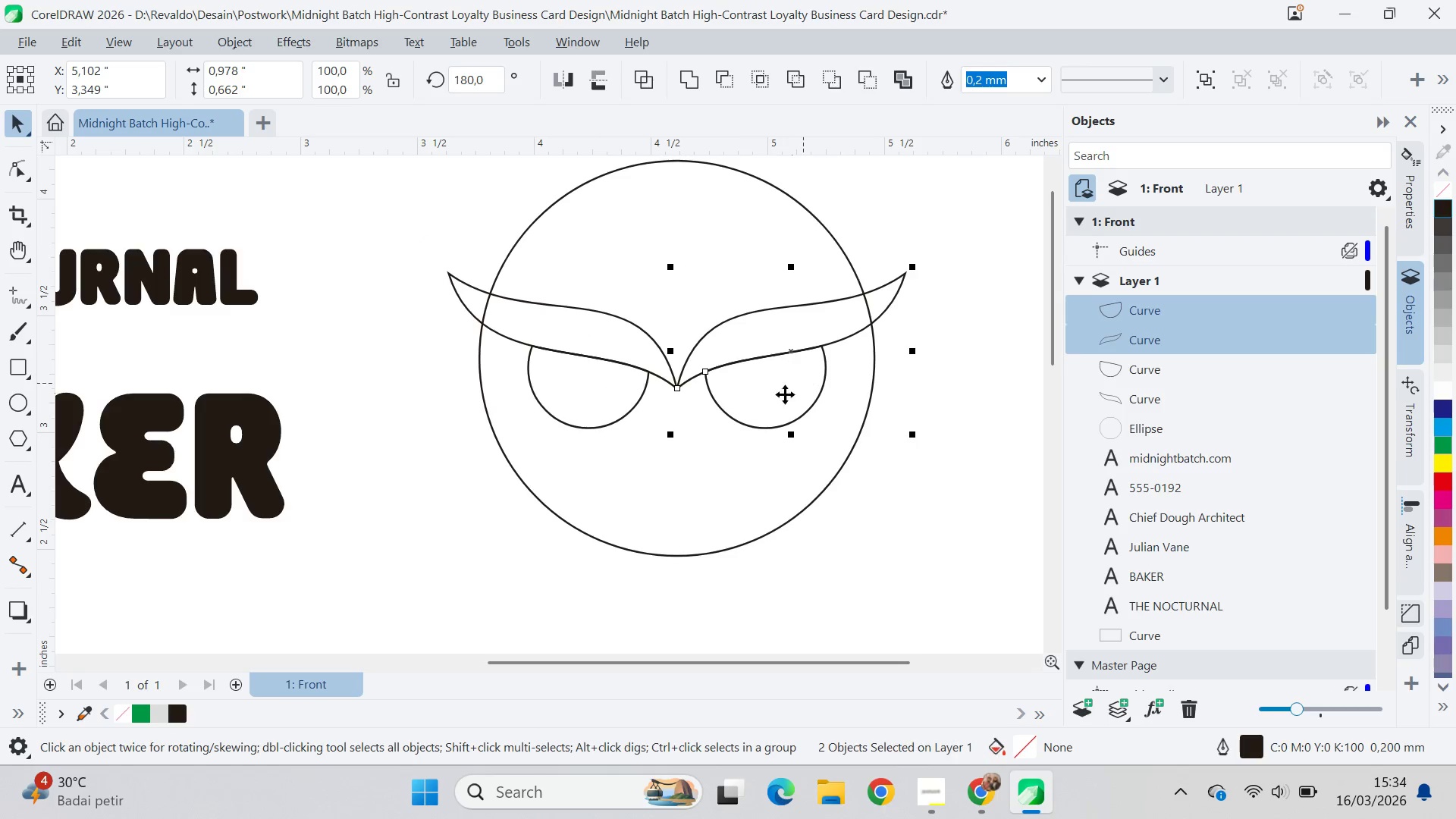 
hold_key(key=ShiftLeft, duration=0.48)
 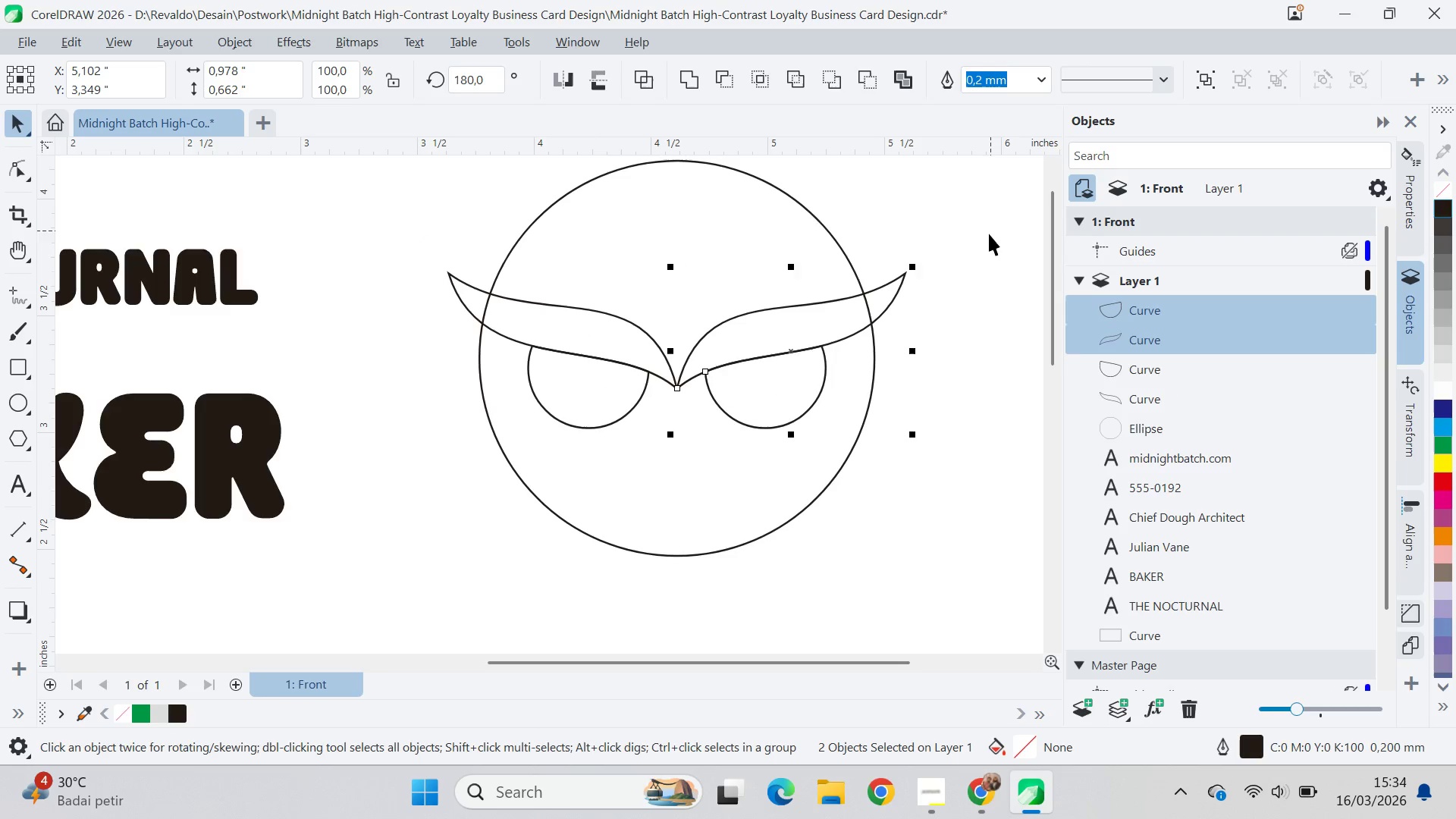 
left_click_drag(start_coordinate=[990, 230], to_coordinate=[380, 453])
 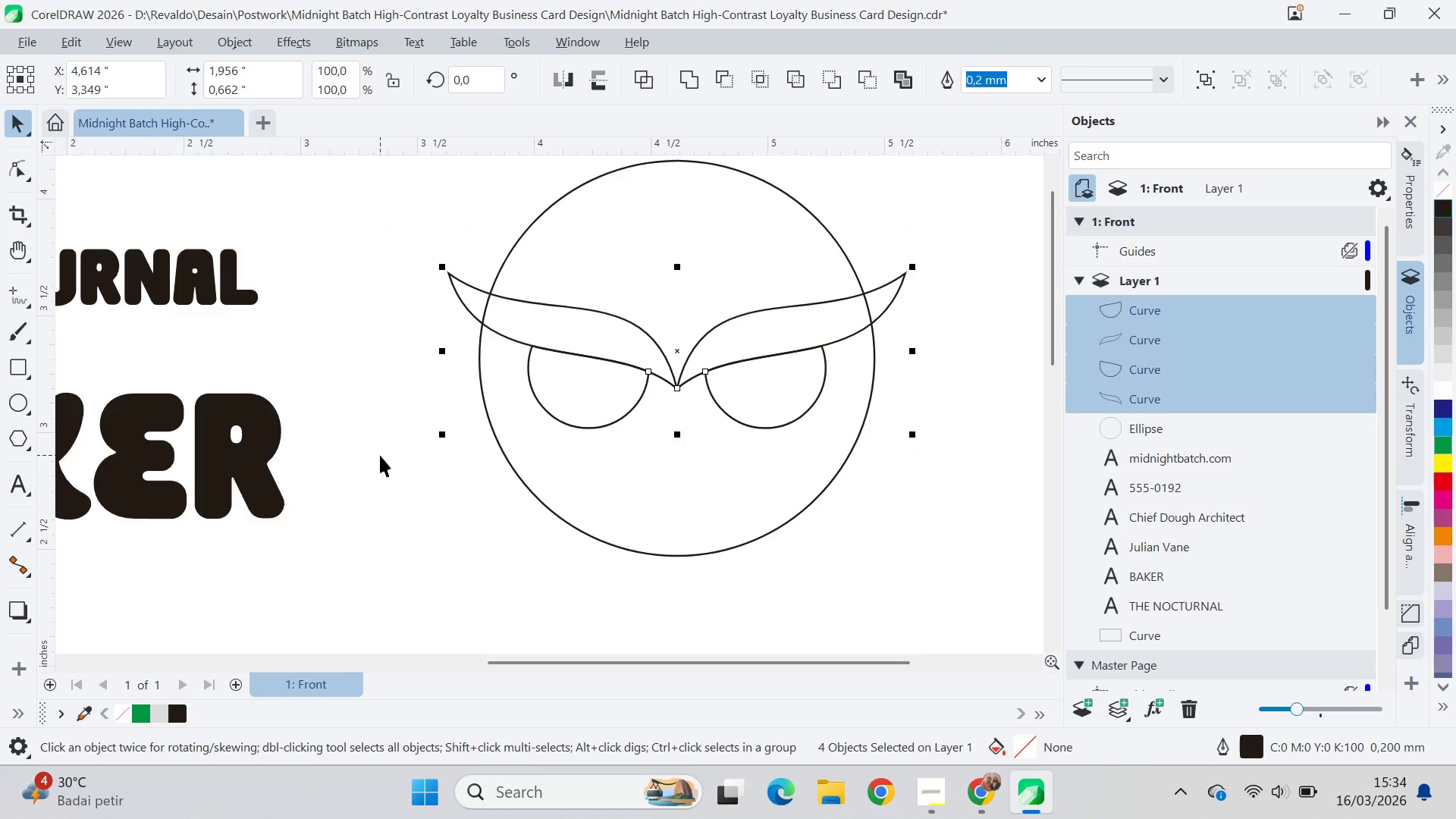 
key(Control+G)
 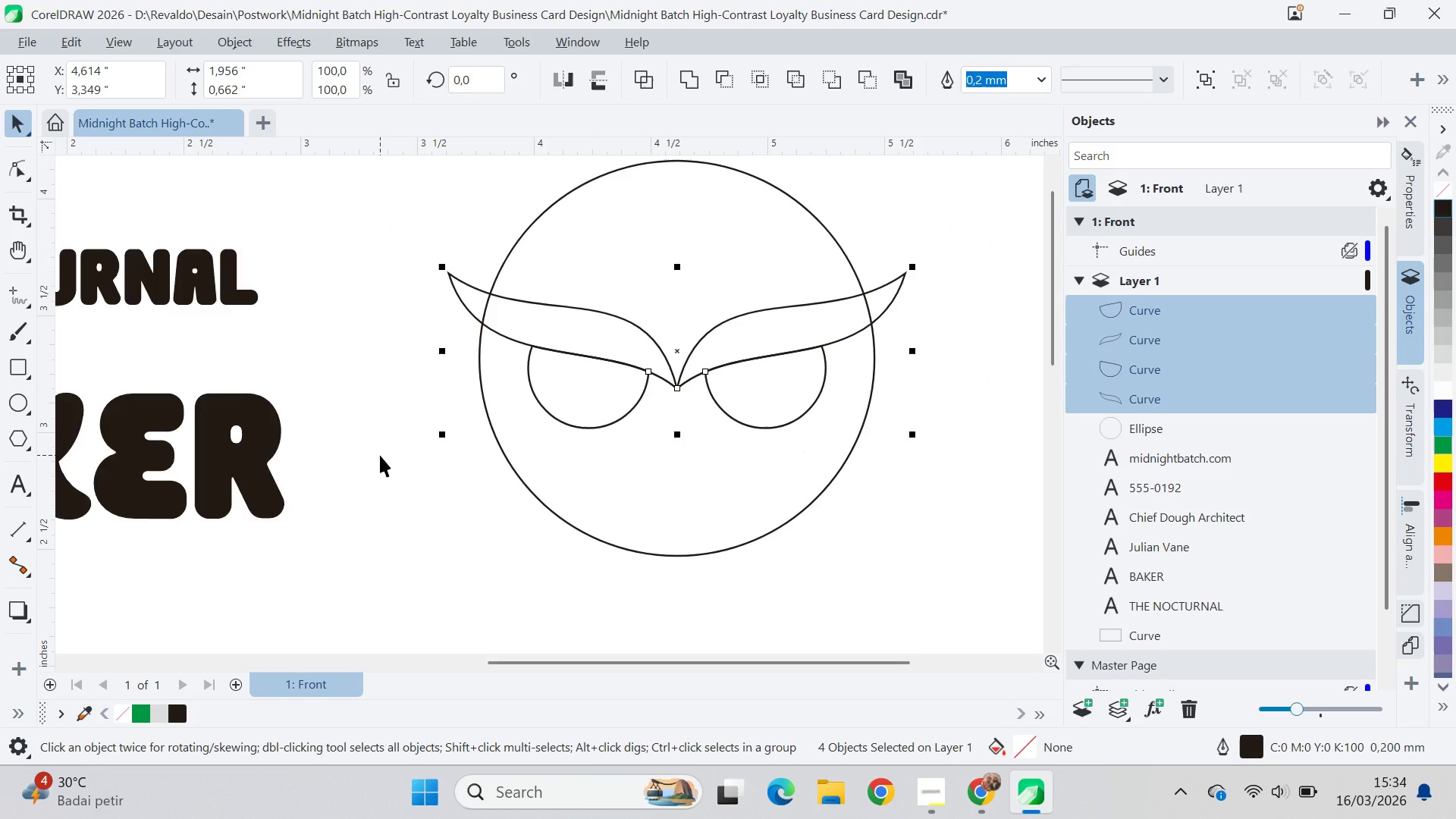 
hold_key(key=ShiftLeft, duration=0.39)
 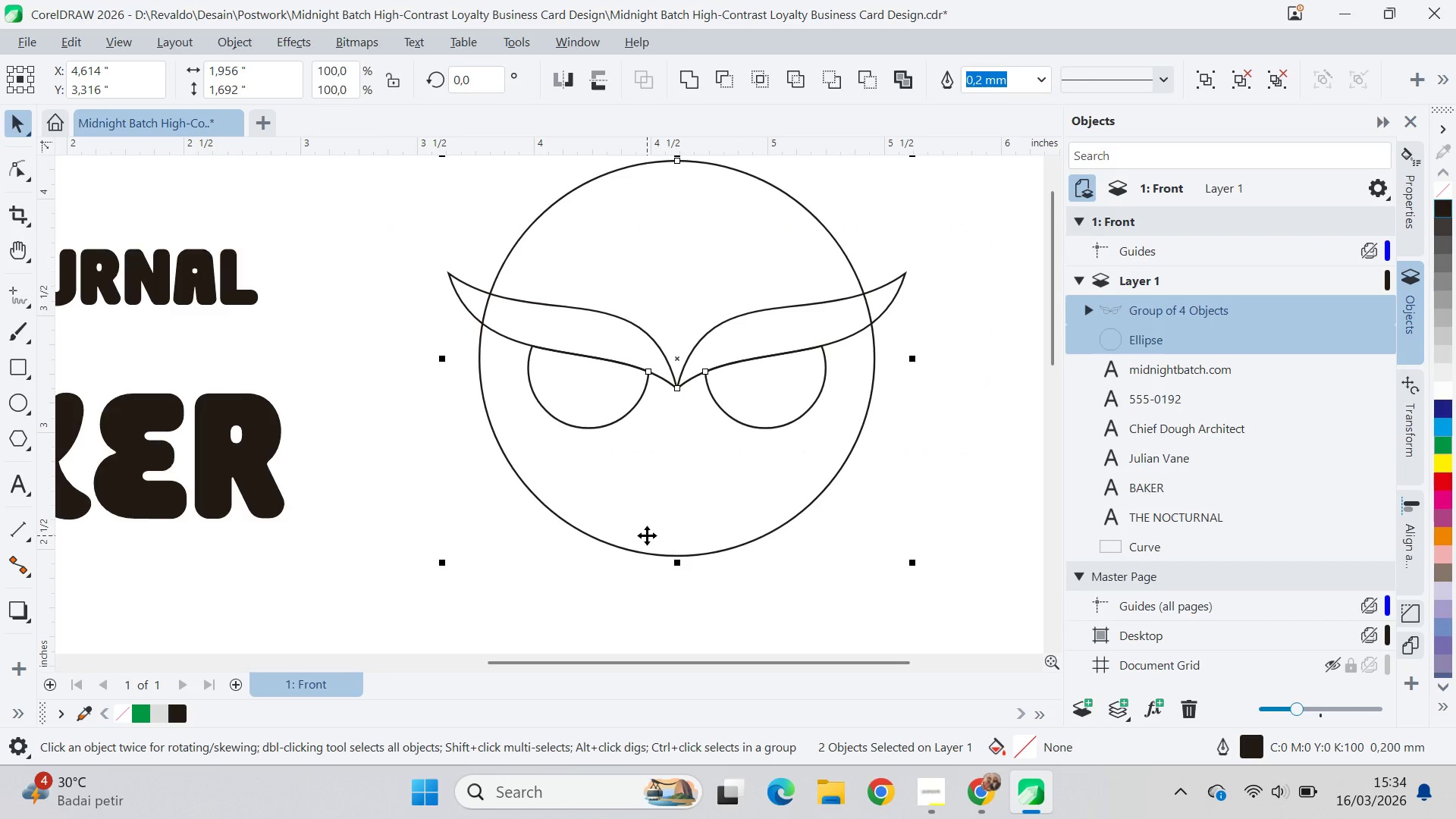 
type(ce)
 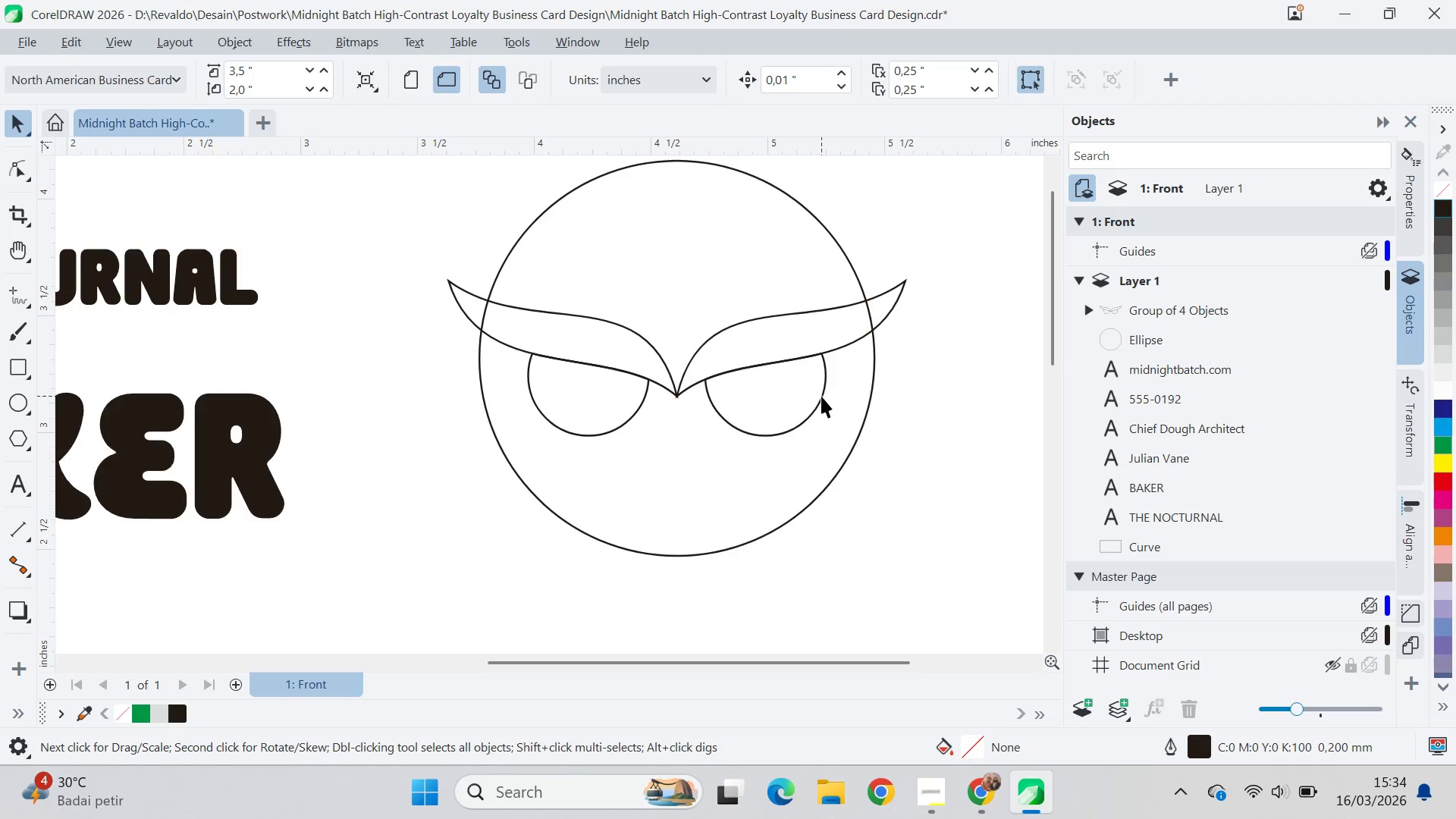 
double_click([821, 394])
 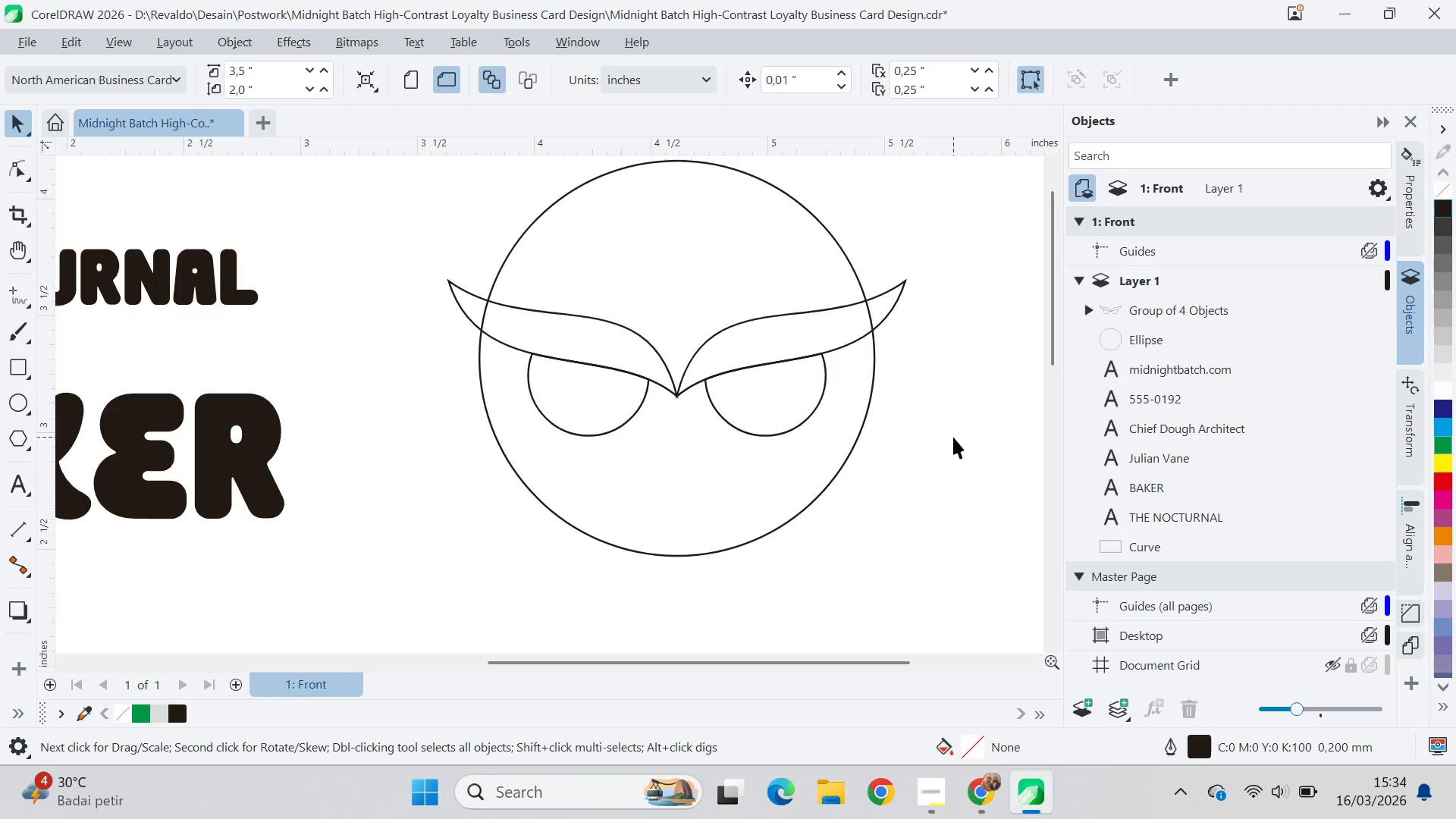 
scroll: coordinate [768, 488], scroll_direction: down, amount: 1.0
 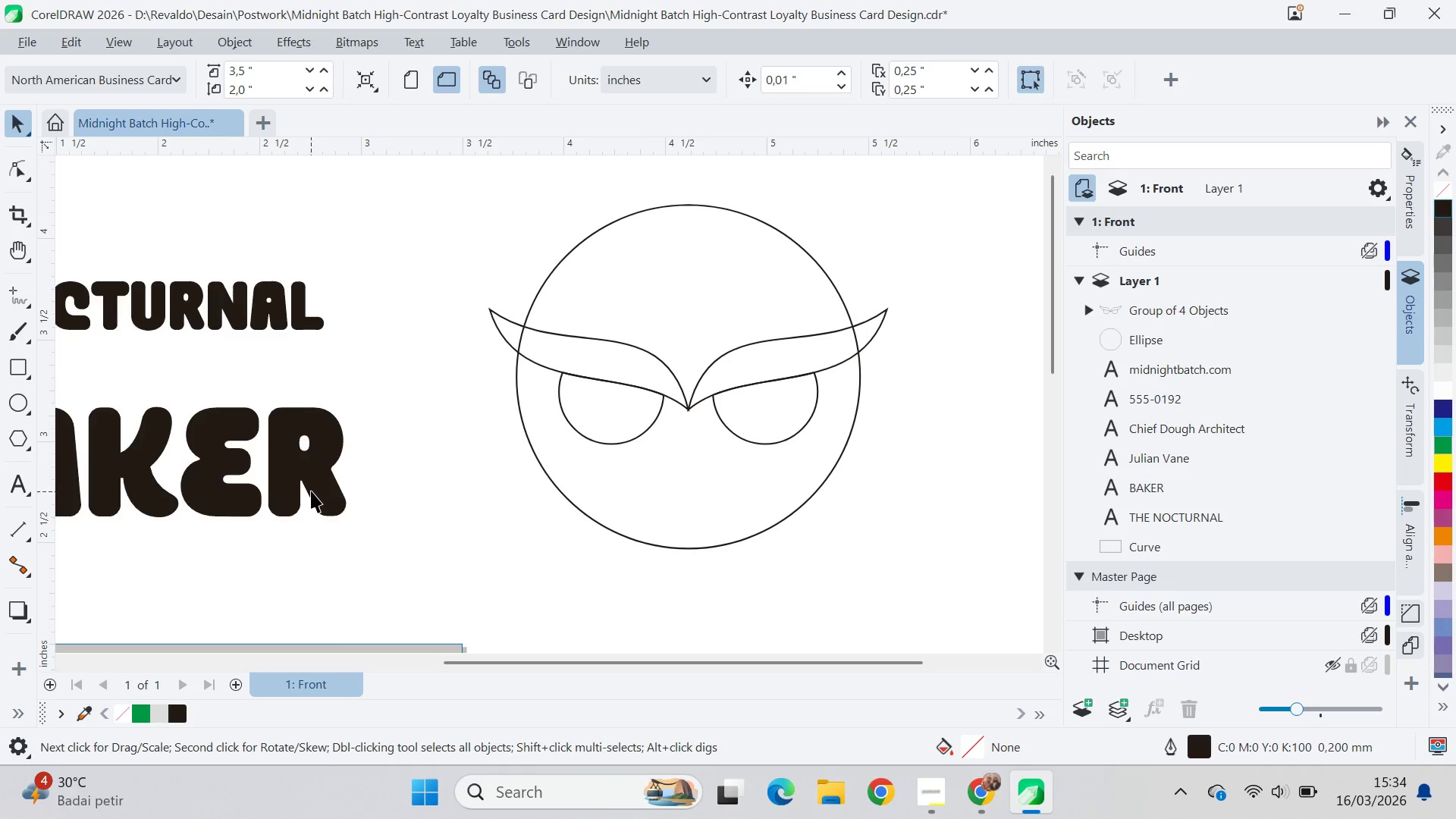 
left_click_drag(start_coordinate=[309, 487], to_coordinate=[898, 542])
 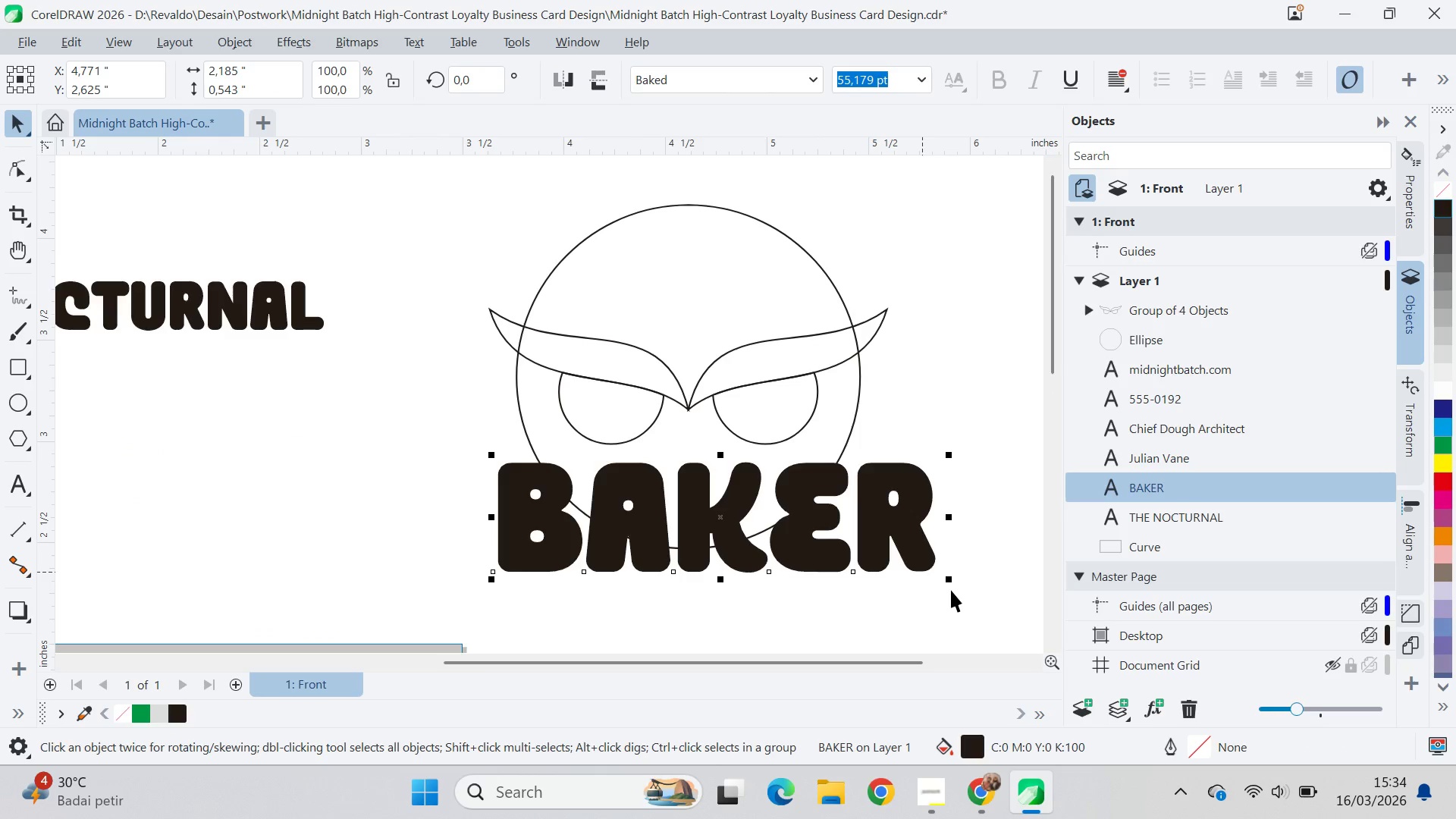 
hold_key(key=ShiftLeft, duration=1.5)
left_click_drag(start_coordinate=[954, 585], to_coordinate=[886, 567])
 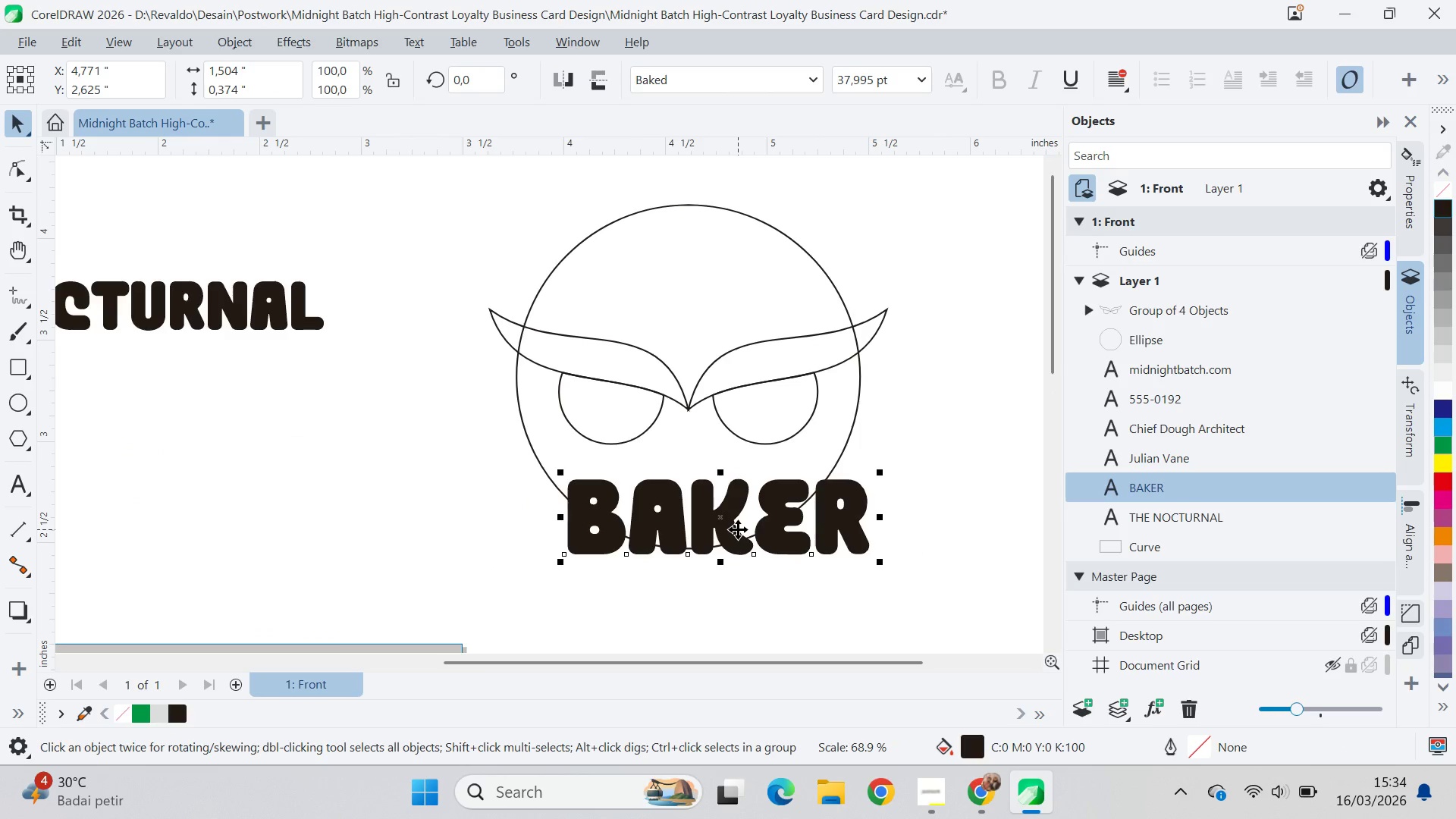 
left_click_drag(start_coordinate=[738, 529], to_coordinate=[711, 503])
 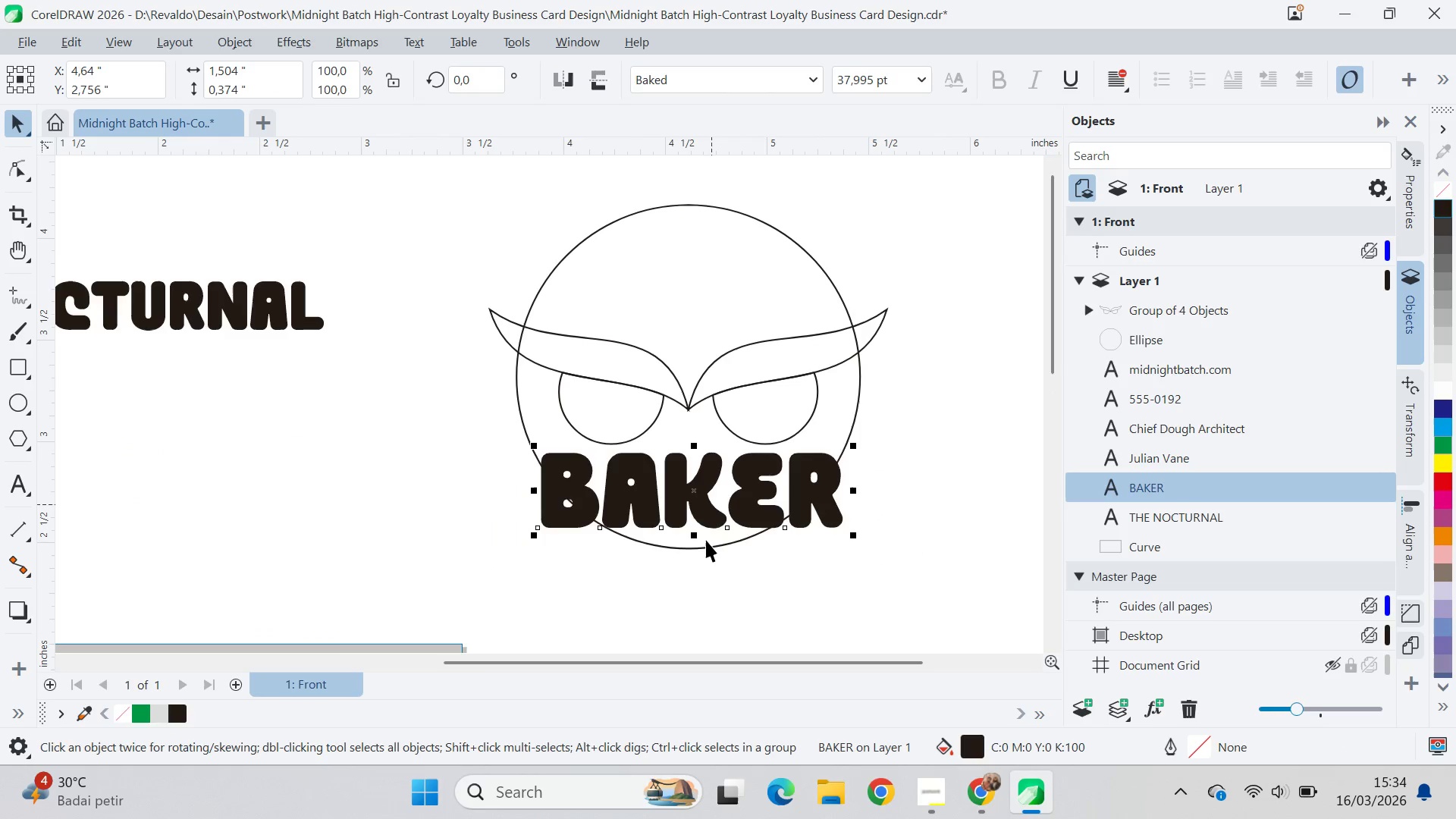 
key(Shift+ShiftLeft)
 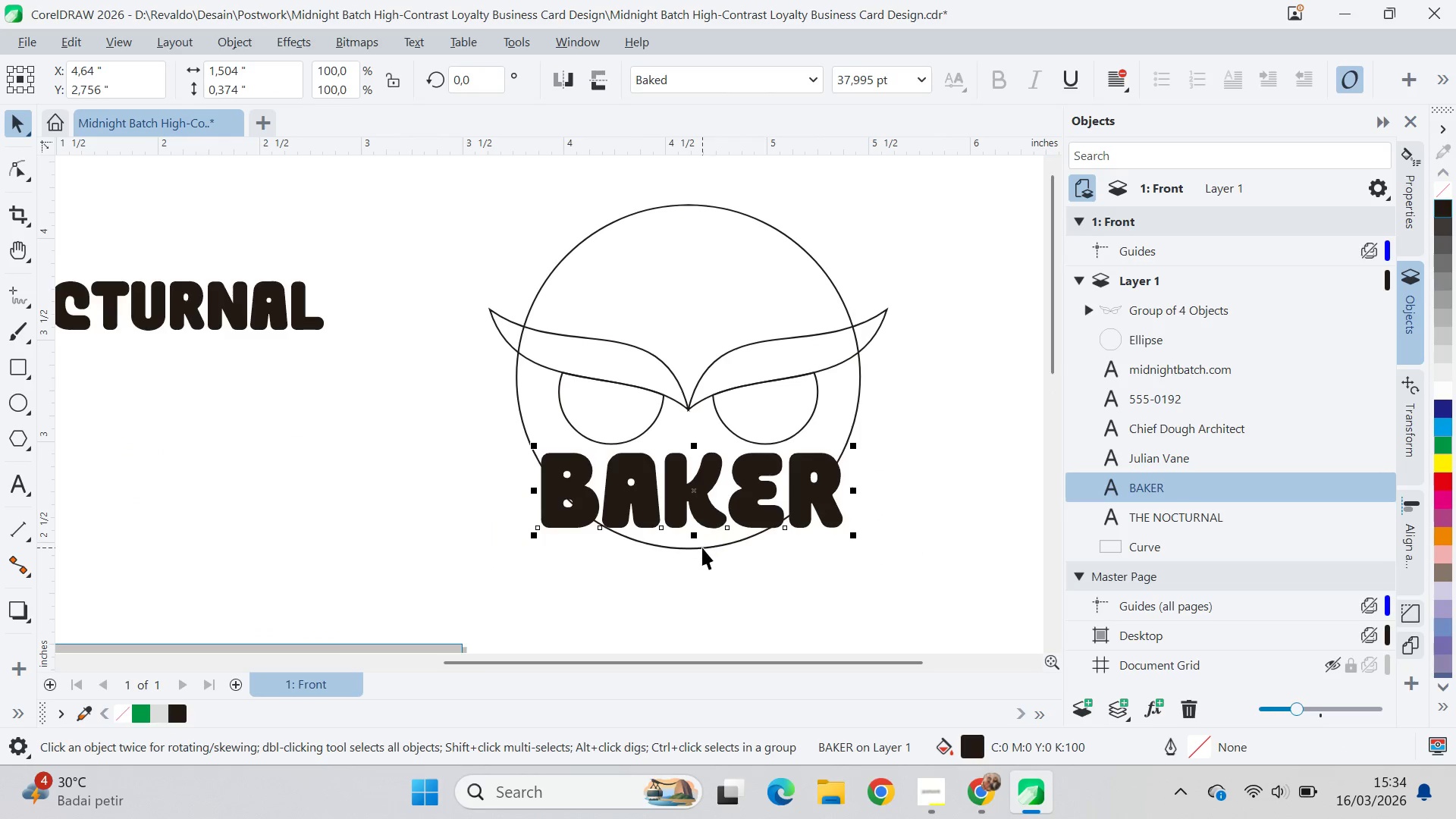 
left_click([702, 548])
 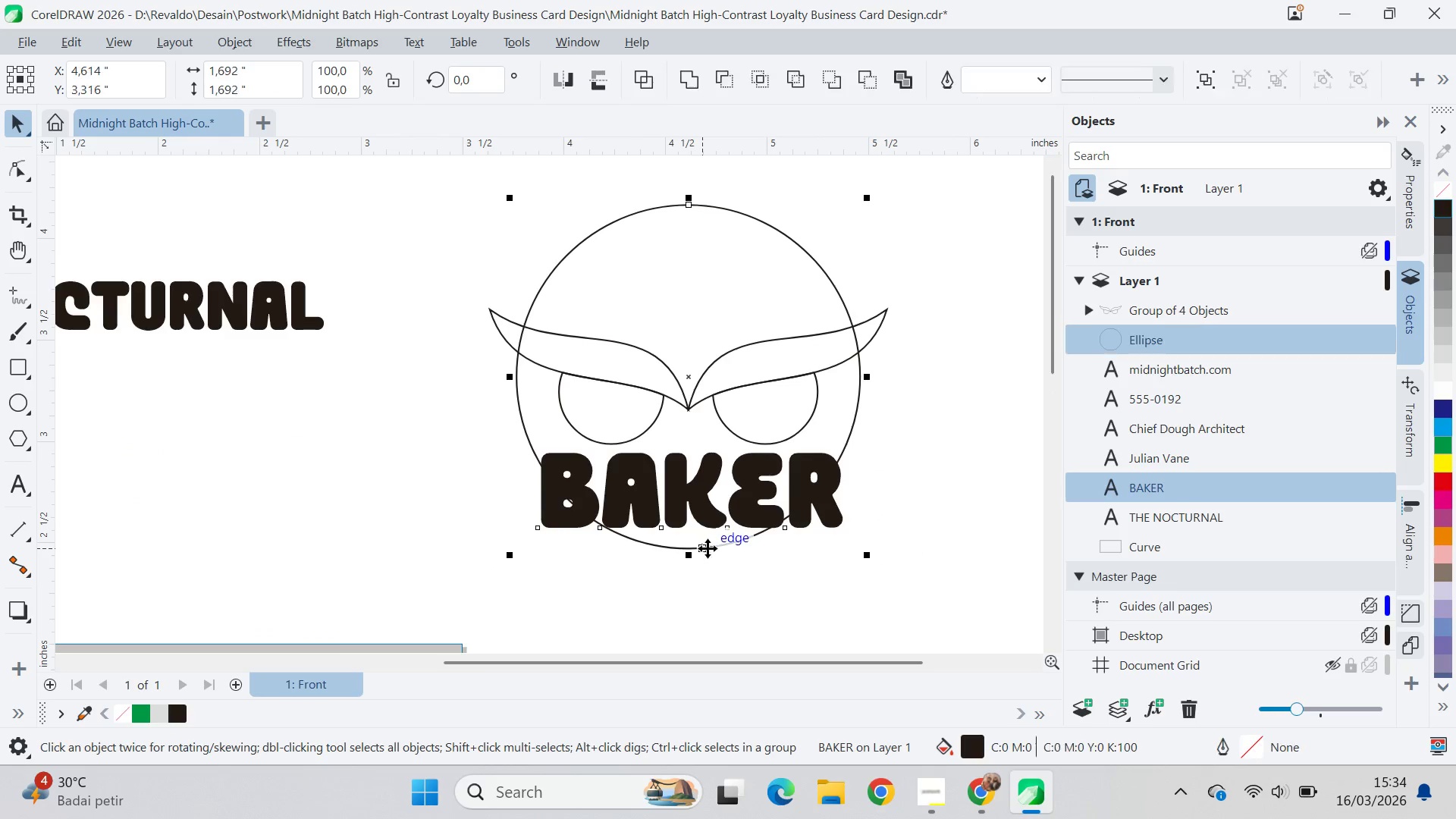 
key(C)
 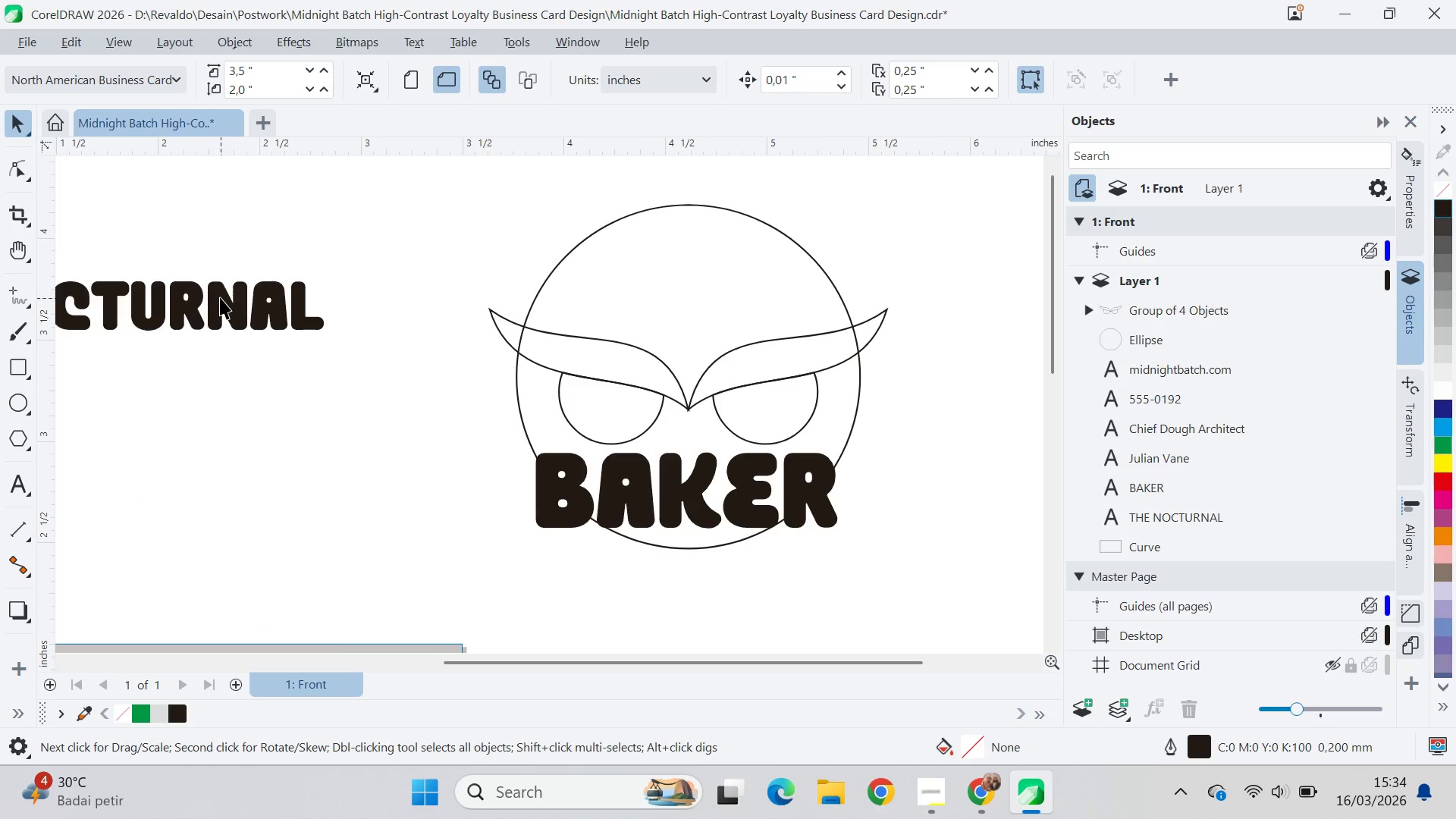 
left_click_drag(start_coordinate=[220, 301], to_coordinate=[388, 271])
 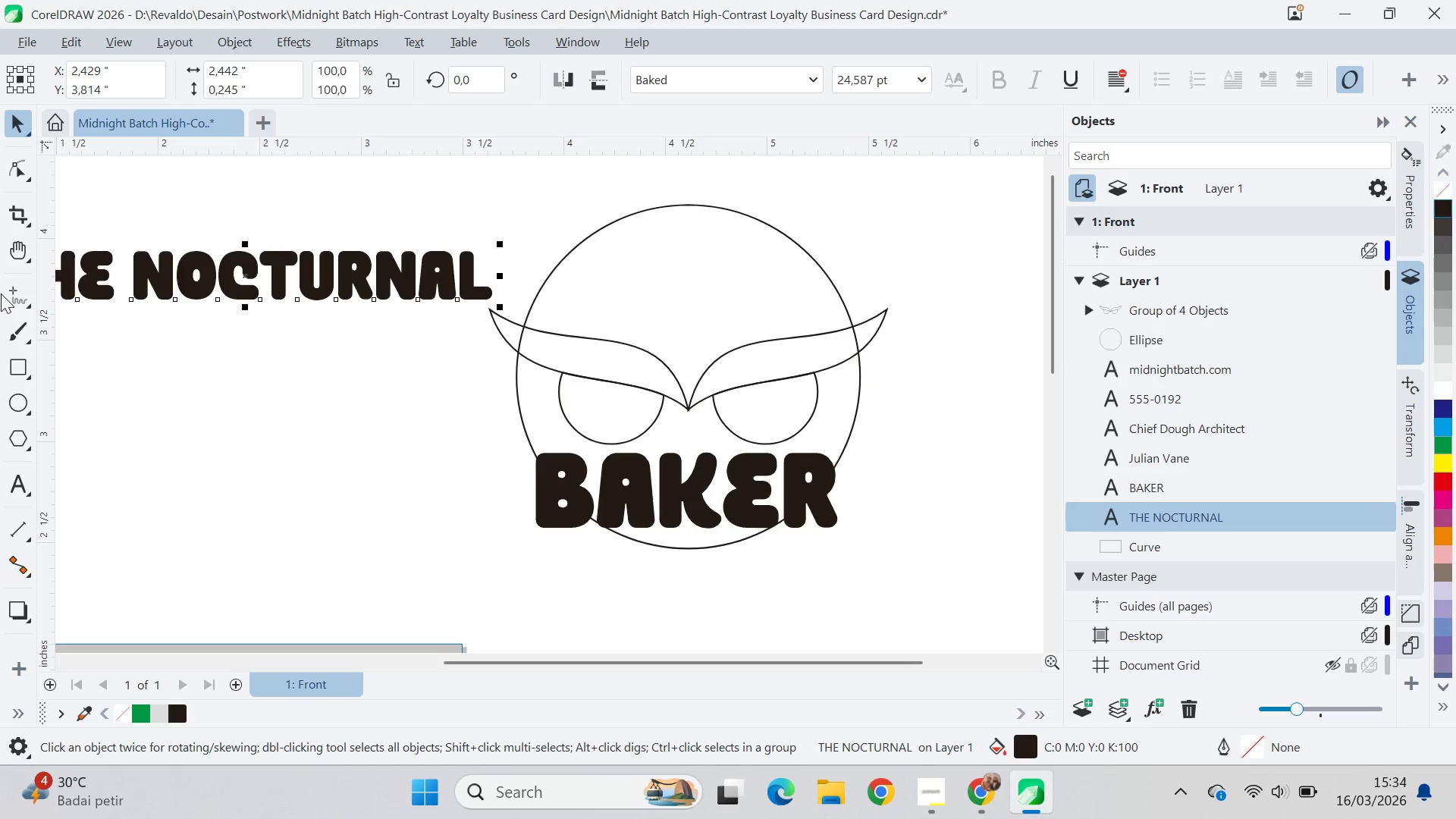 
left_click([5, 295])
 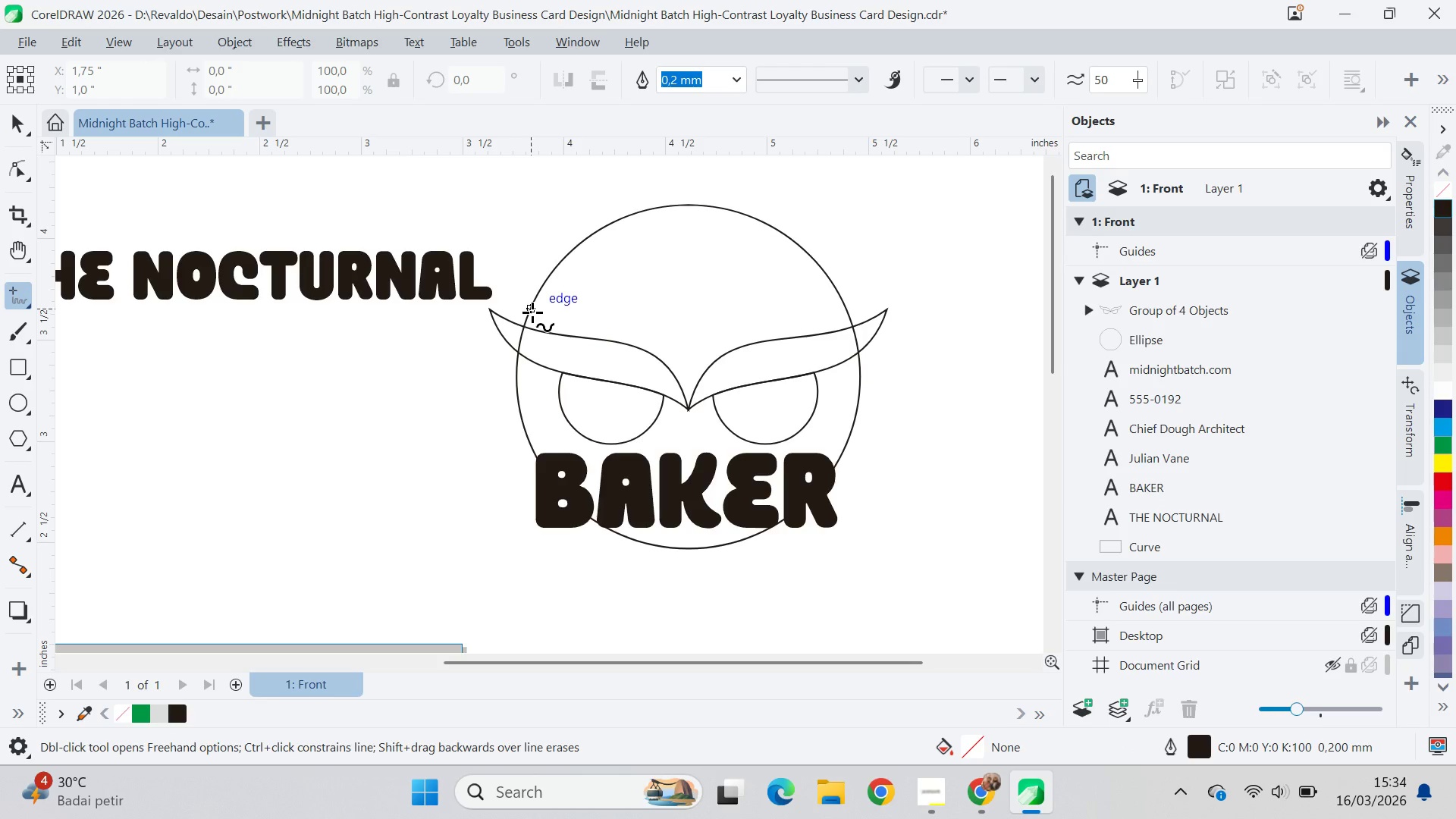 
left_click([532, 316])
 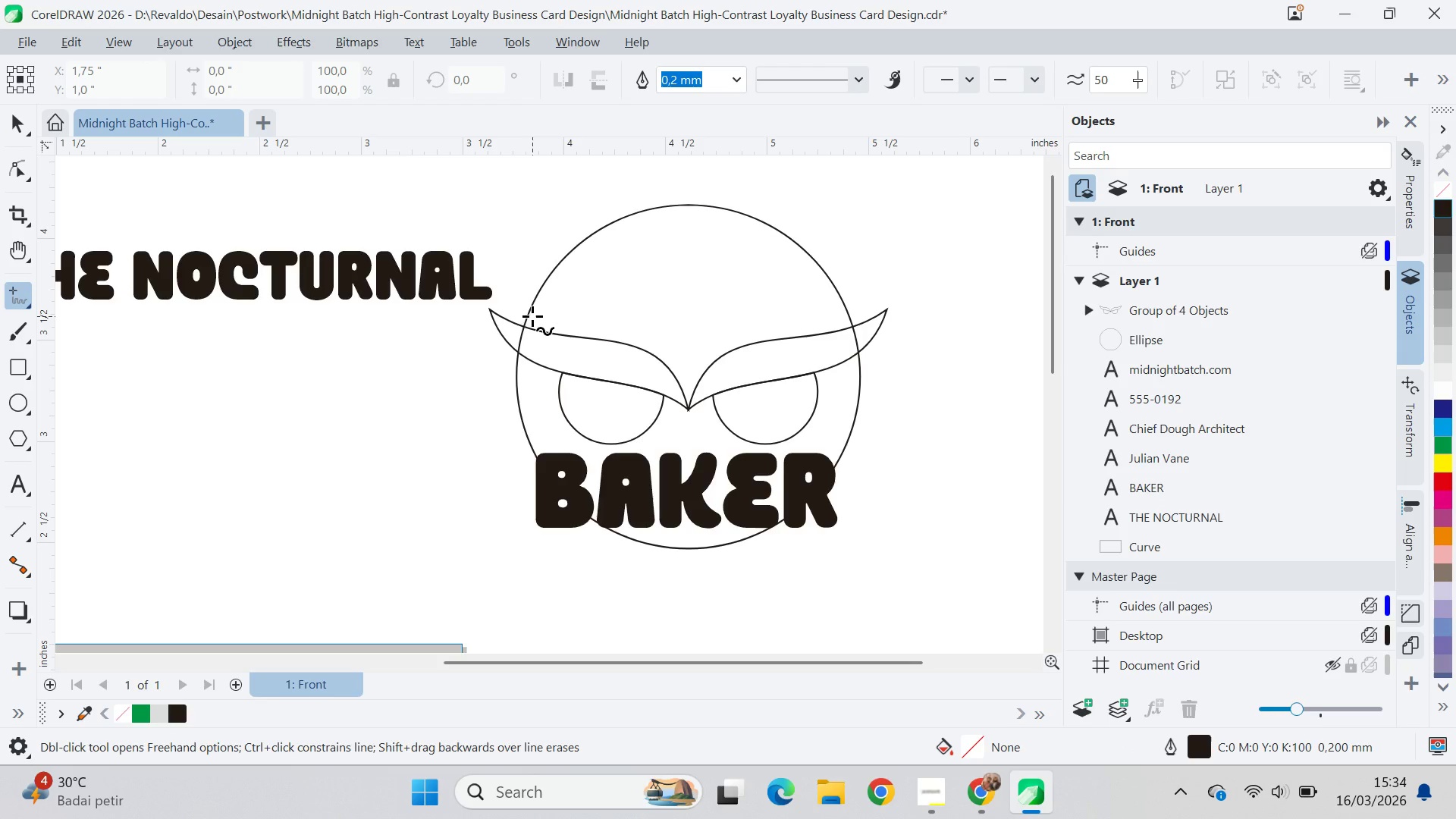 
hold_key(key=ShiftLeft, duration=1.17)
 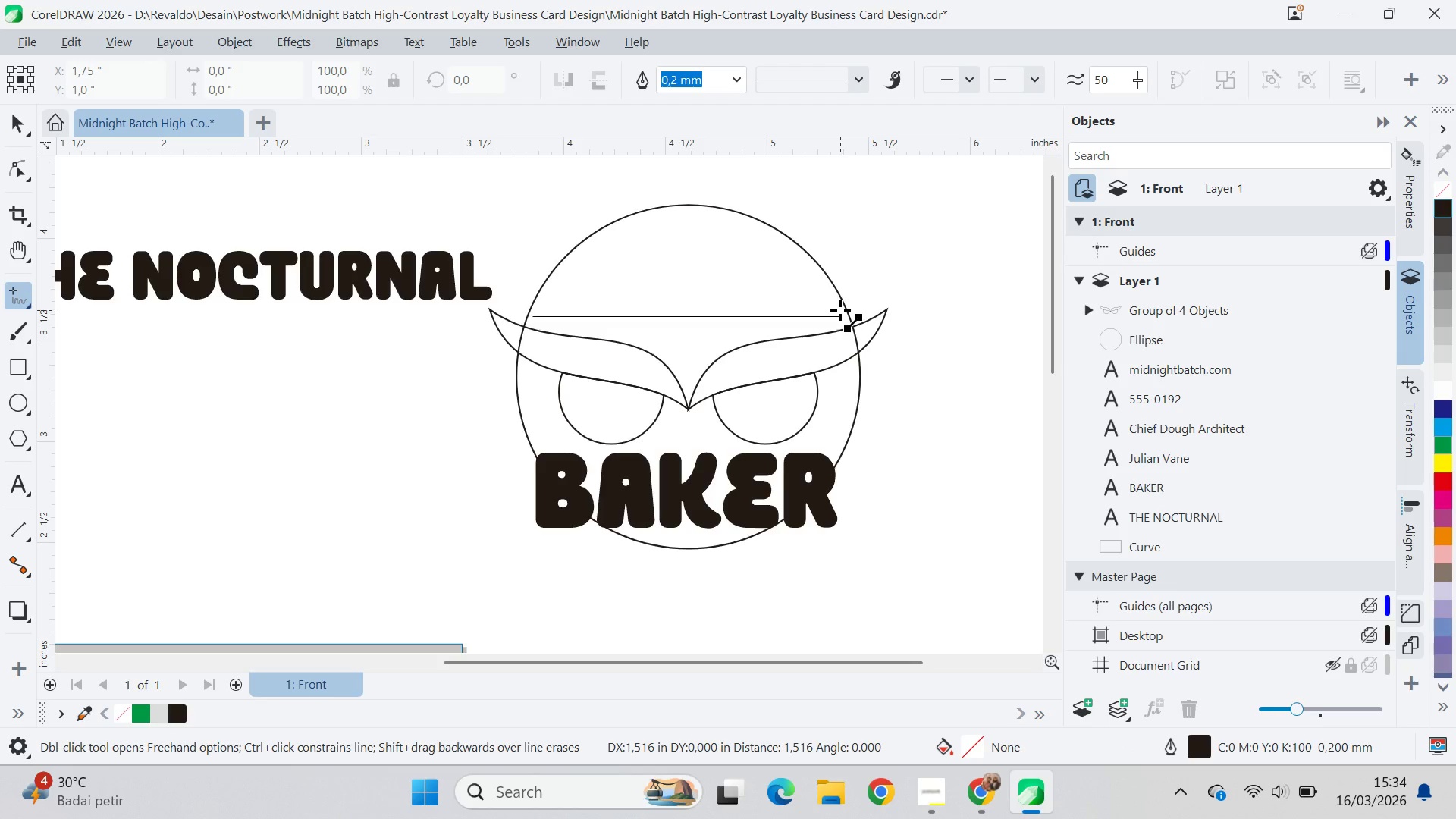 
key(V)
 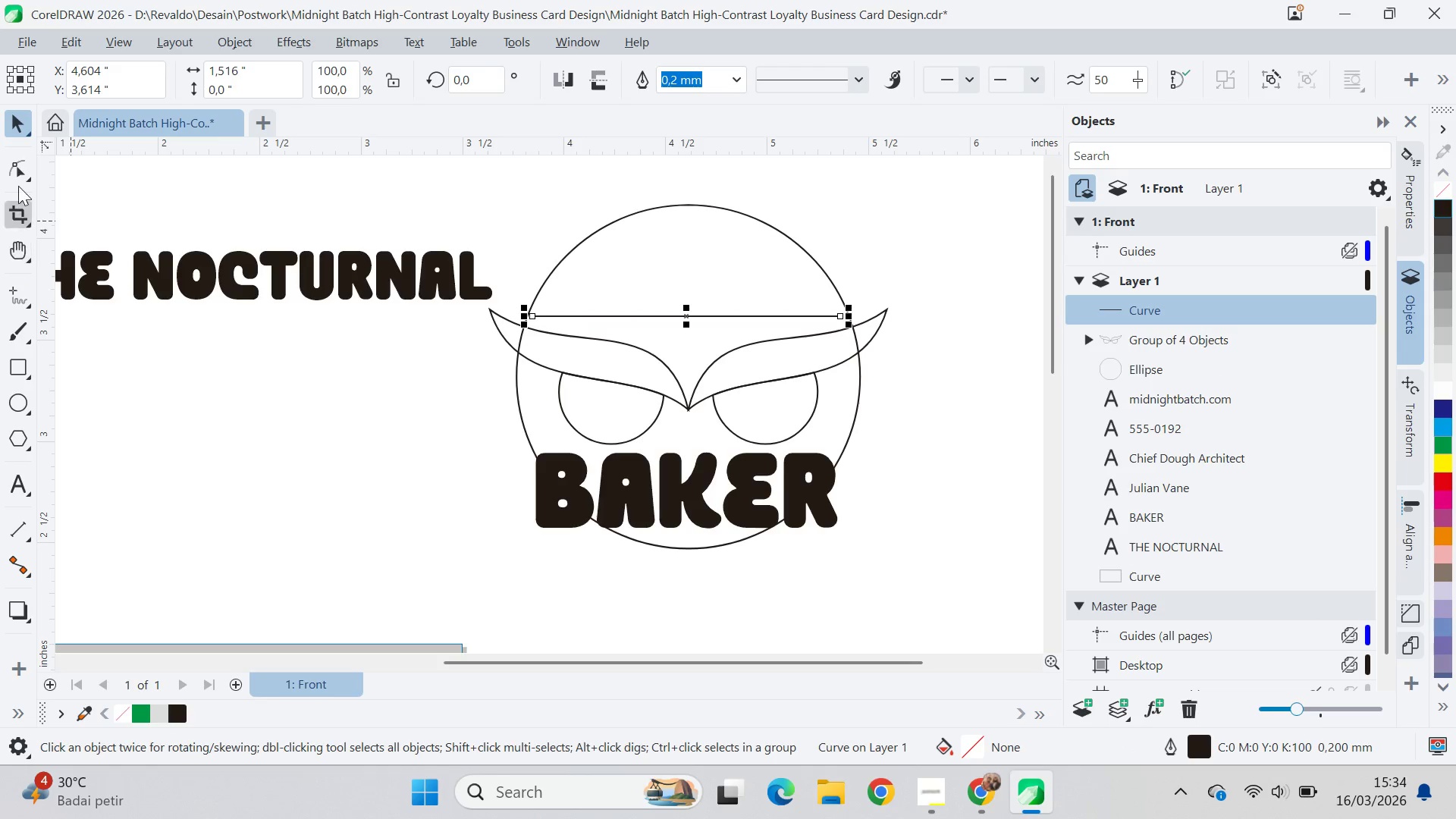 
left_click([12, 169])
 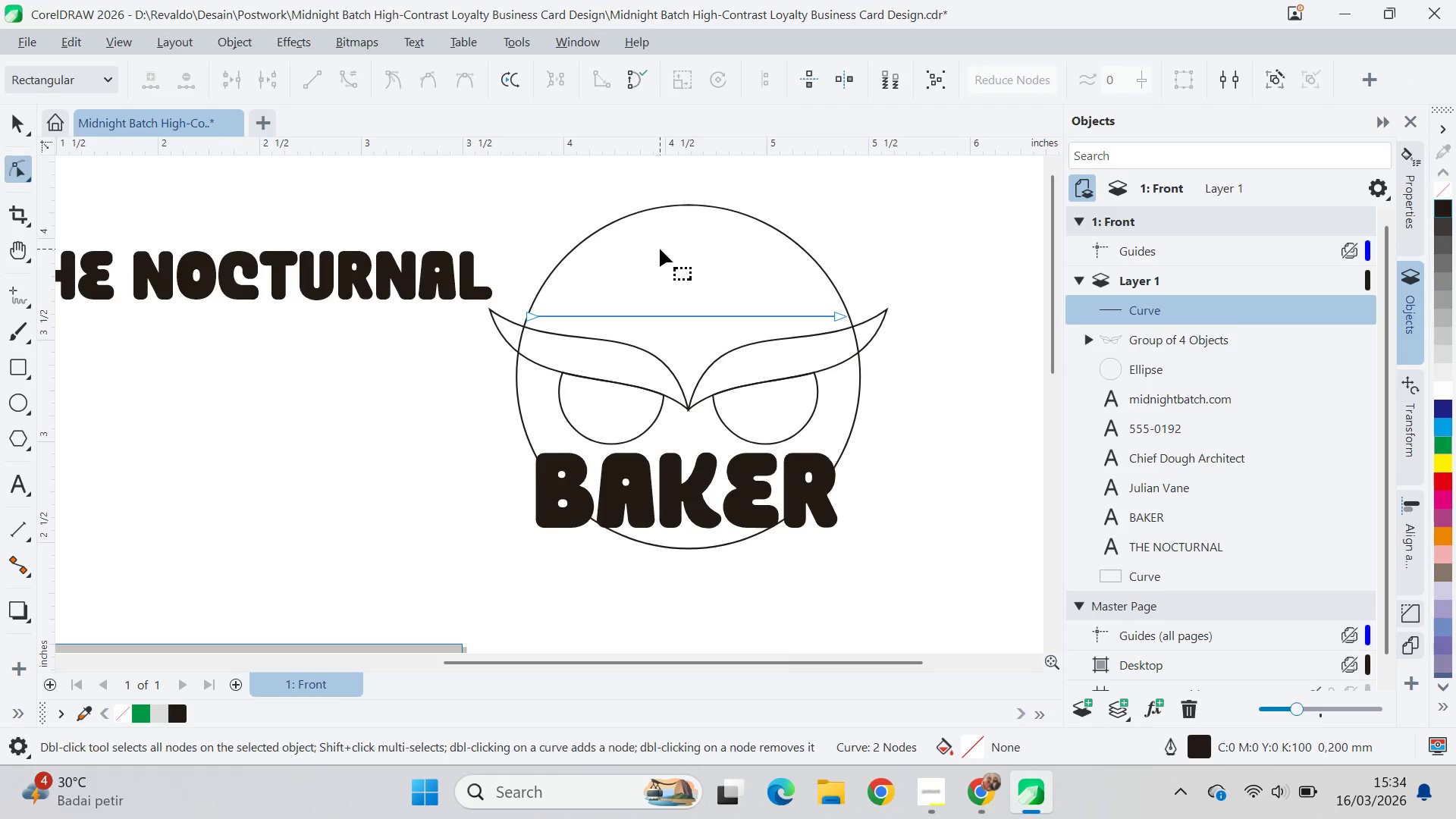 
key(Control+A)
 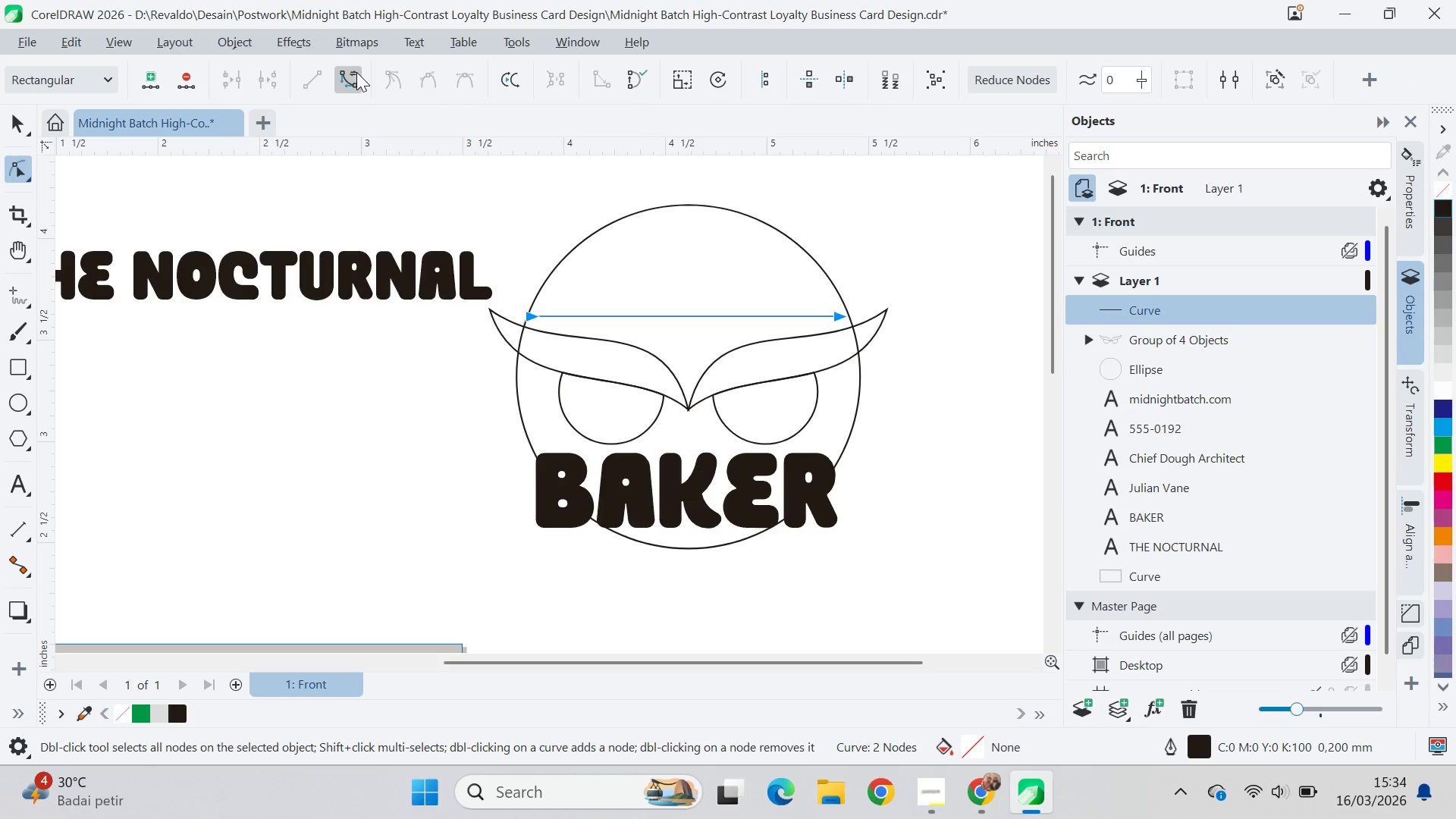 
left_click([356, 72])
 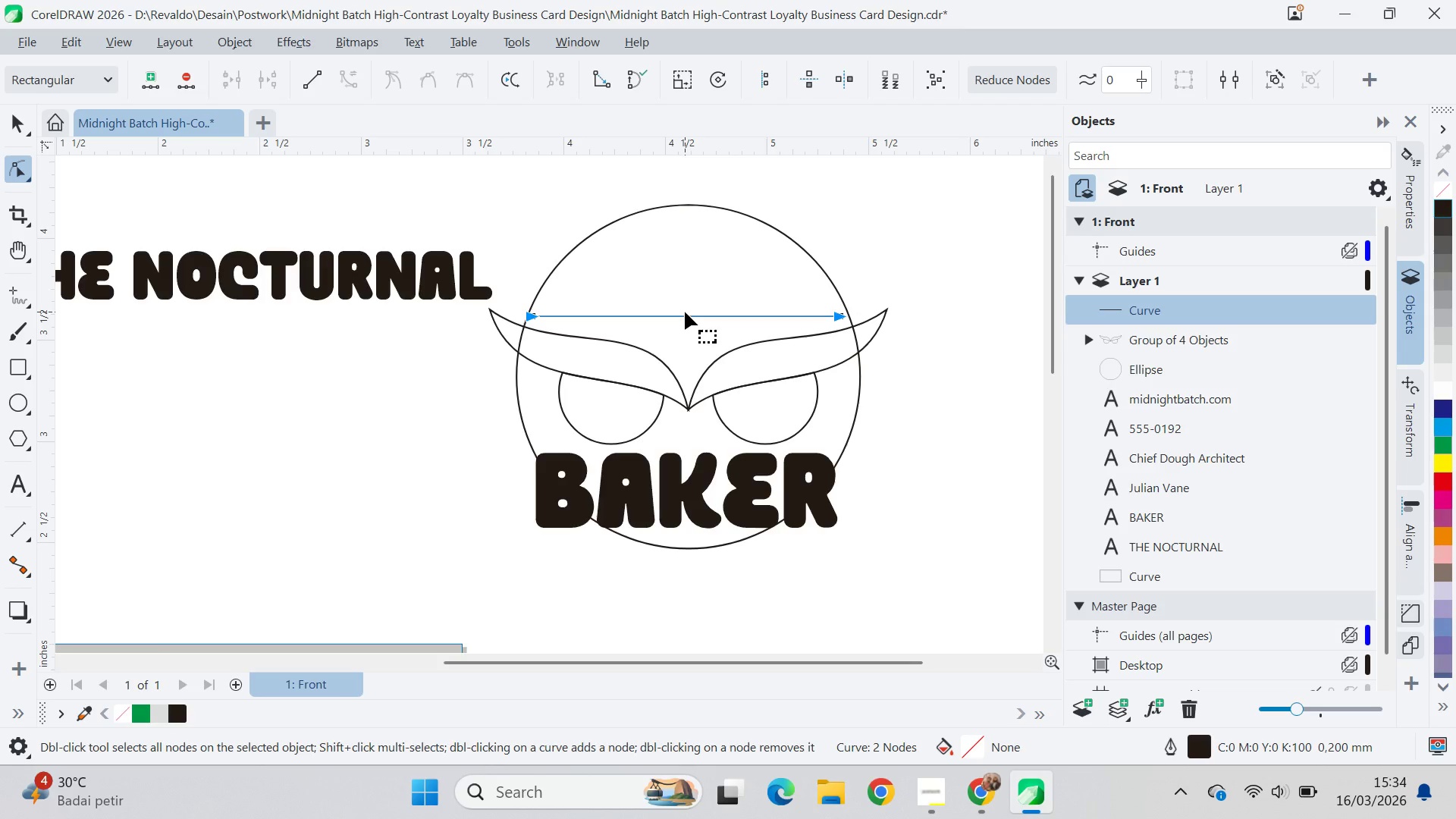 
left_click_drag(start_coordinate=[684, 315], to_coordinate=[682, 294])
 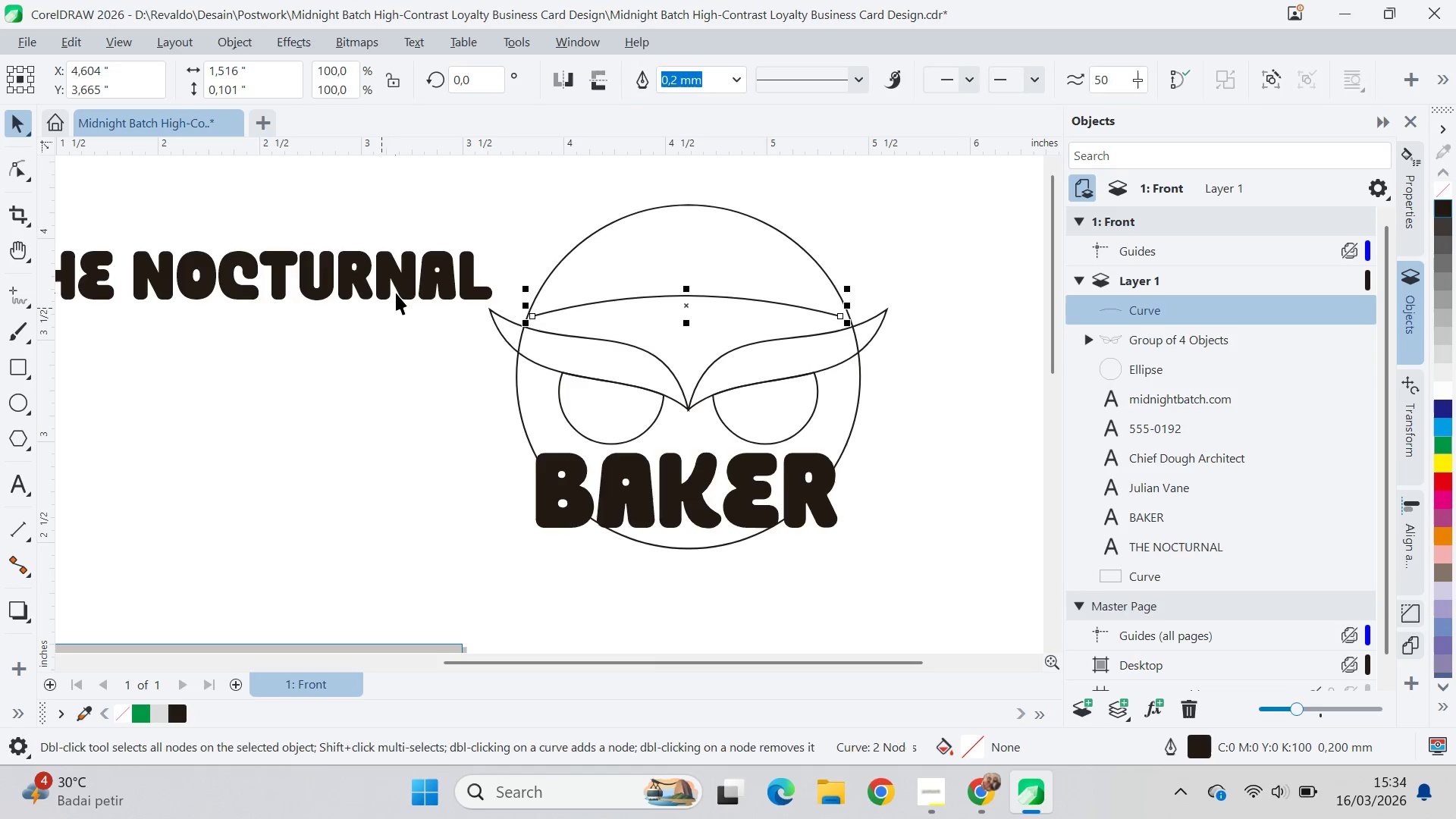 
hold_key(key=ShiftLeft, duration=1.27)
 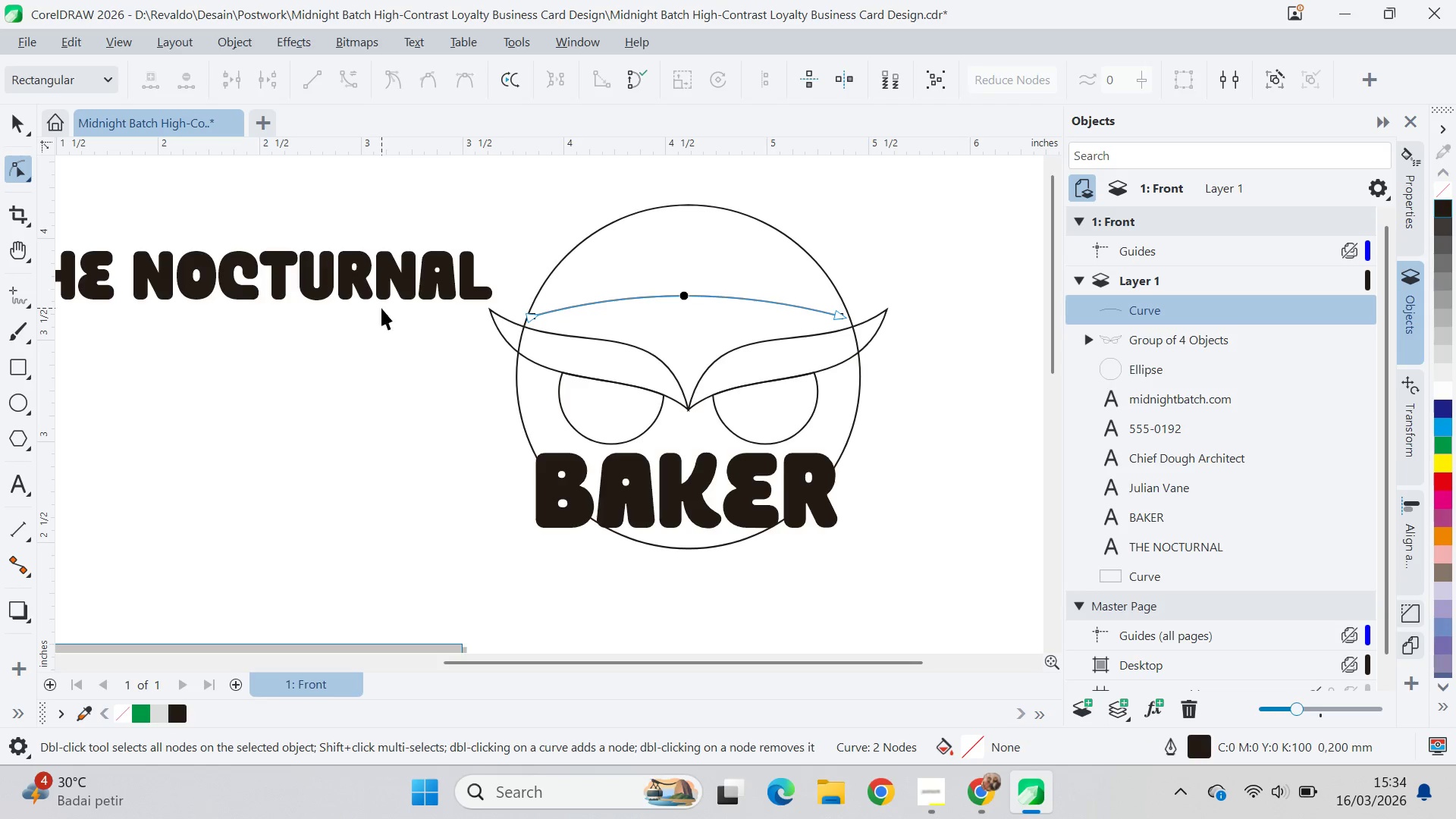 
key(V)
 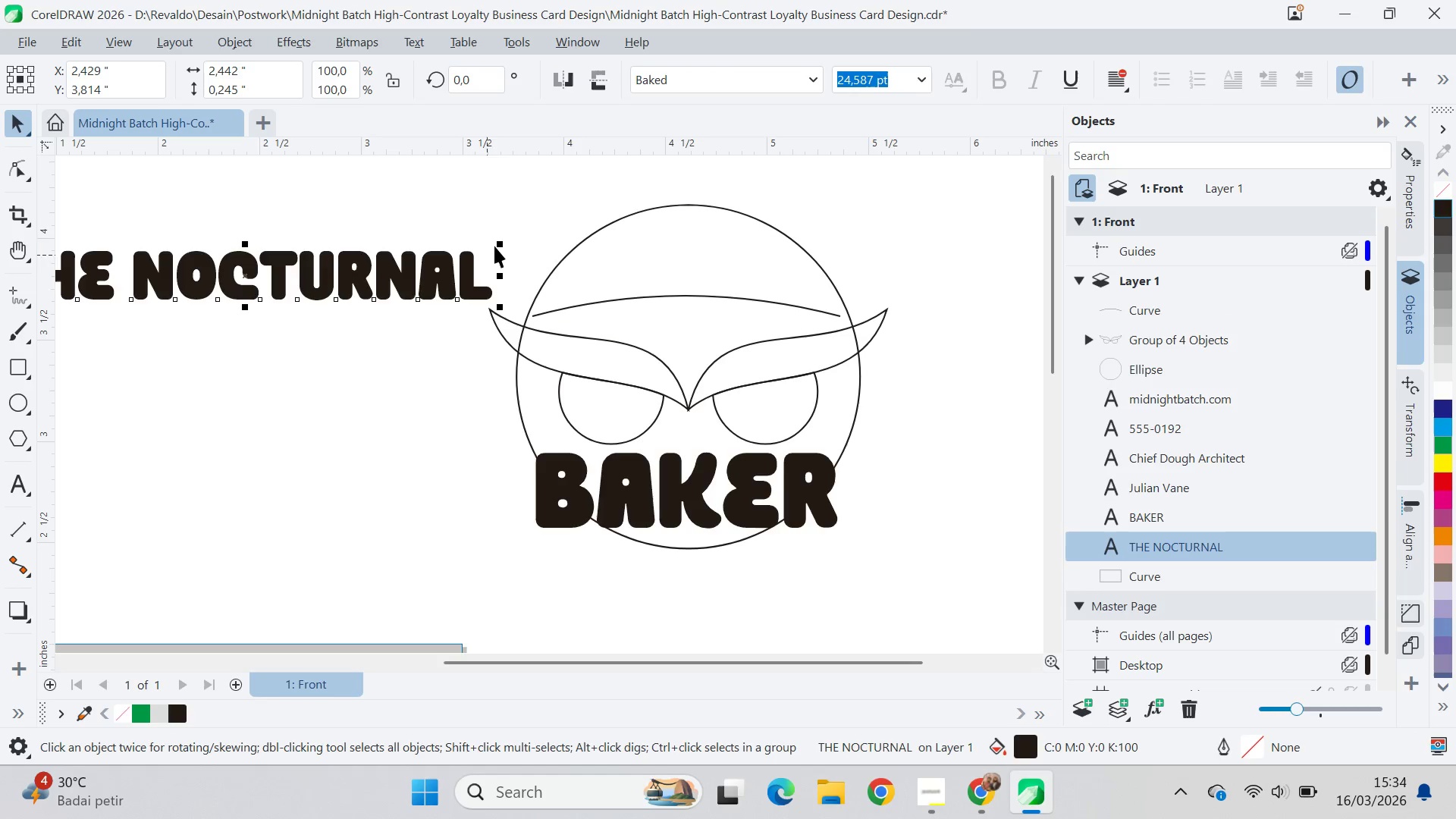 
hold_key(key=ShiftLeft, duration=1.5)
left_click_drag(start_coordinate=[505, 239], to_coordinate=[557, 247])
 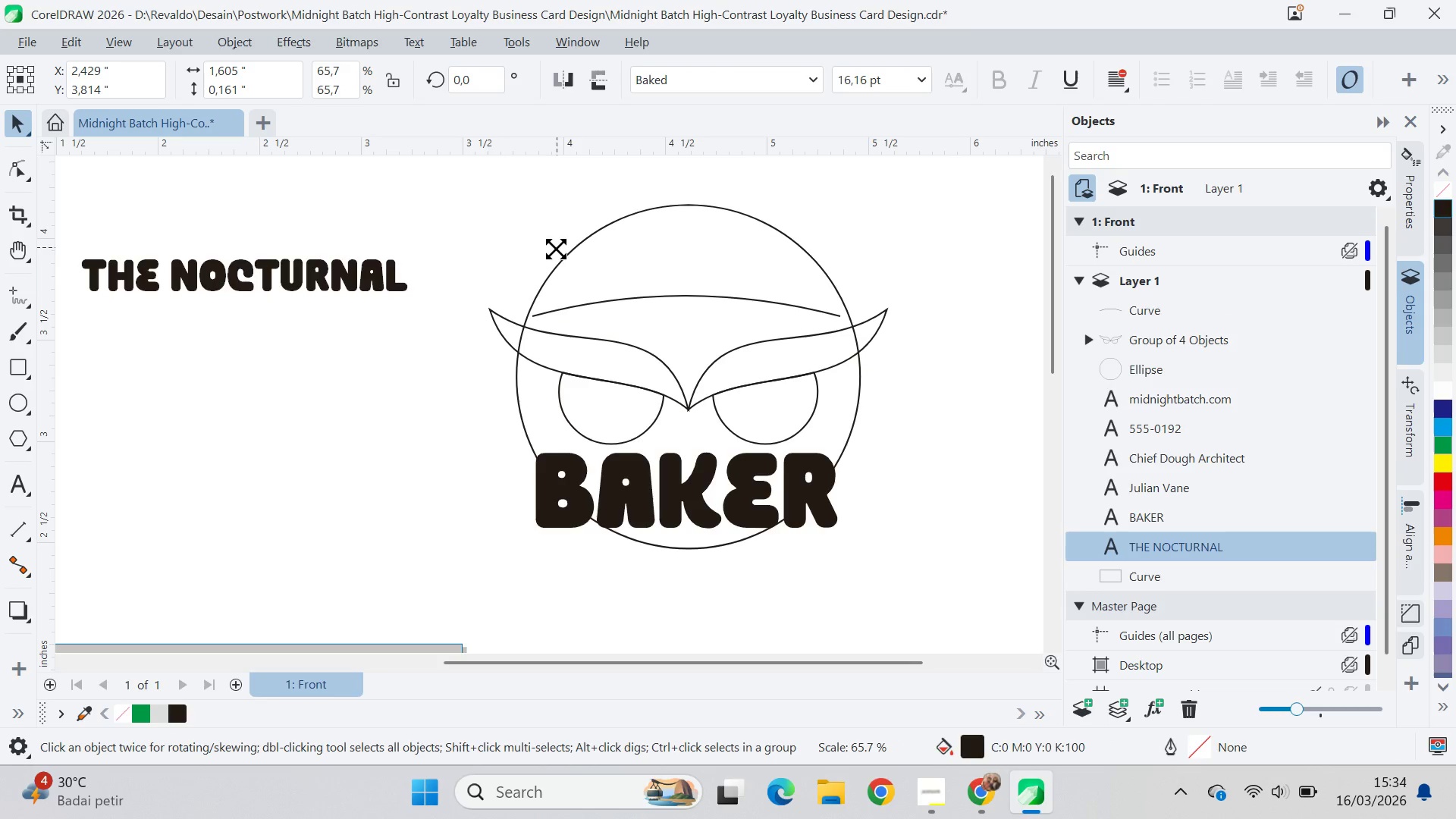 
hold_key(key=ShiftLeft, duration=0.33)
 